 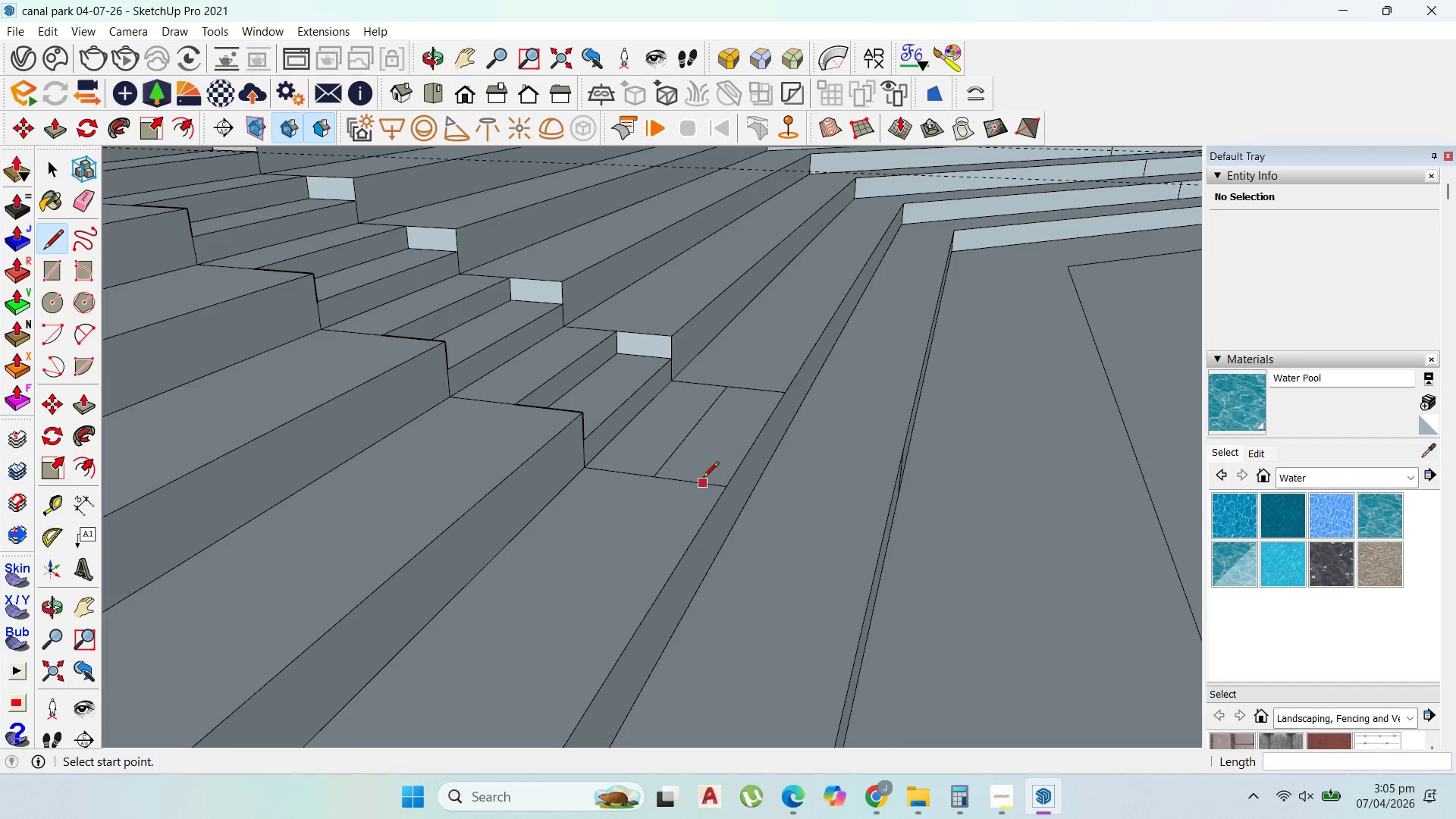 
key(P)
 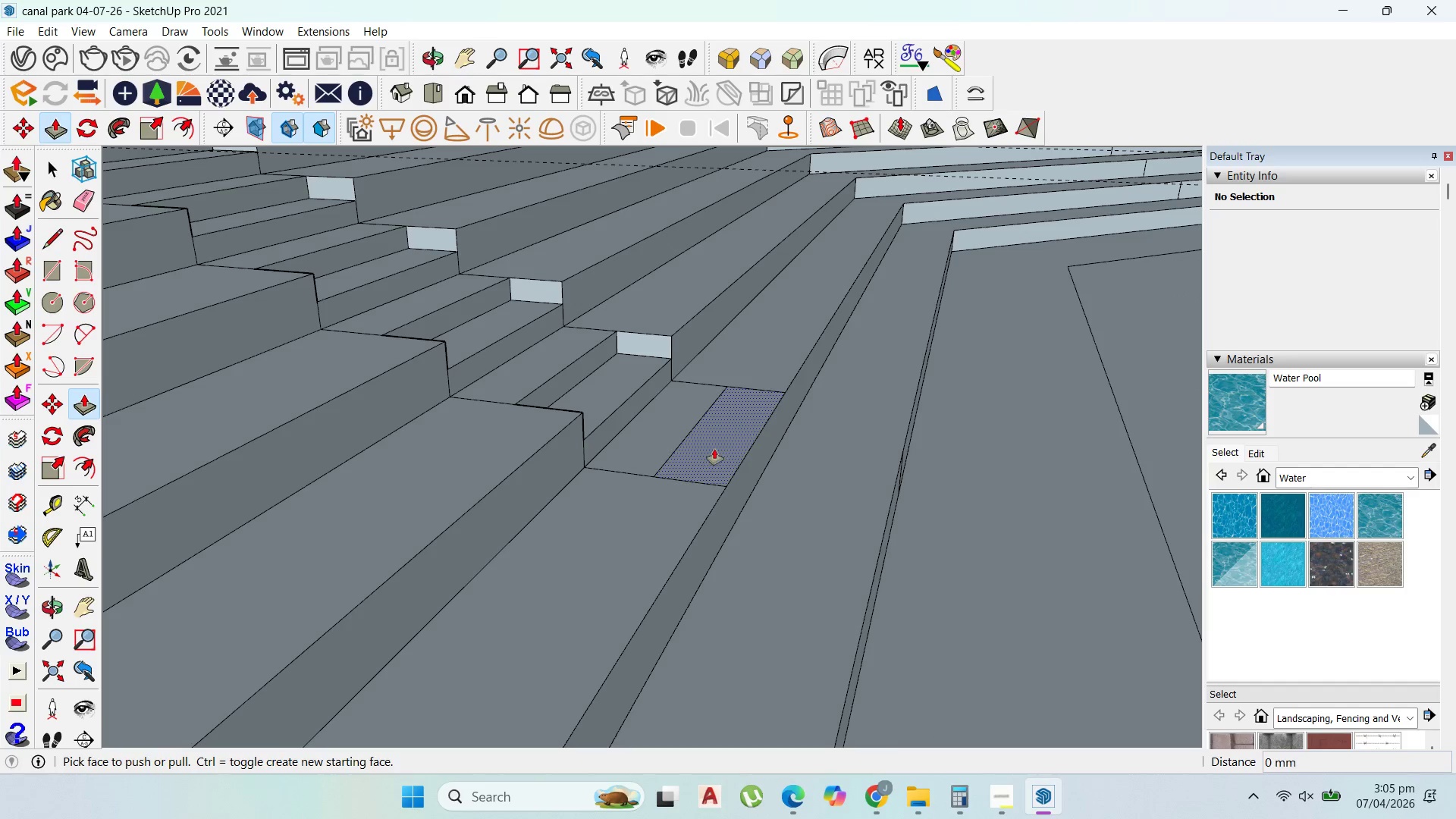 
scroll: coordinate [703, 478], scroll_direction: up, amount: 7.0
 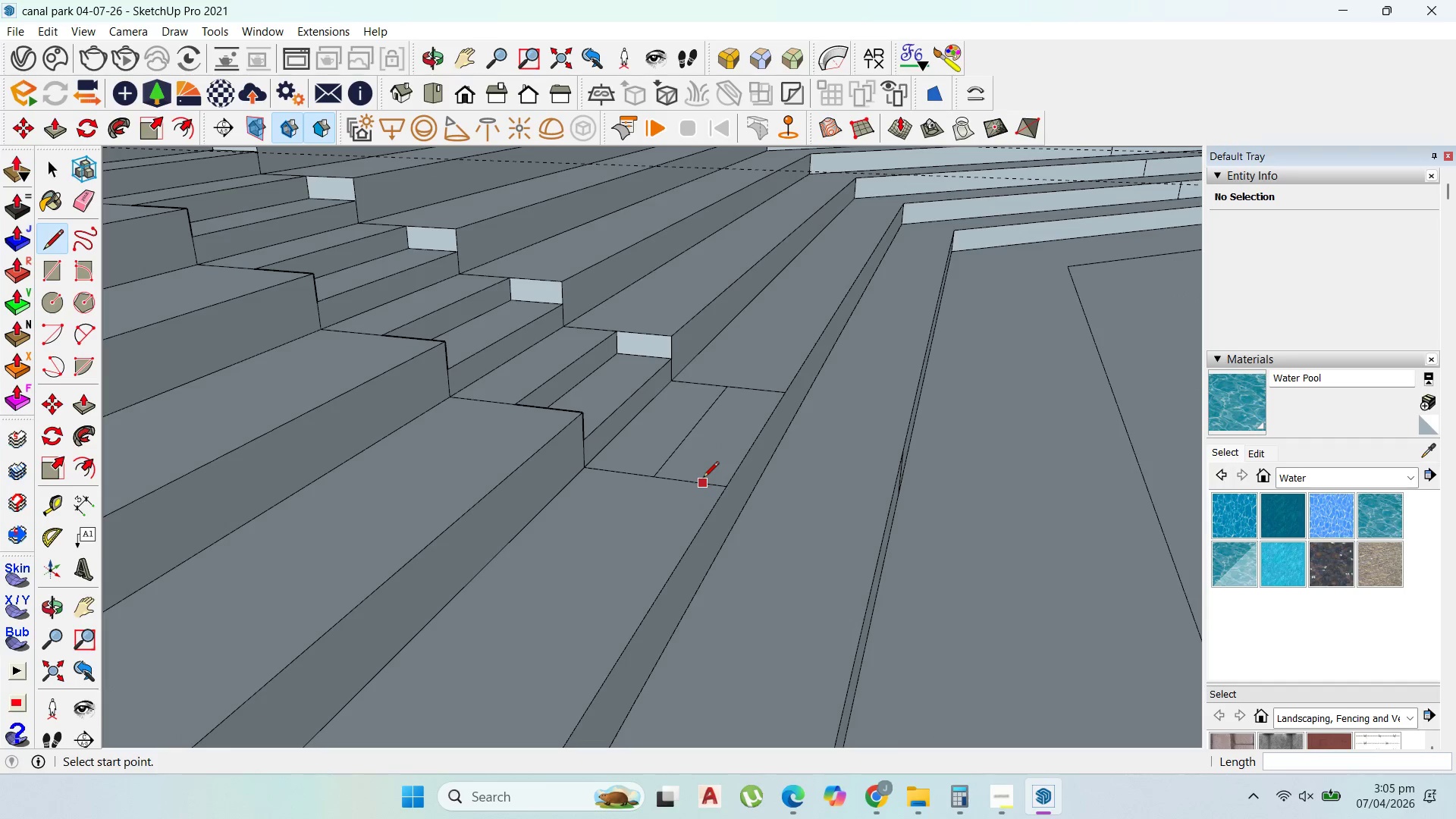 
left_click([714, 449])
 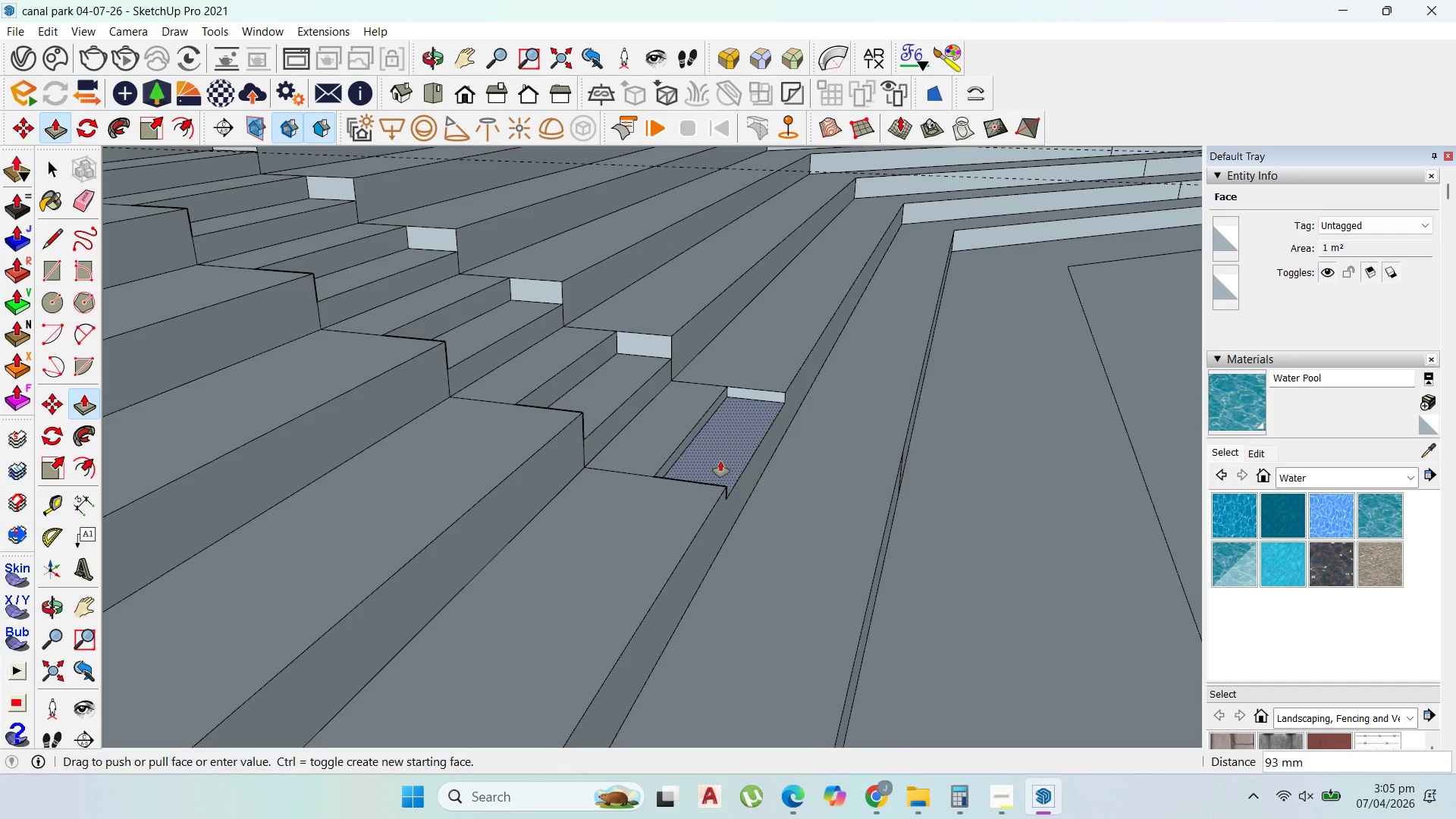 
type(200)
 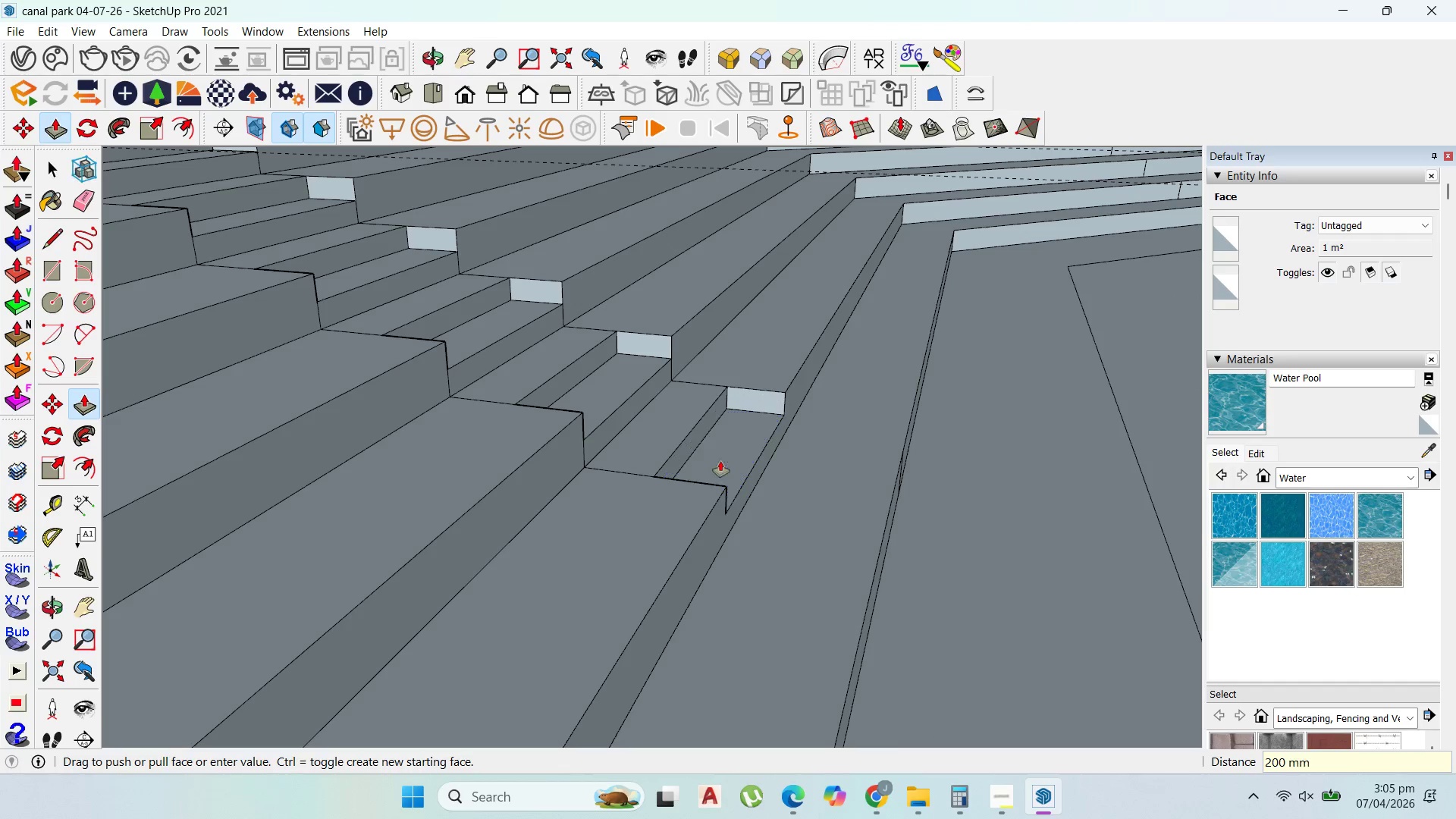 
key(Enter)
 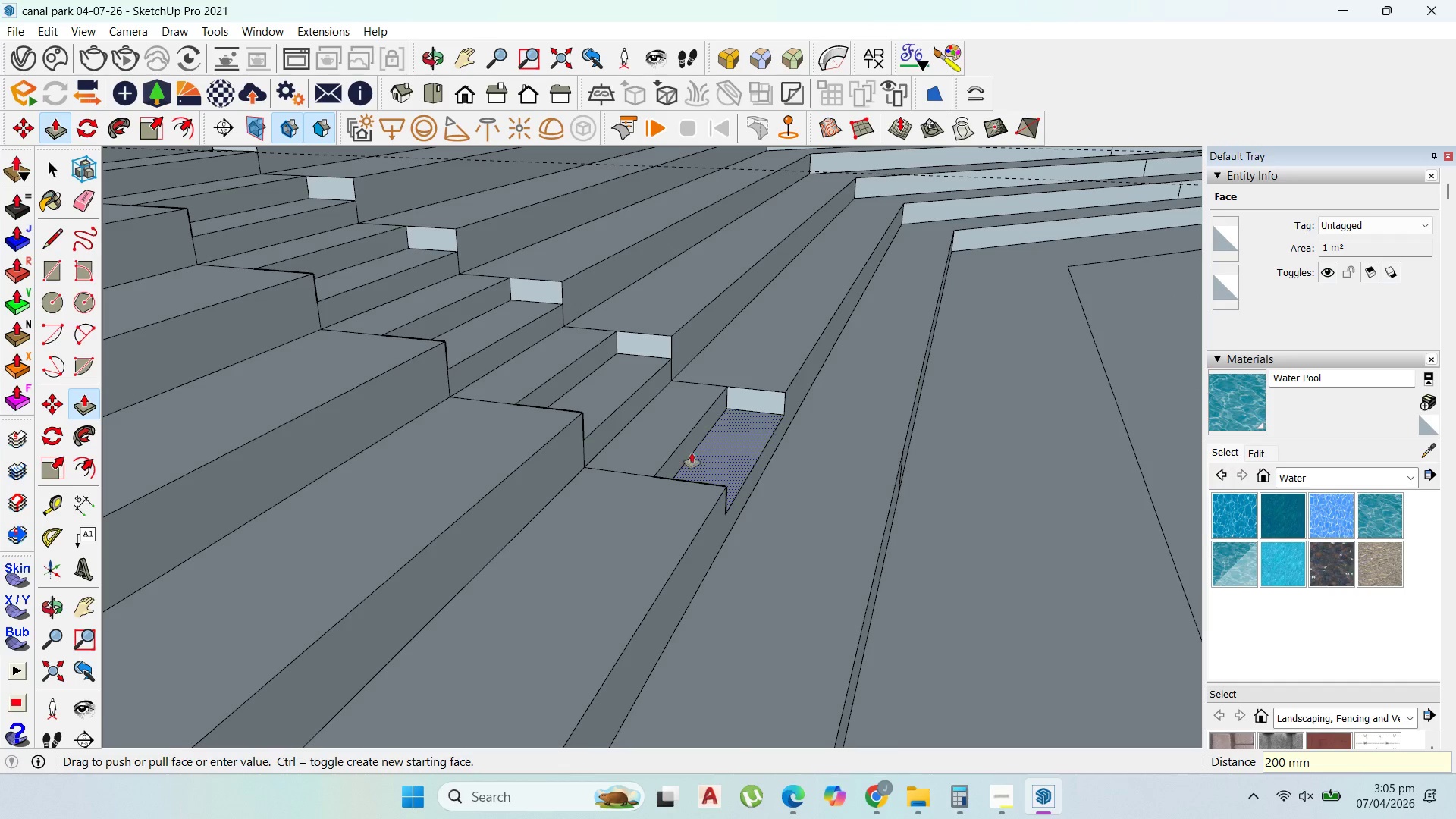 
scroll: coordinate [656, 441], scroll_direction: down, amount: 4.0
 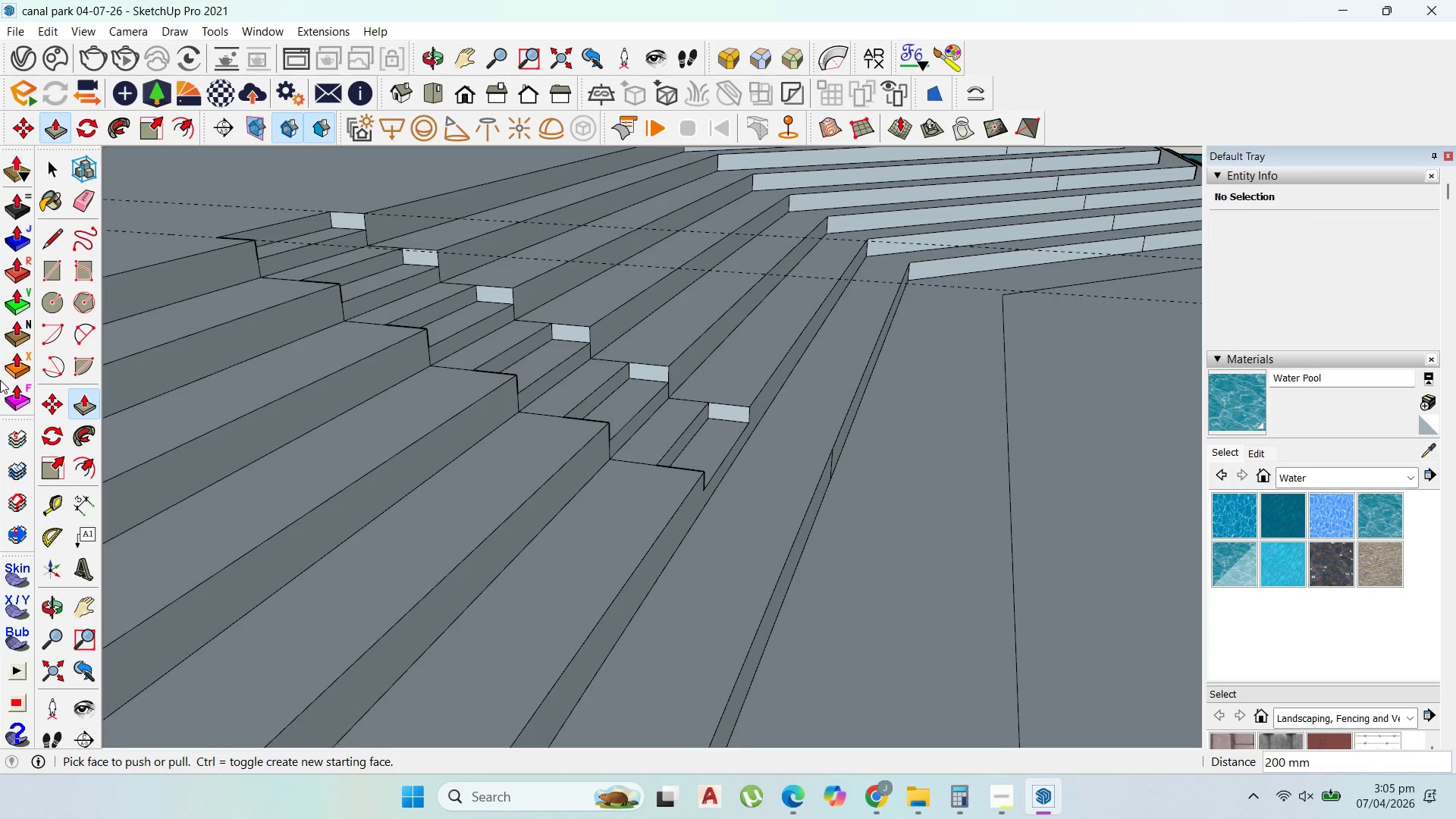 
left_click([57, 243])
 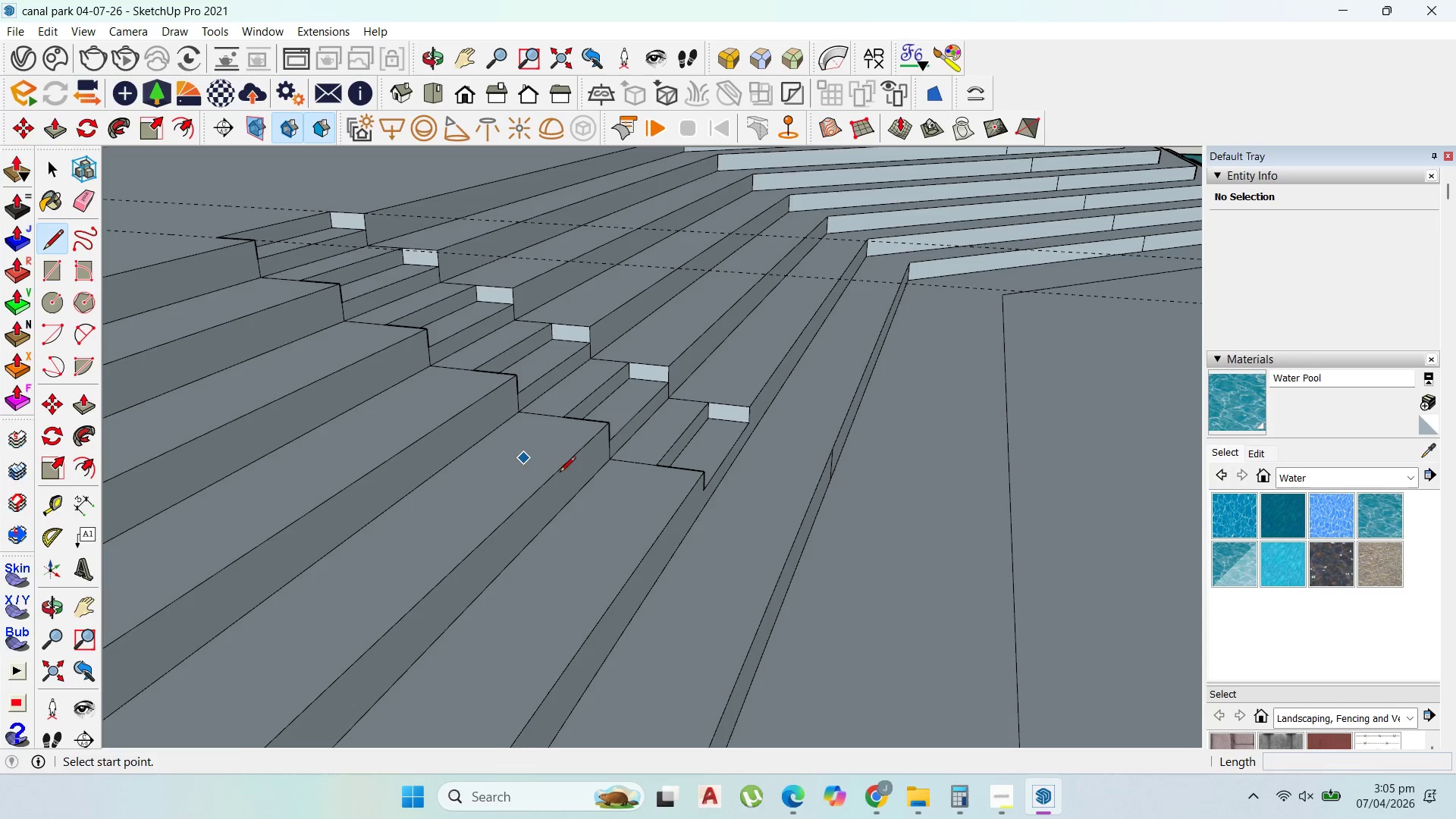 
scroll: coordinate [651, 500], scroll_direction: up, amount: 1.0
 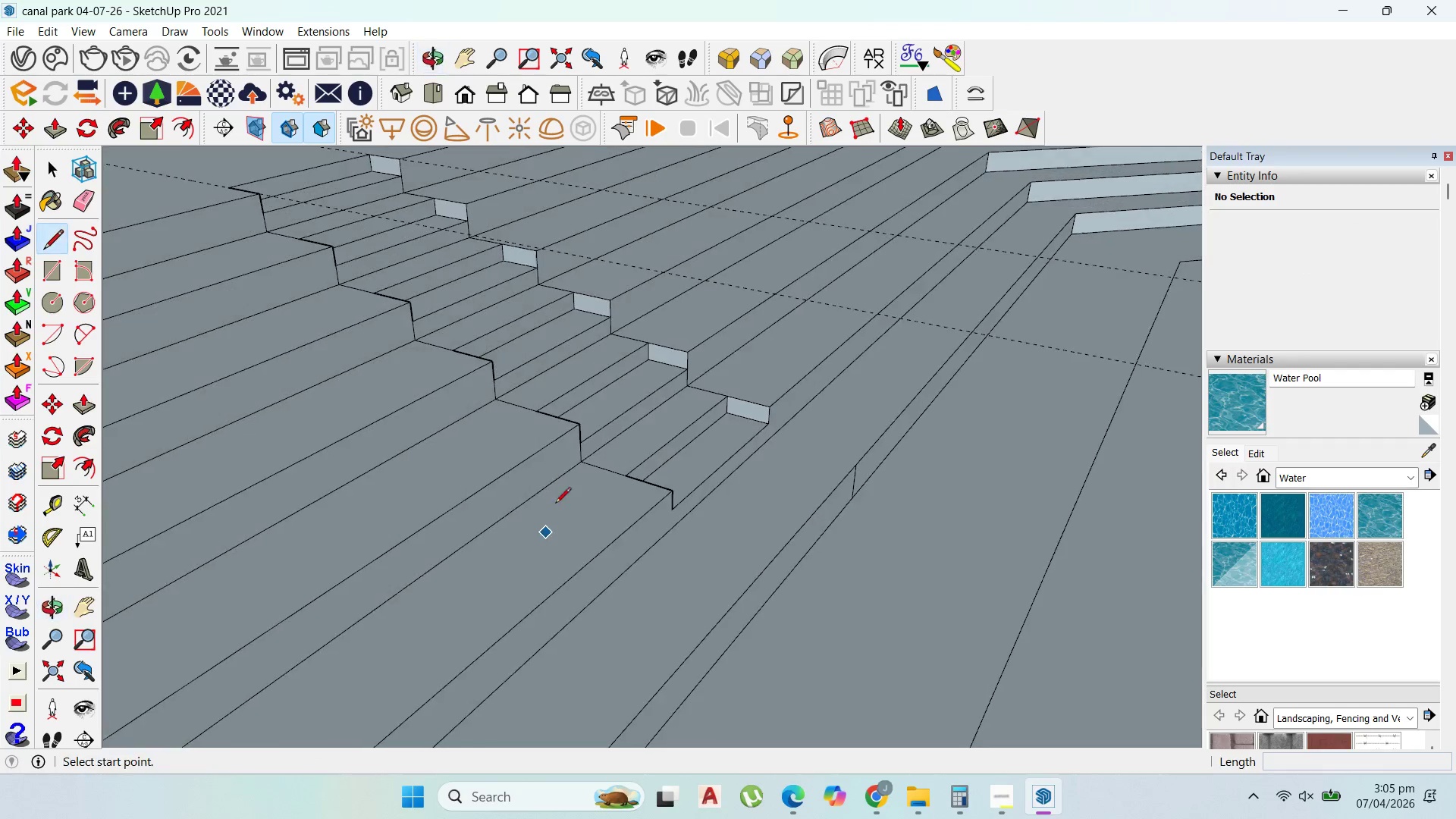 
scroll: coordinate [577, 459], scroll_direction: down, amount: 11.0
 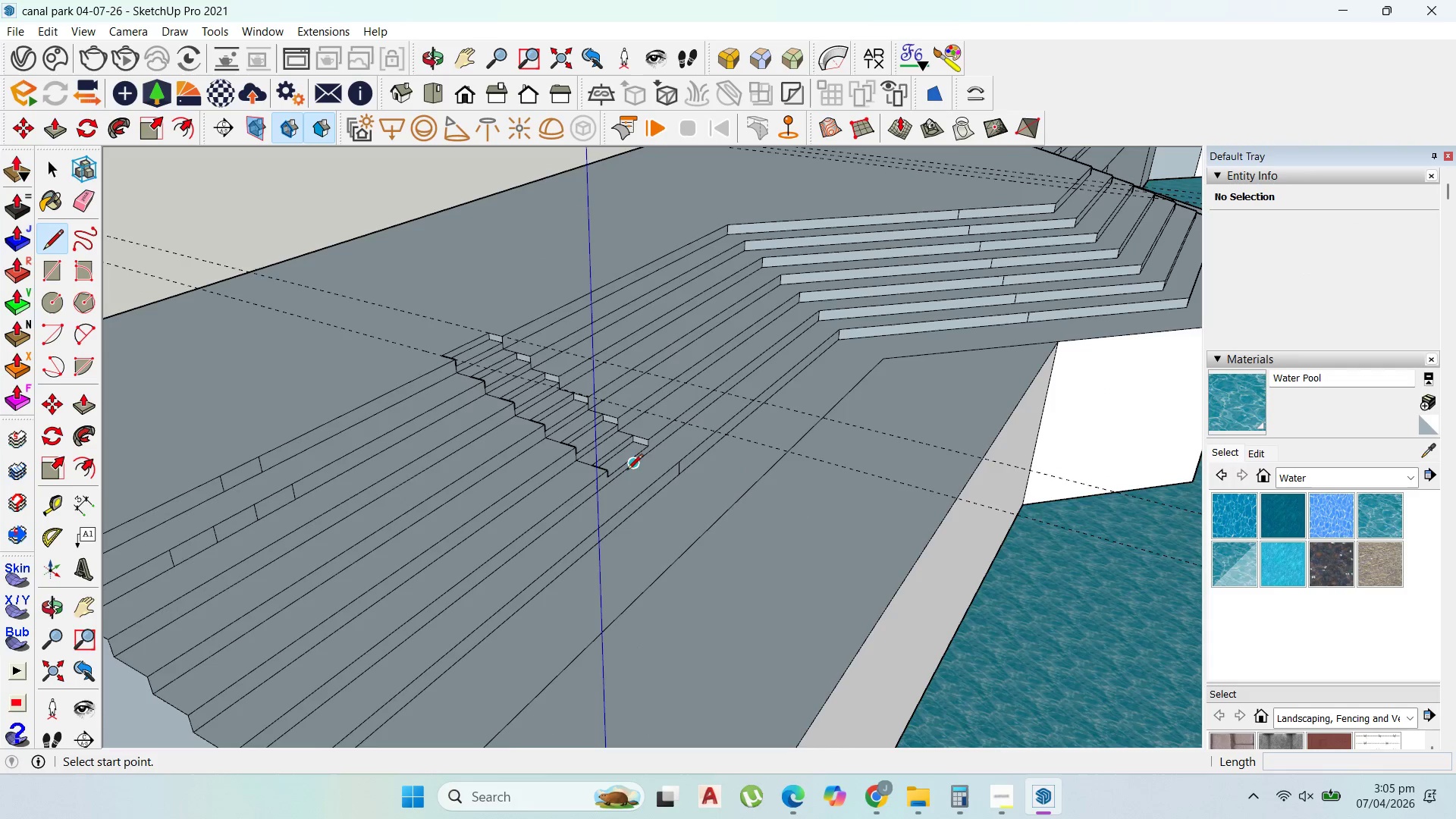 
left_click([650, 425])
 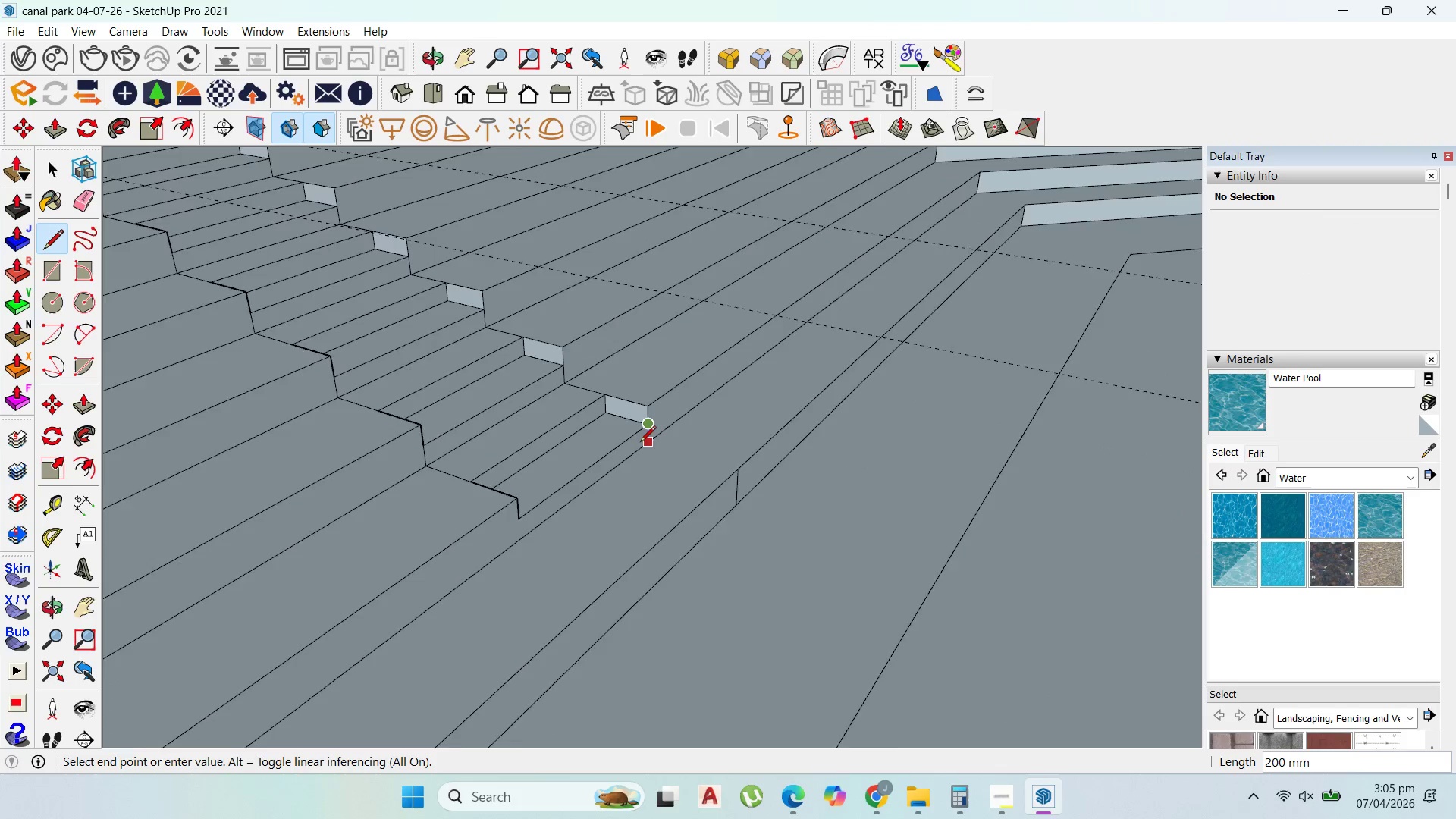 
scroll: coordinate [651, 440], scroll_direction: up, amount: 10.0
 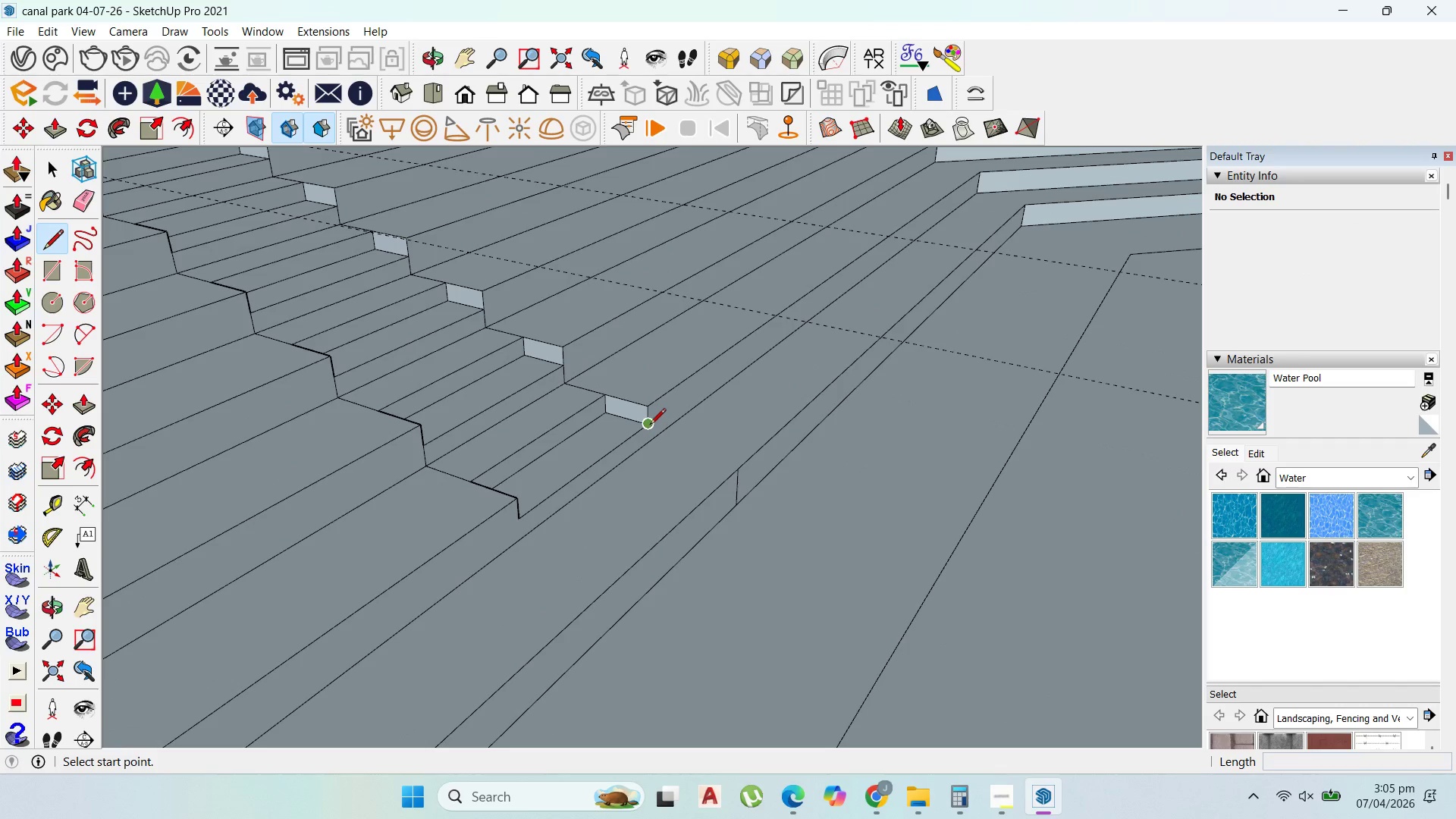 
left_click([640, 443])
 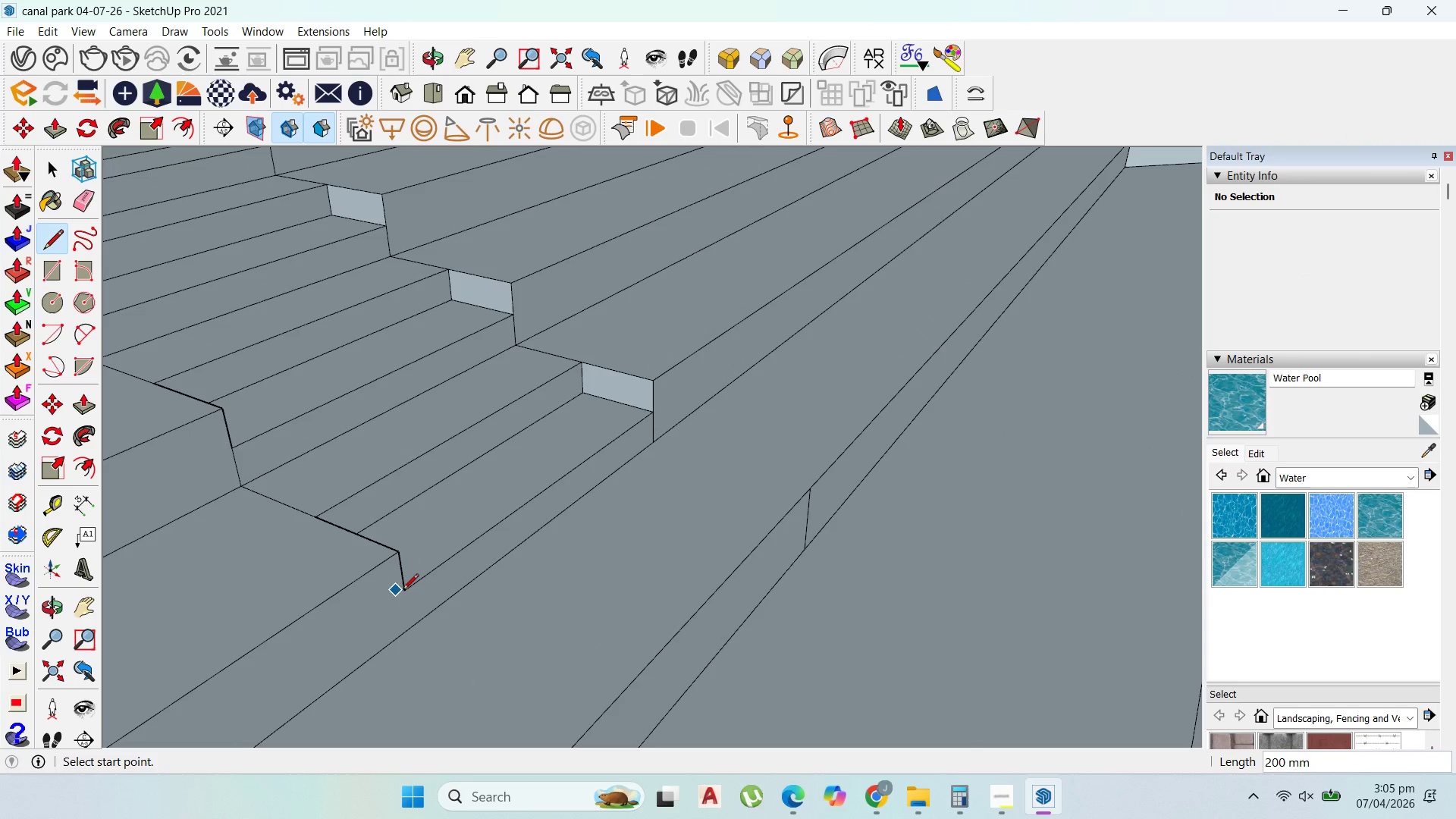 
scroll: coordinate [640, 443], scroll_direction: up, amount: 5.0
 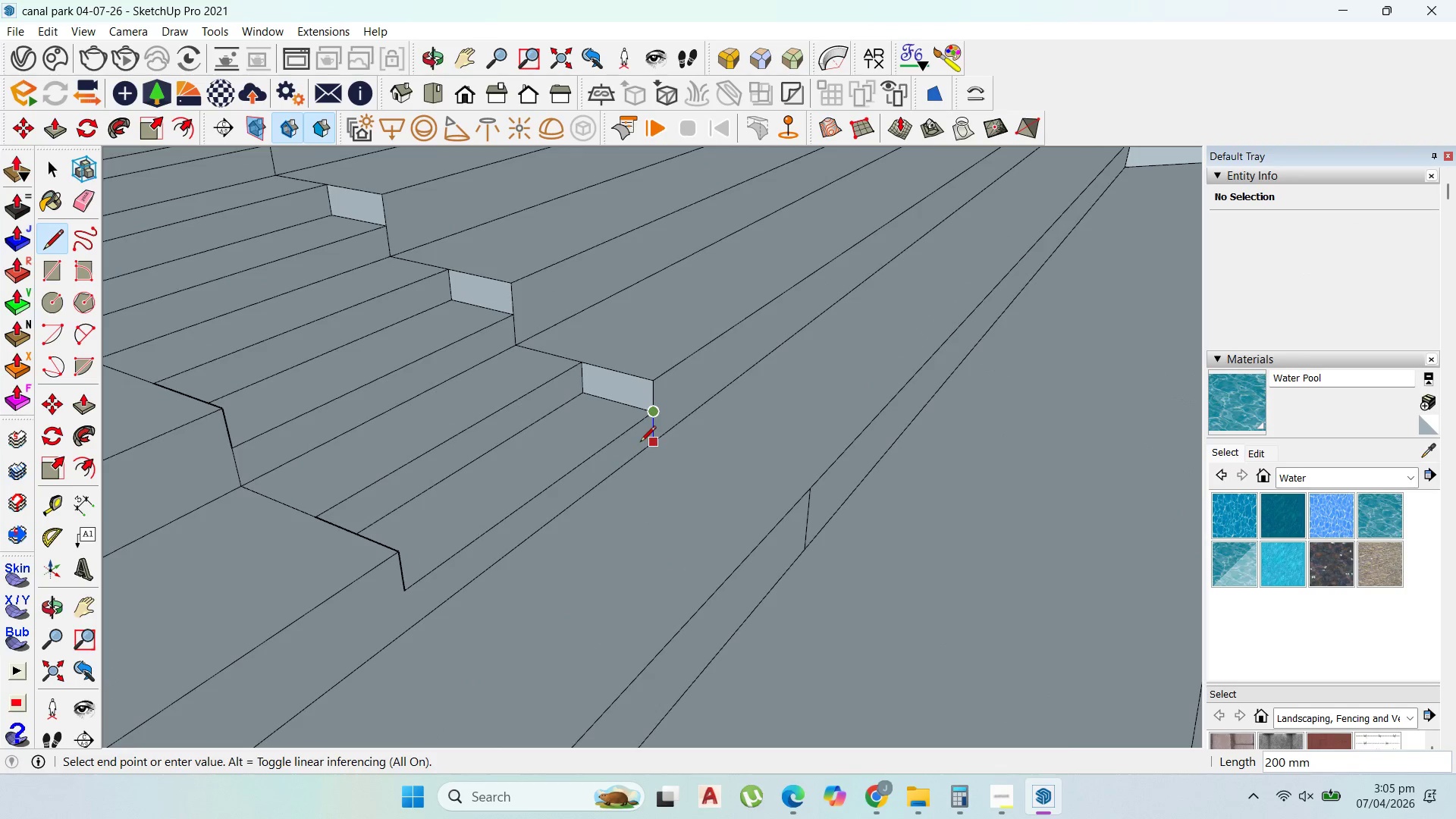 
left_click([403, 591])
 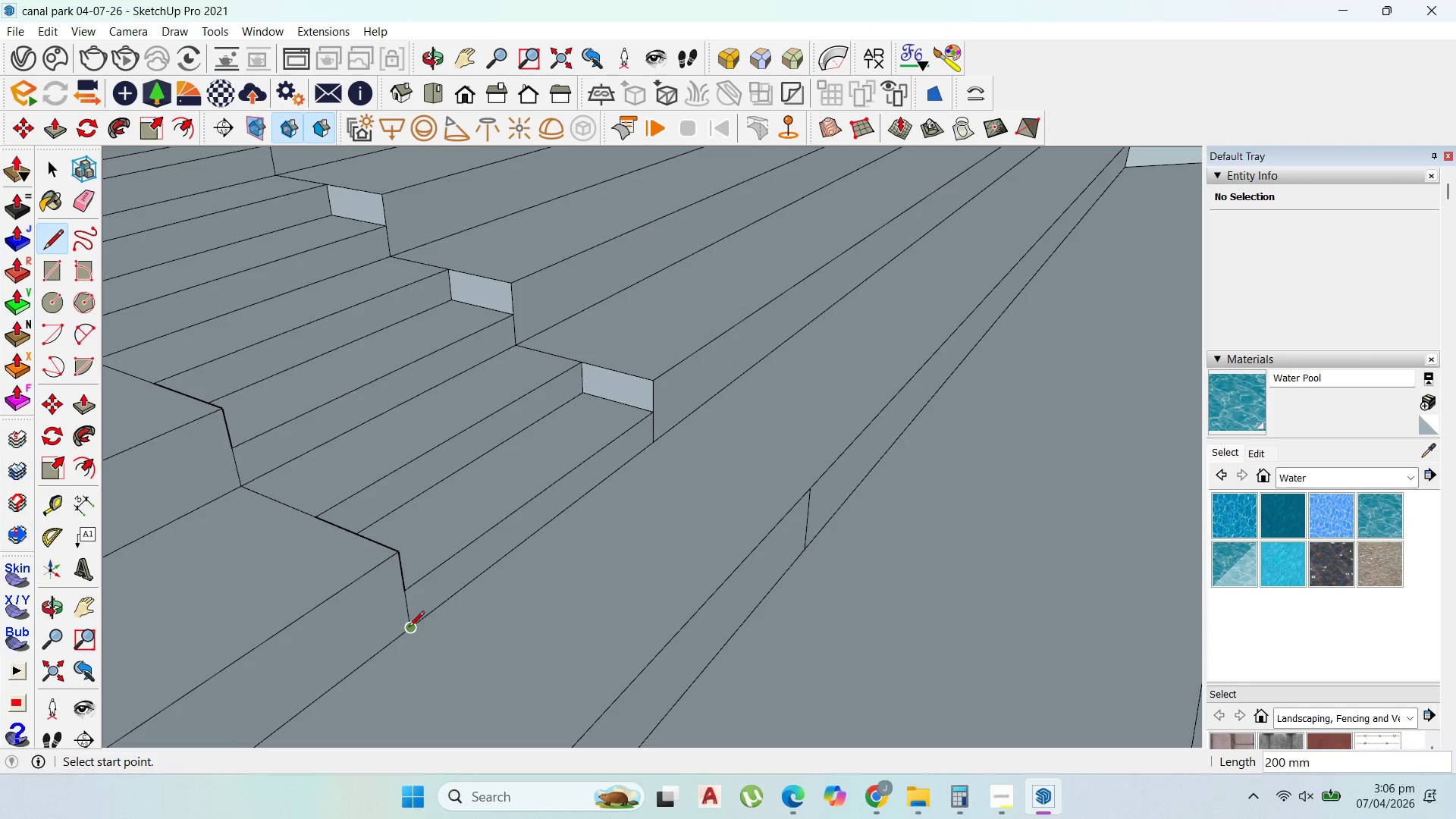 
double_click([410, 628])
 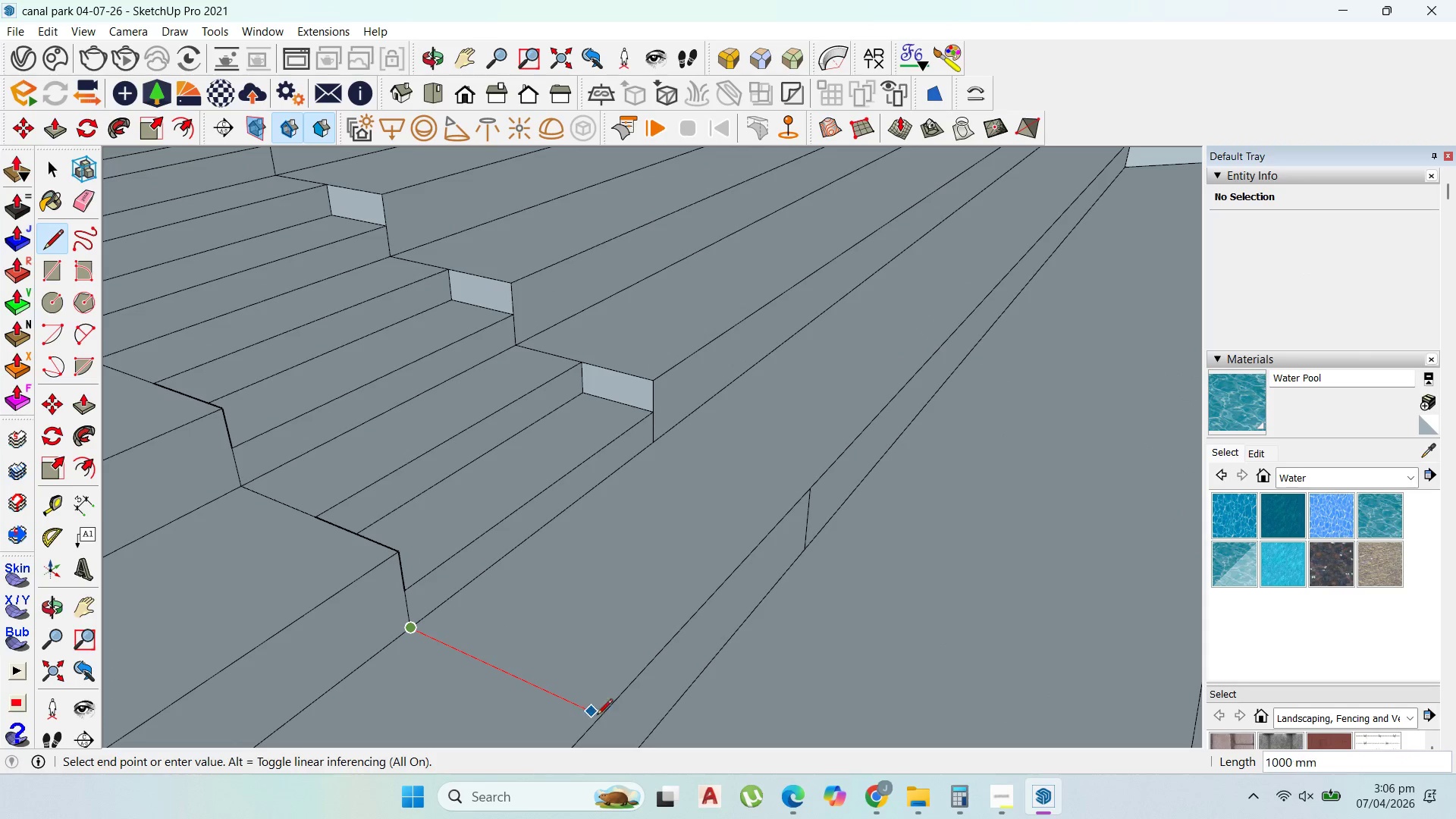 
left_click([601, 717])
 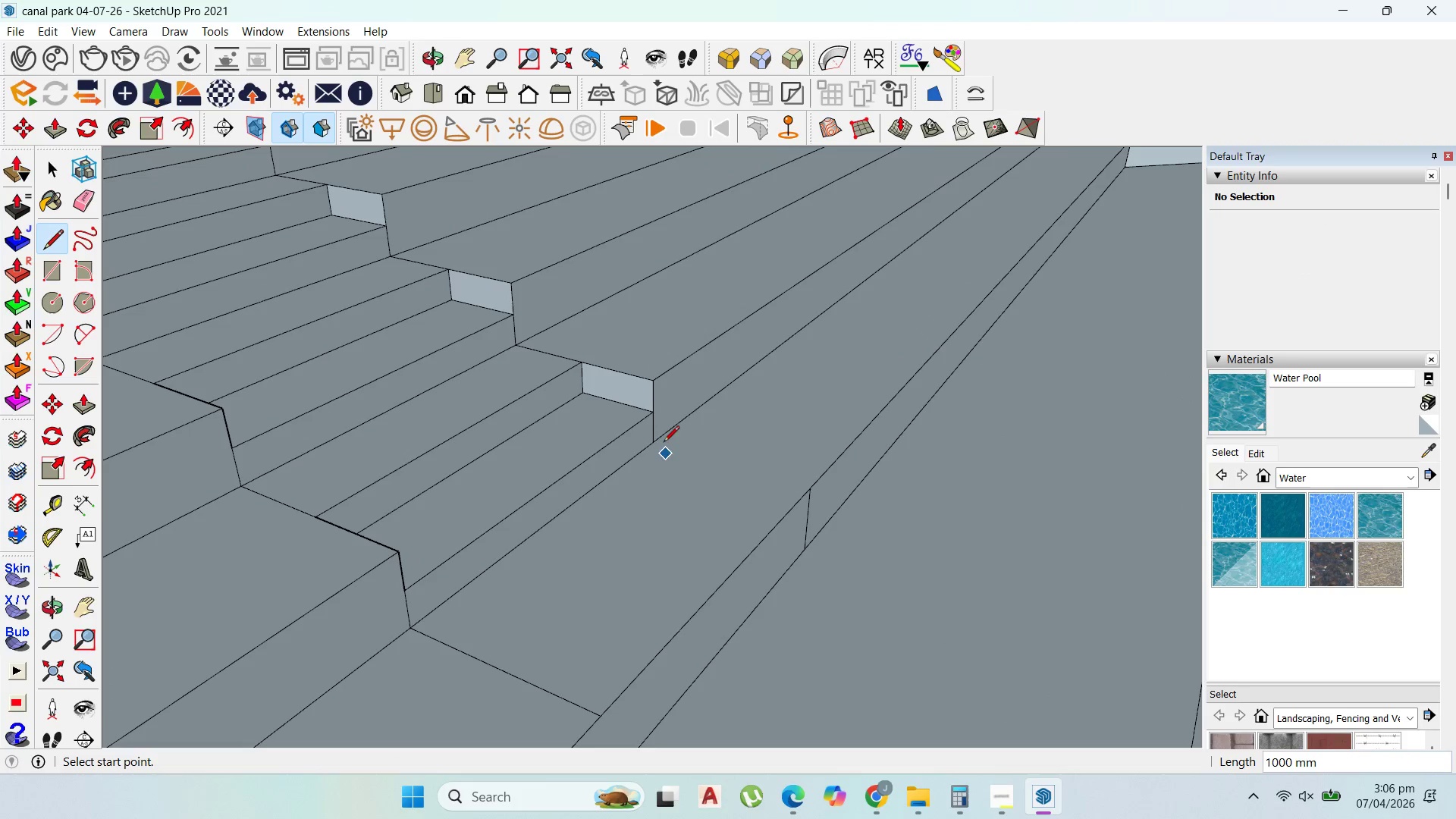 
left_click([661, 438])
 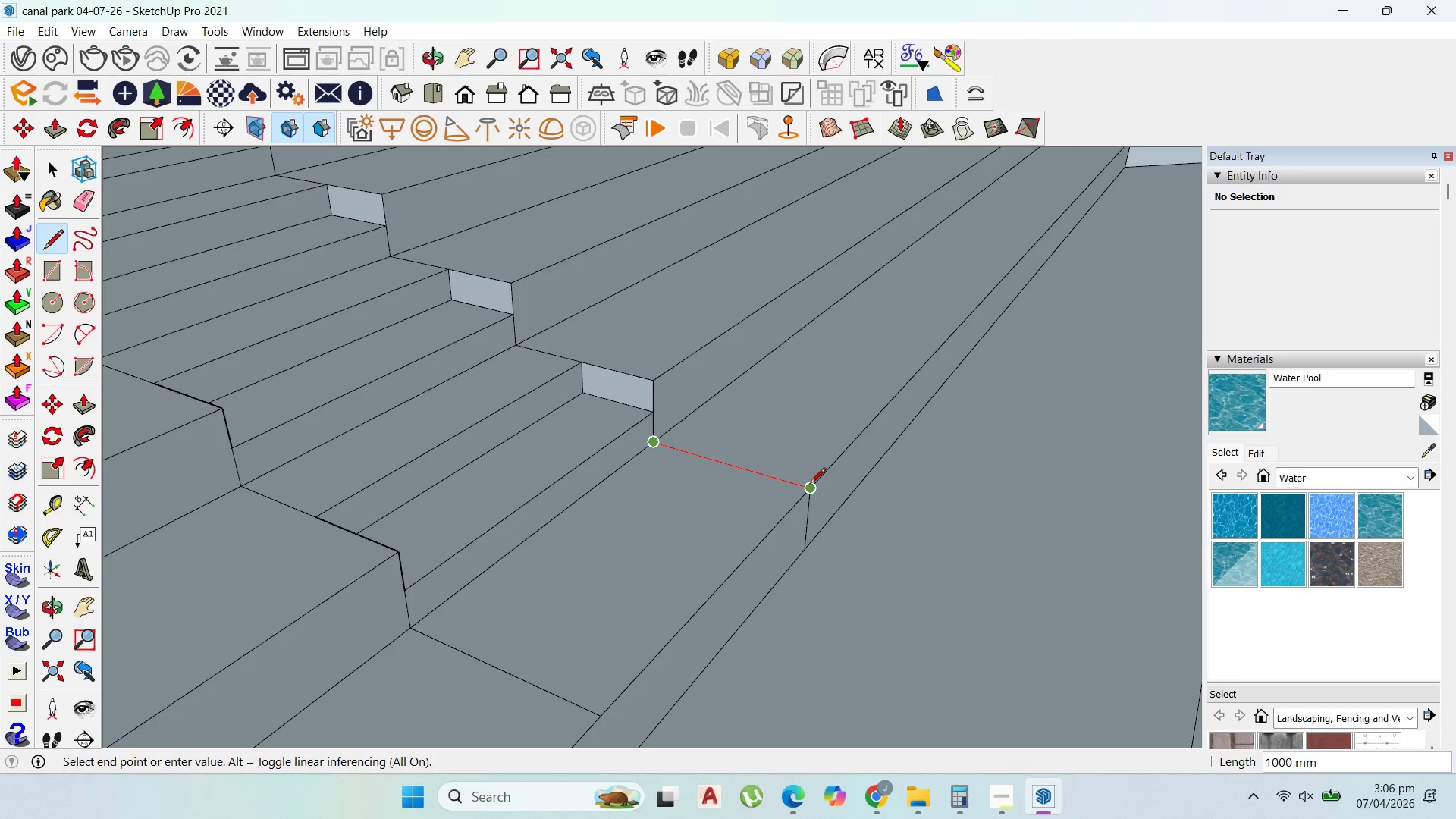 
left_click([810, 485])
 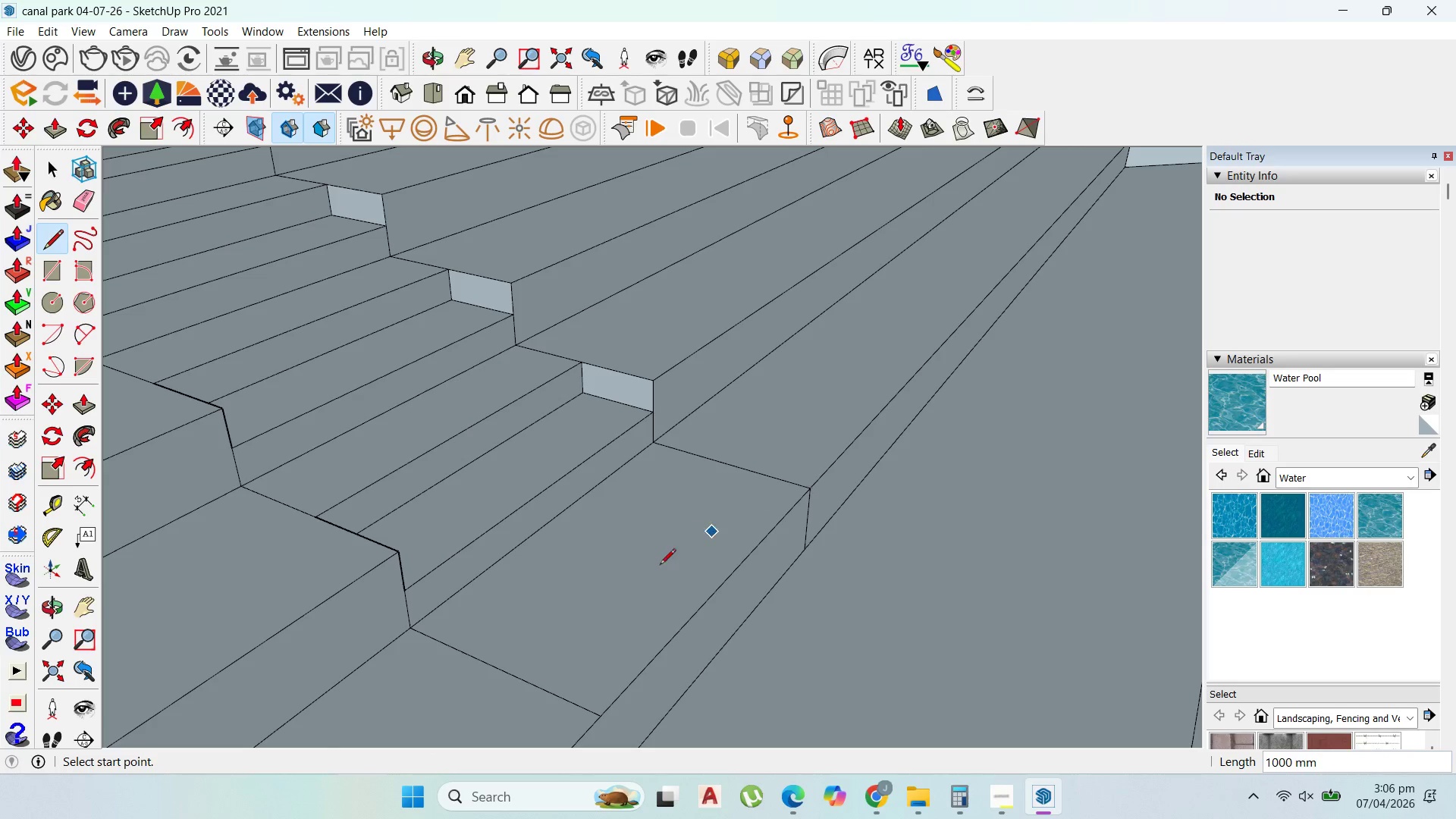 
scroll: coordinate [739, 495], scroll_direction: down, amount: 11.0
 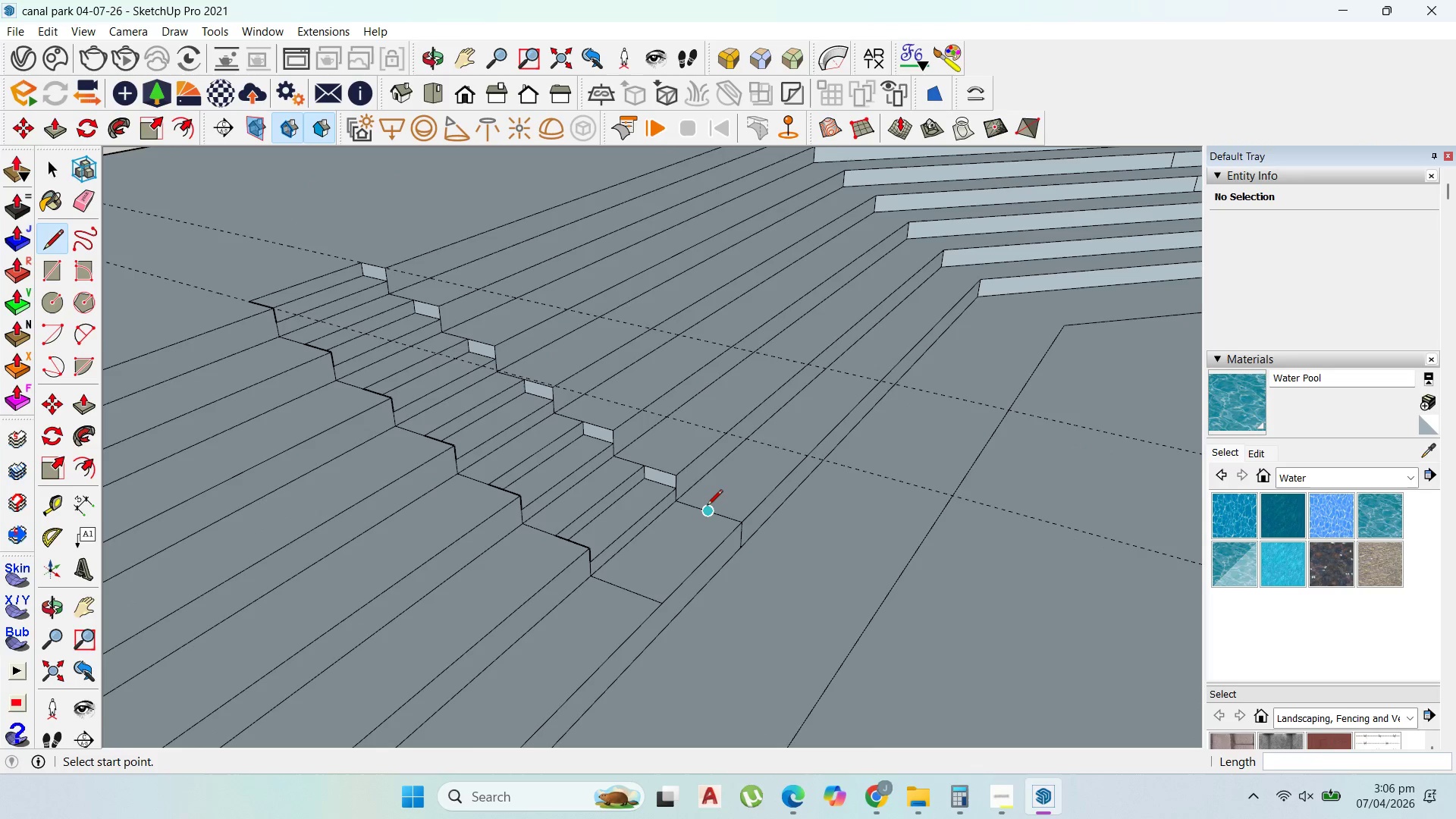 
left_click([704, 508])
 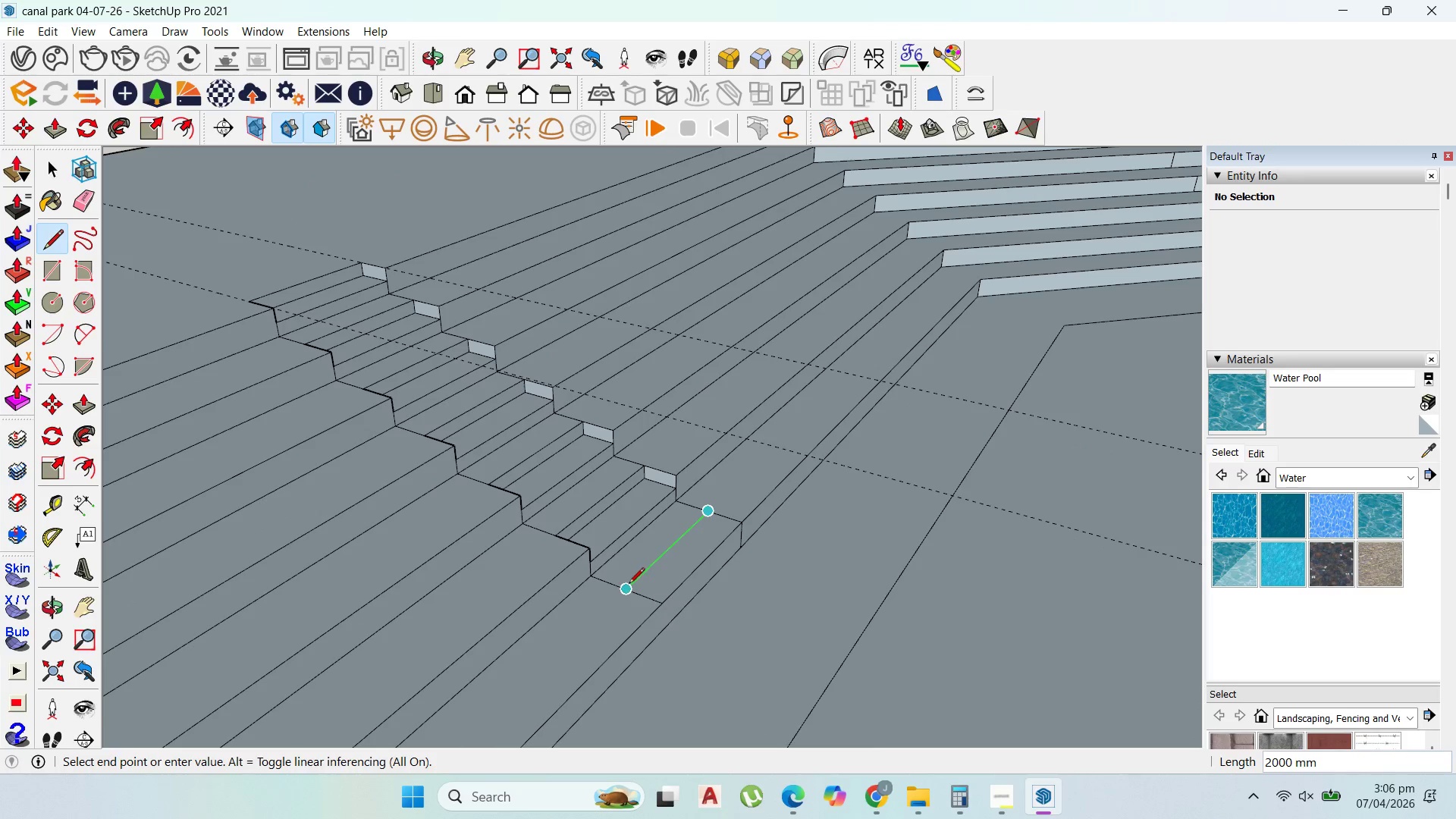 
left_click([629, 585])
 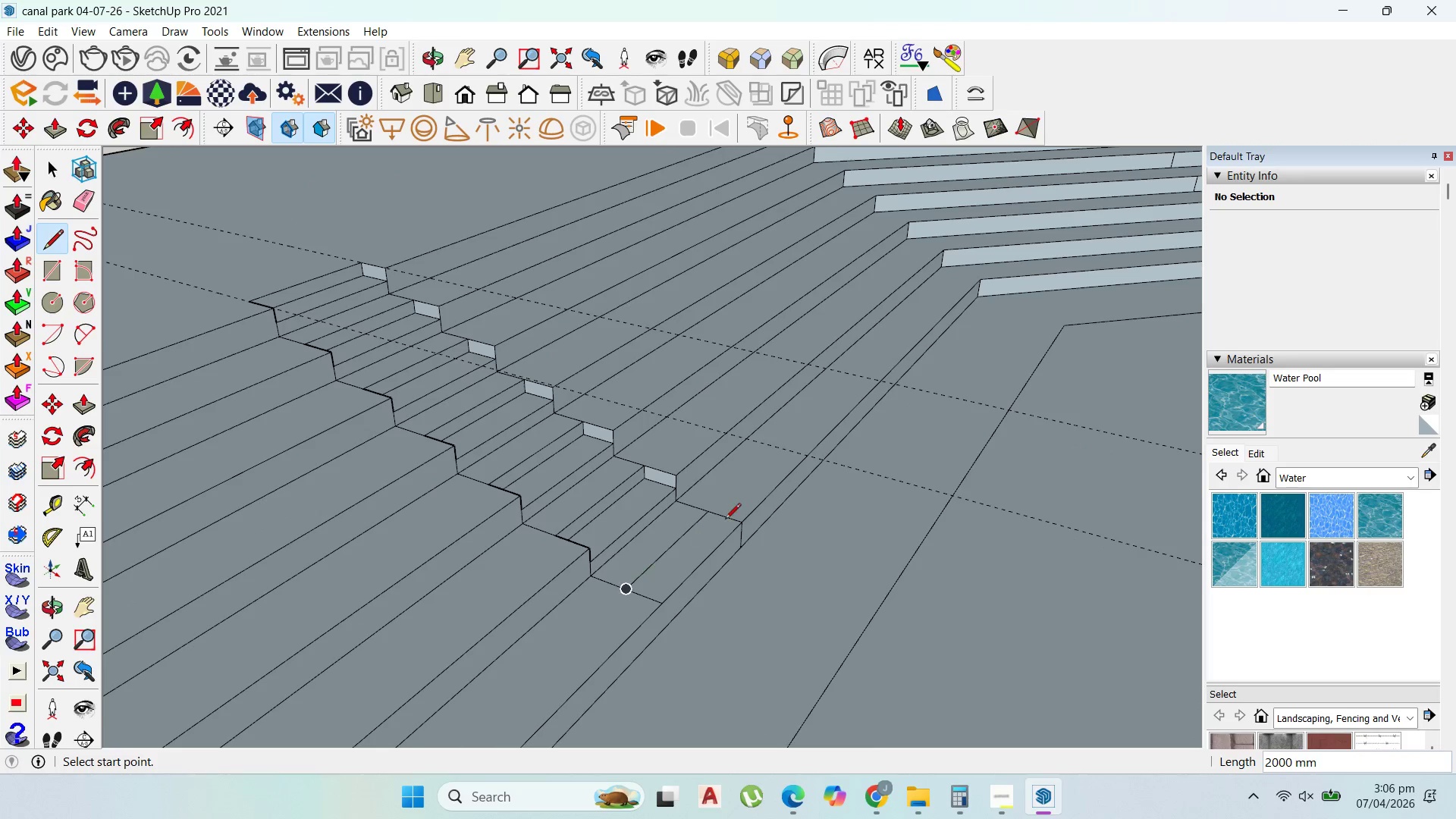 
key(P)
 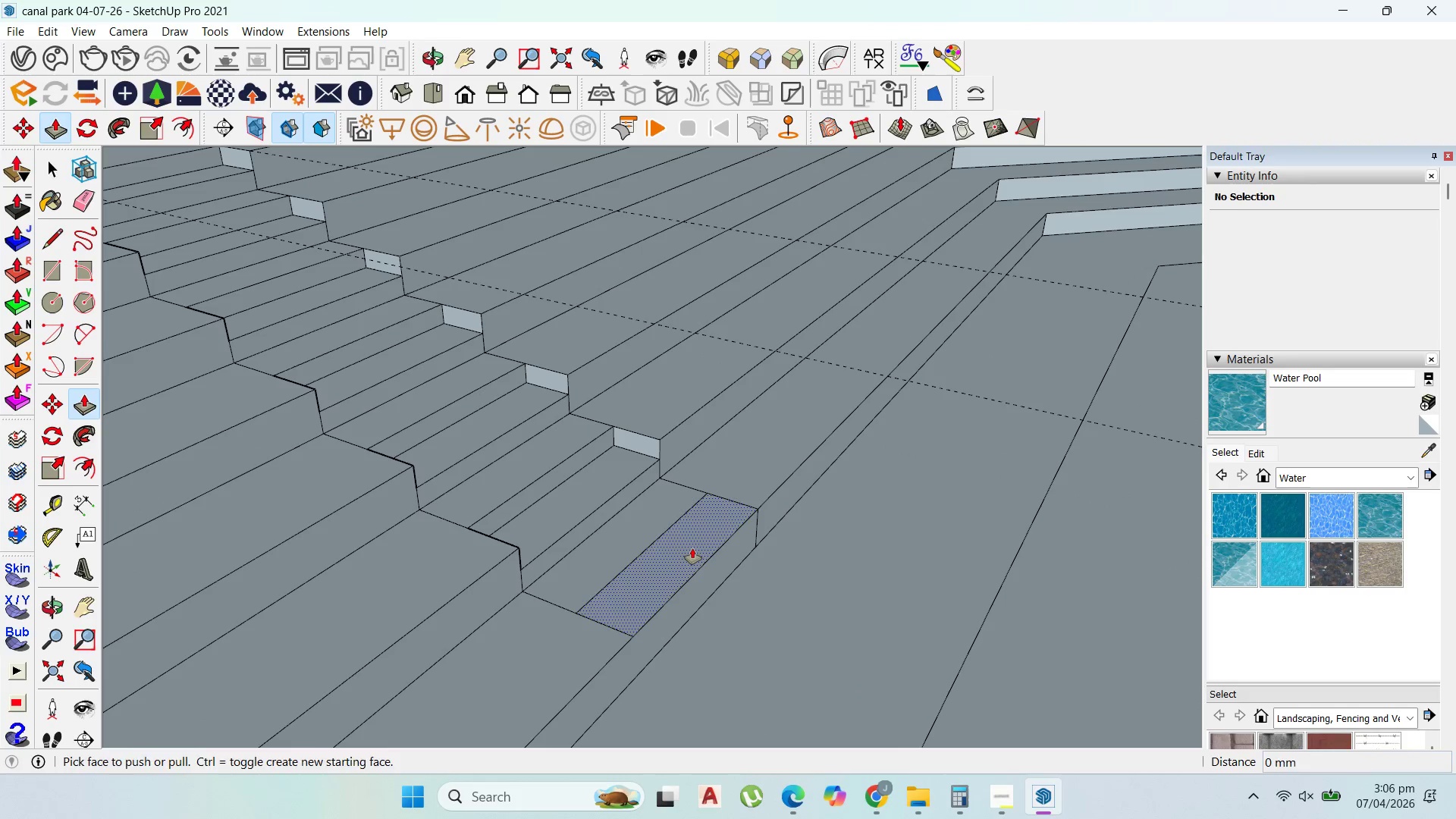 
left_click([692, 548])
 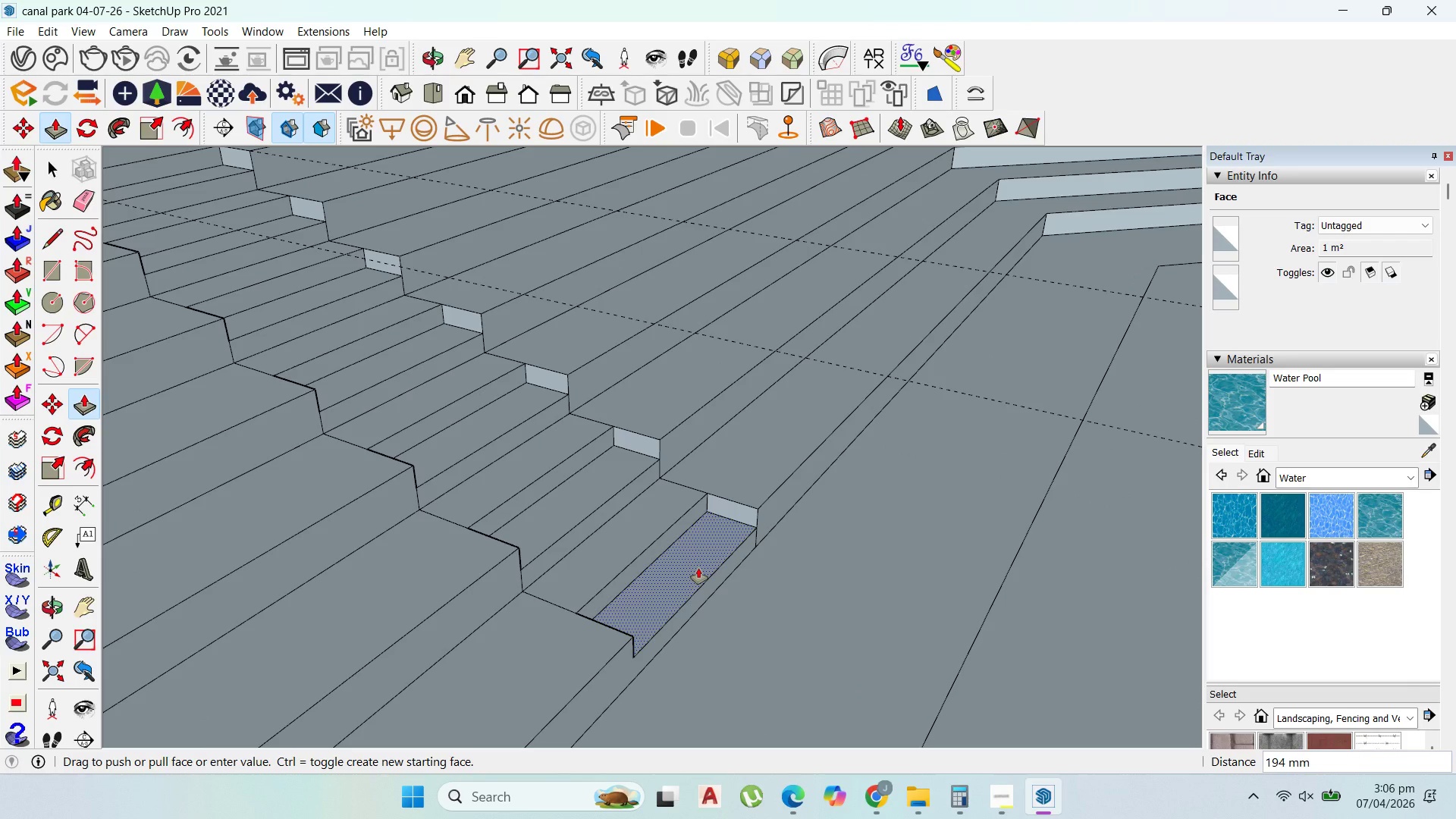 
scroll: coordinate [704, 546], scroll_direction: up, amount: 4.0
 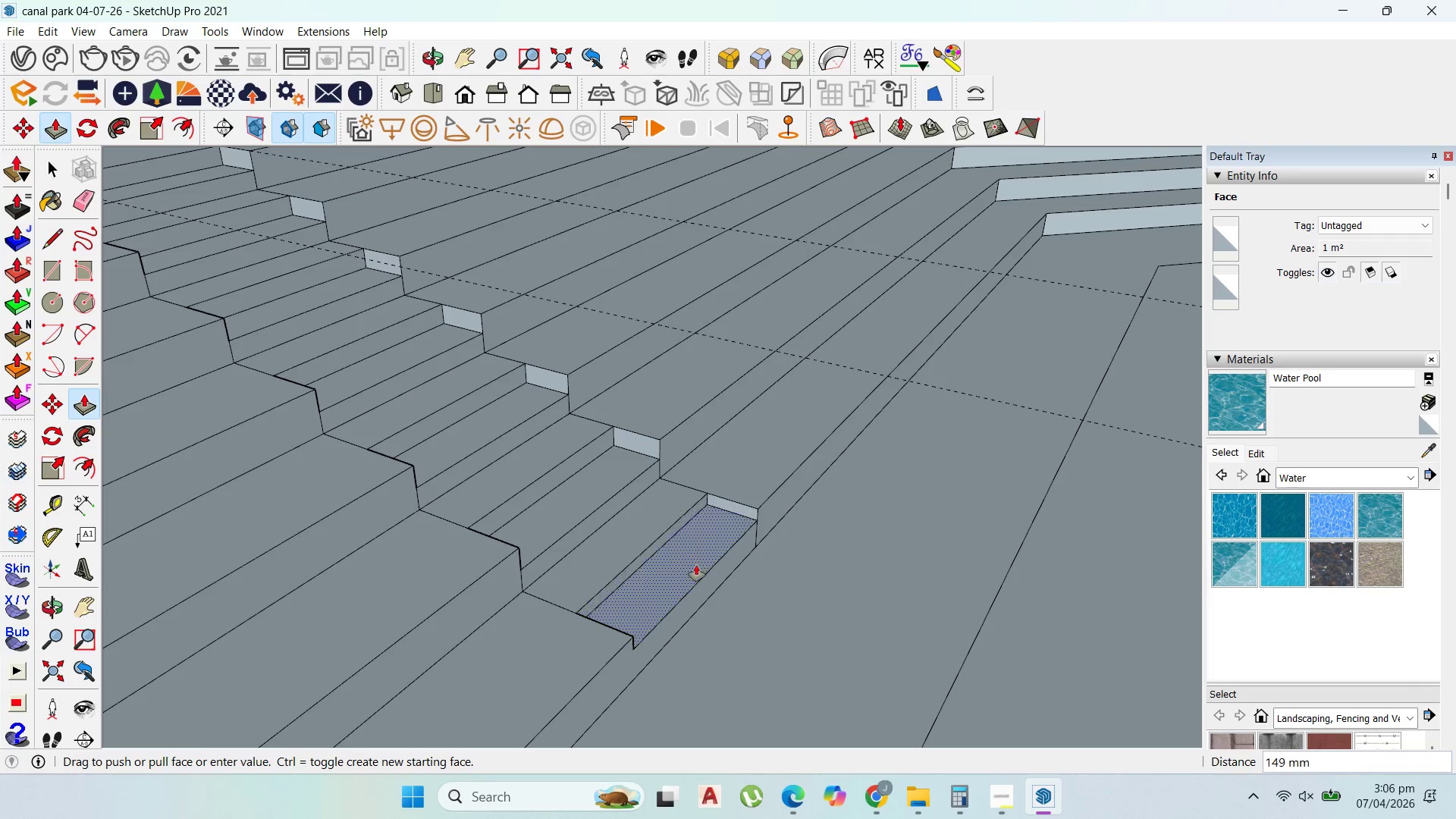 
type(200)
 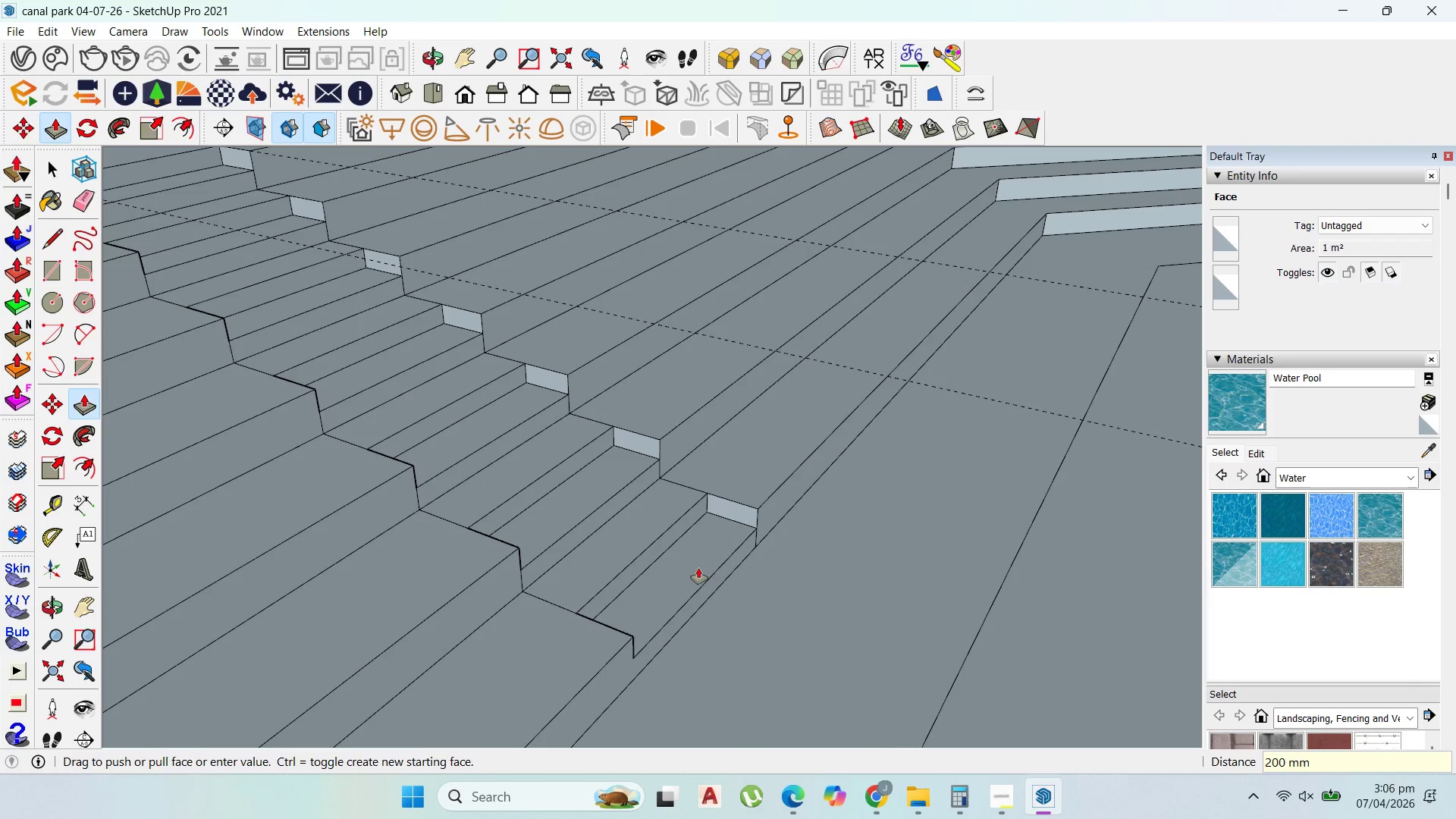 
key(Enter)
 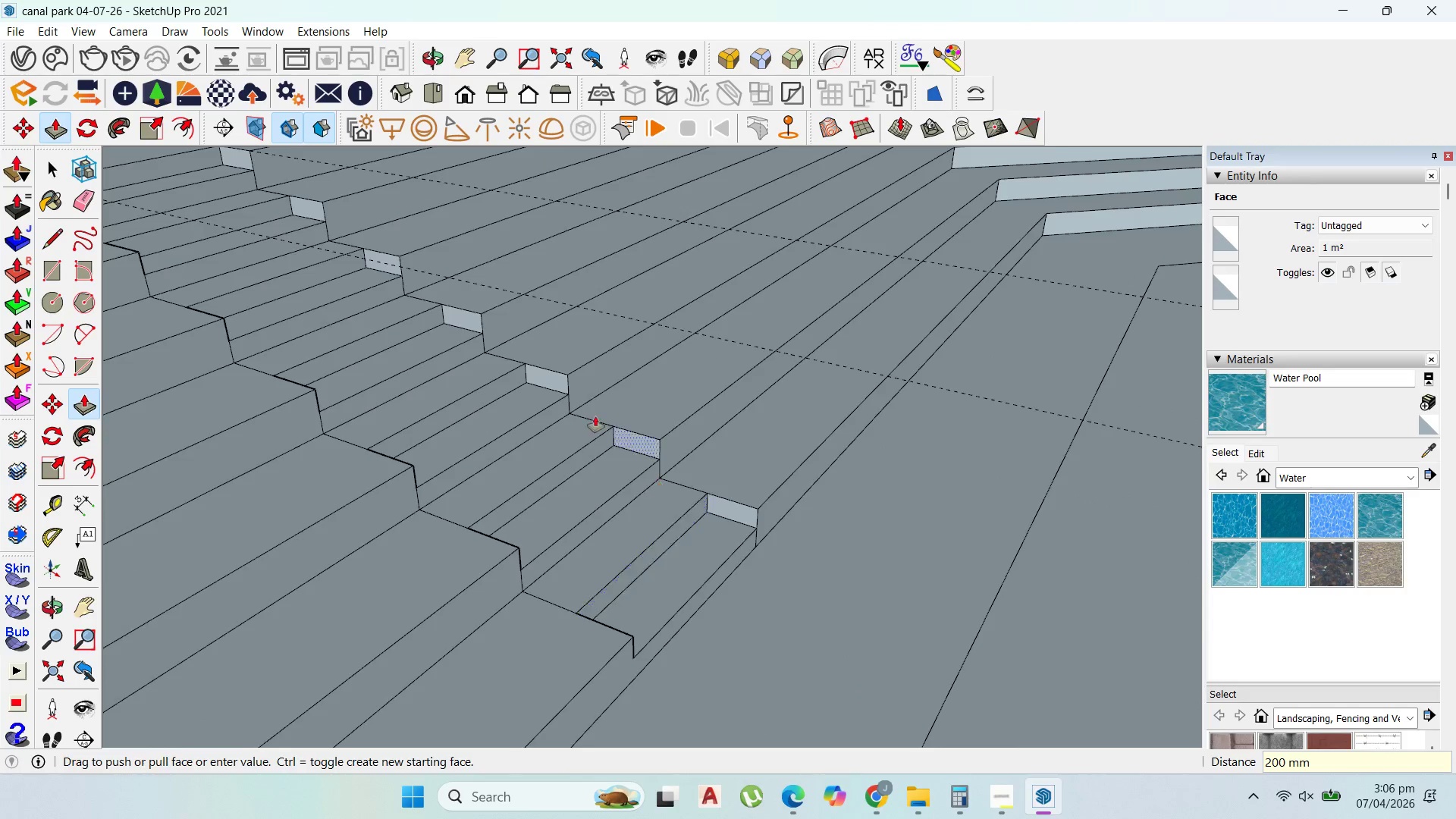 
scroll: coordinate [774, 501], scroll_direction: down, amount: 31.0
 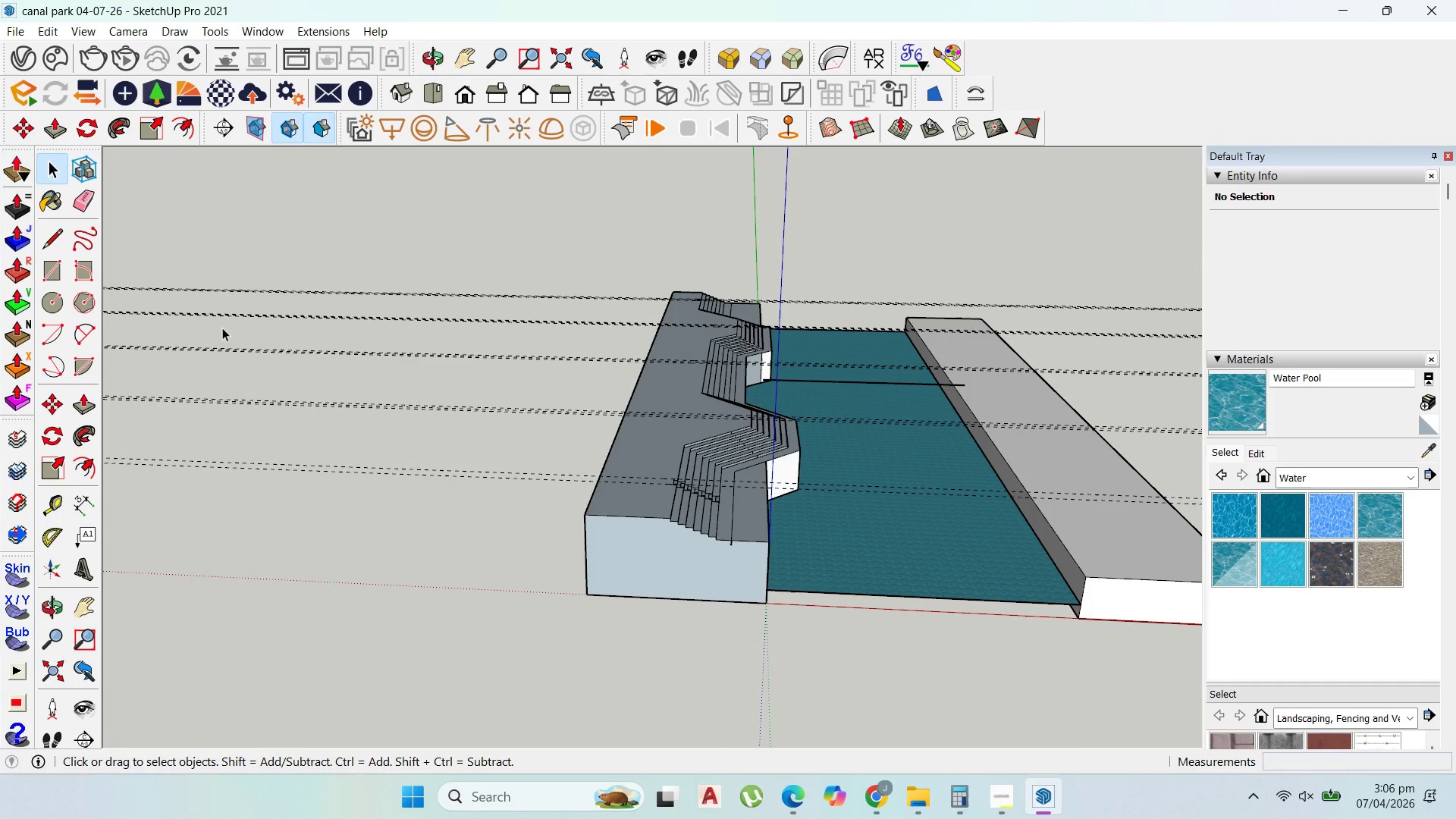 
left_click_drag(start_coordinate=[410, 544], to_coordinate=[296, 265])
 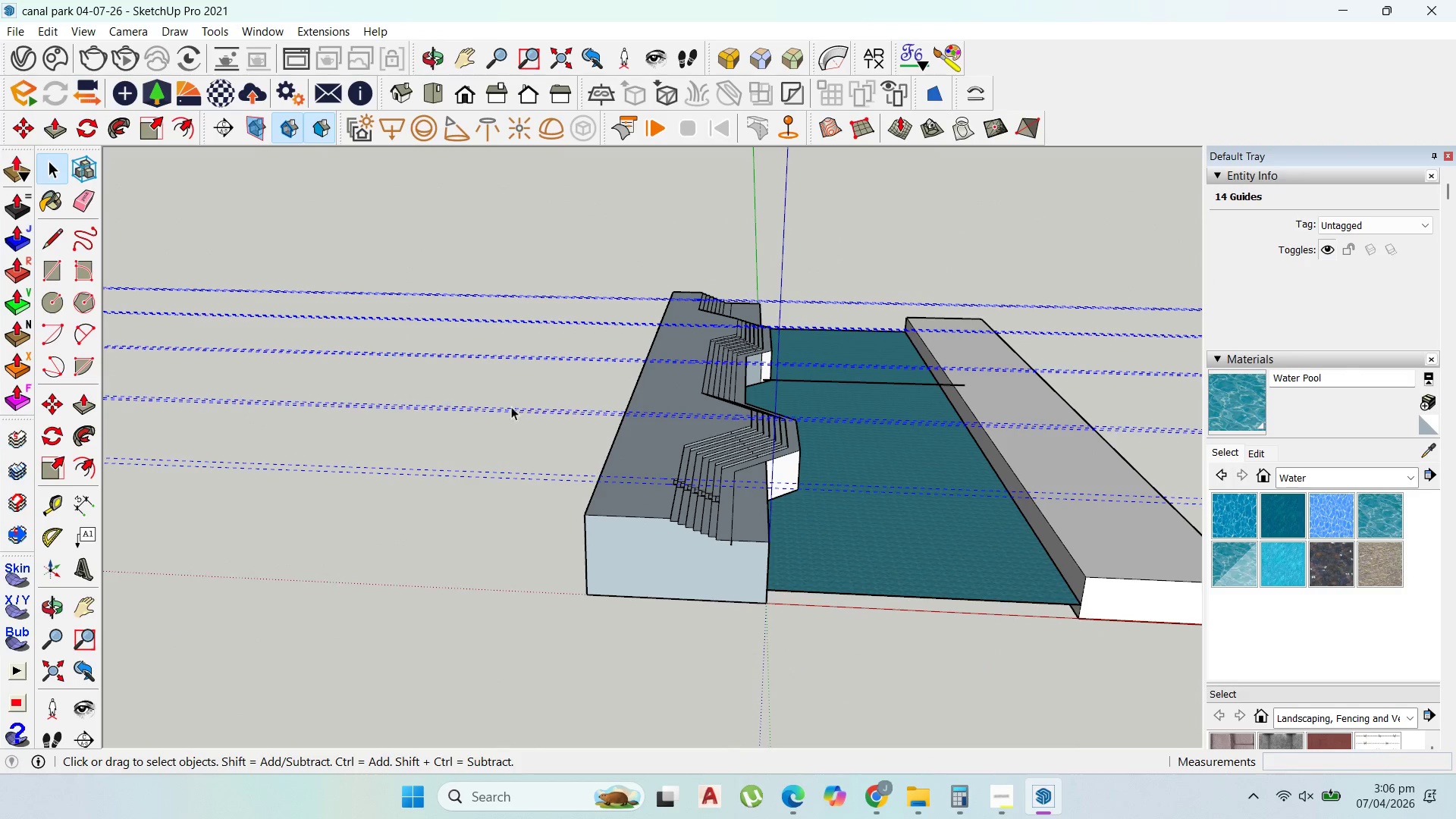 
key(Delete)
 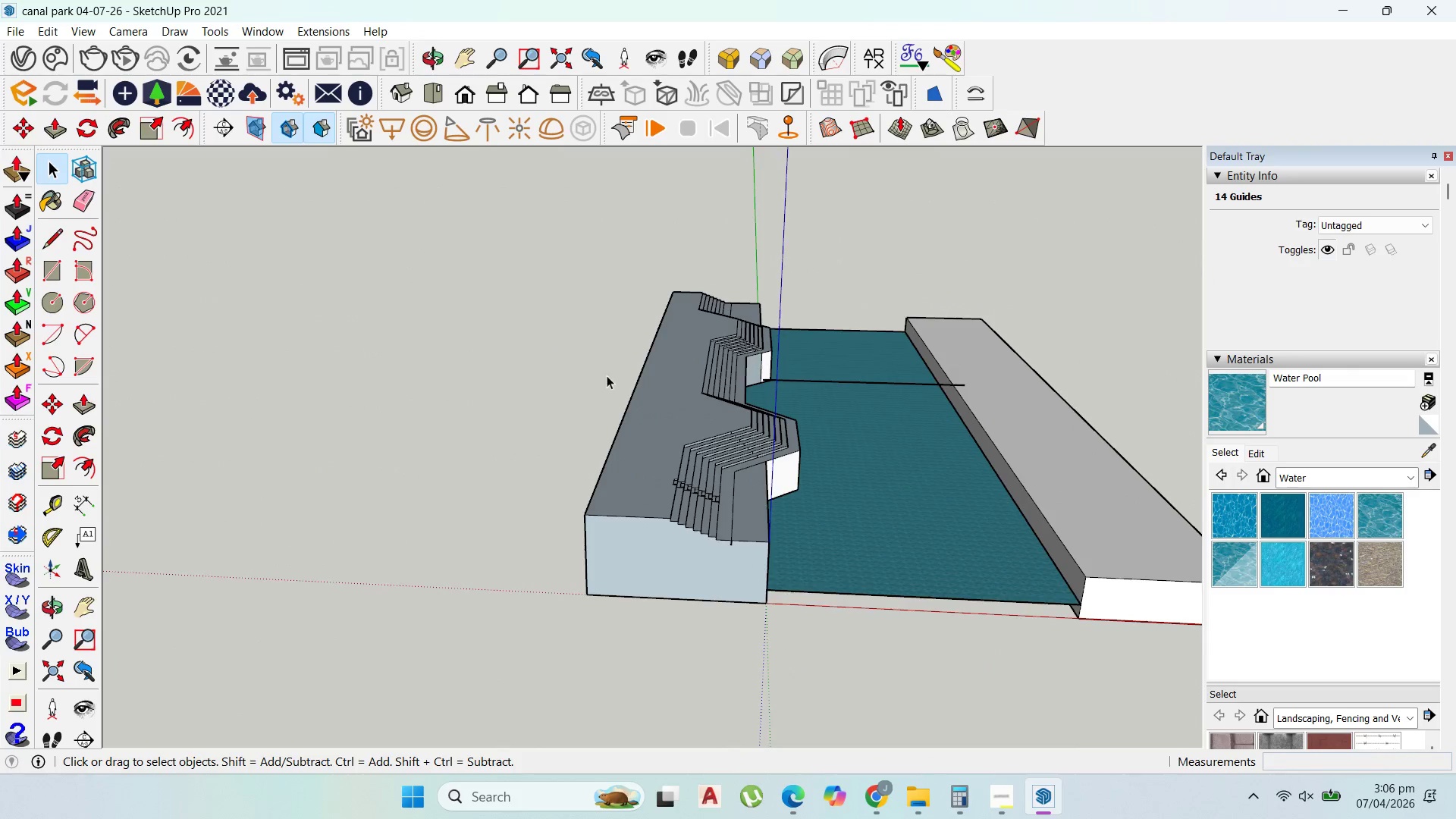 
scroll: coordinate [673, 374], scroll_direction: up, amount: 2.0
 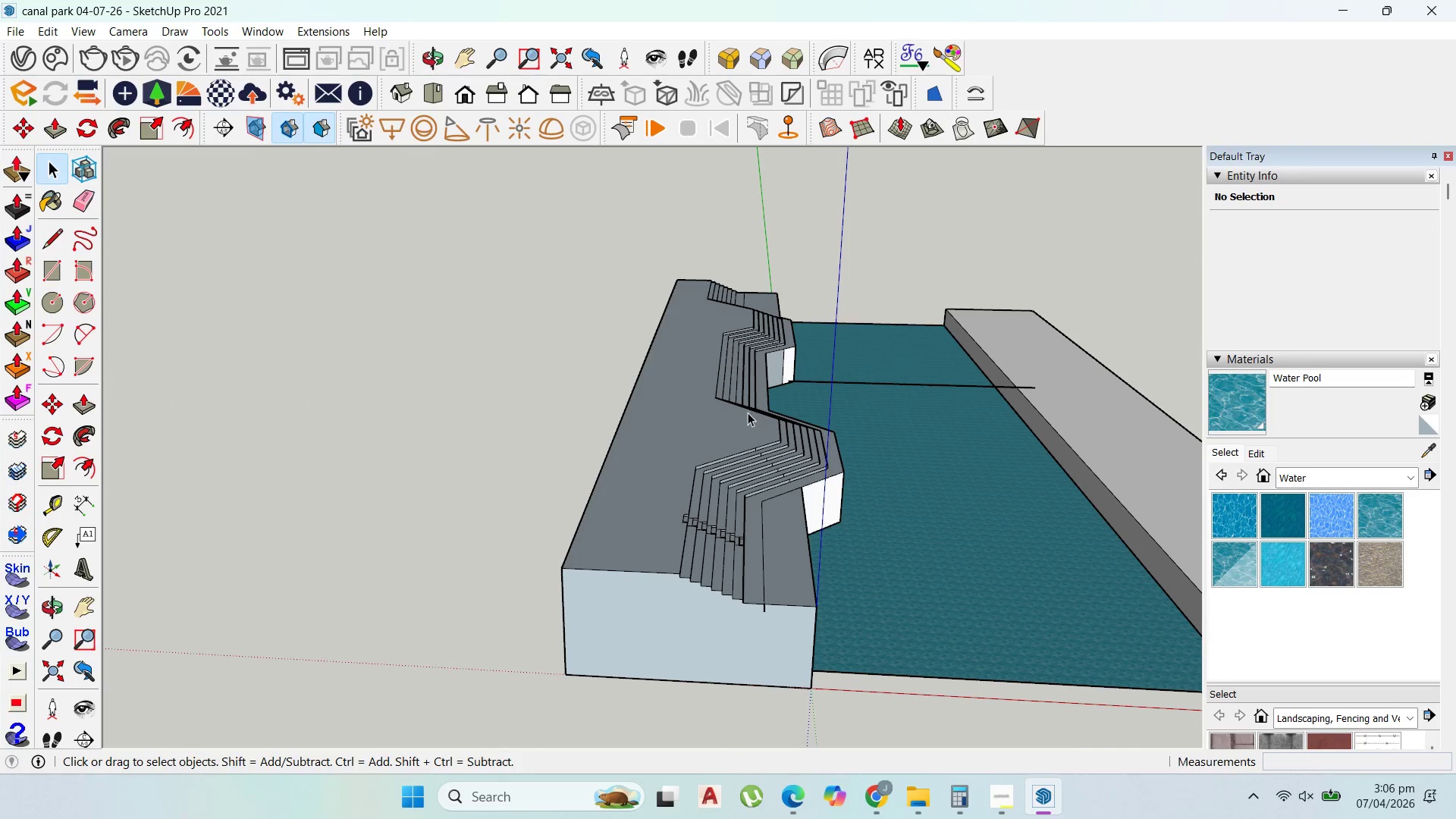 
key(Control+Z)
 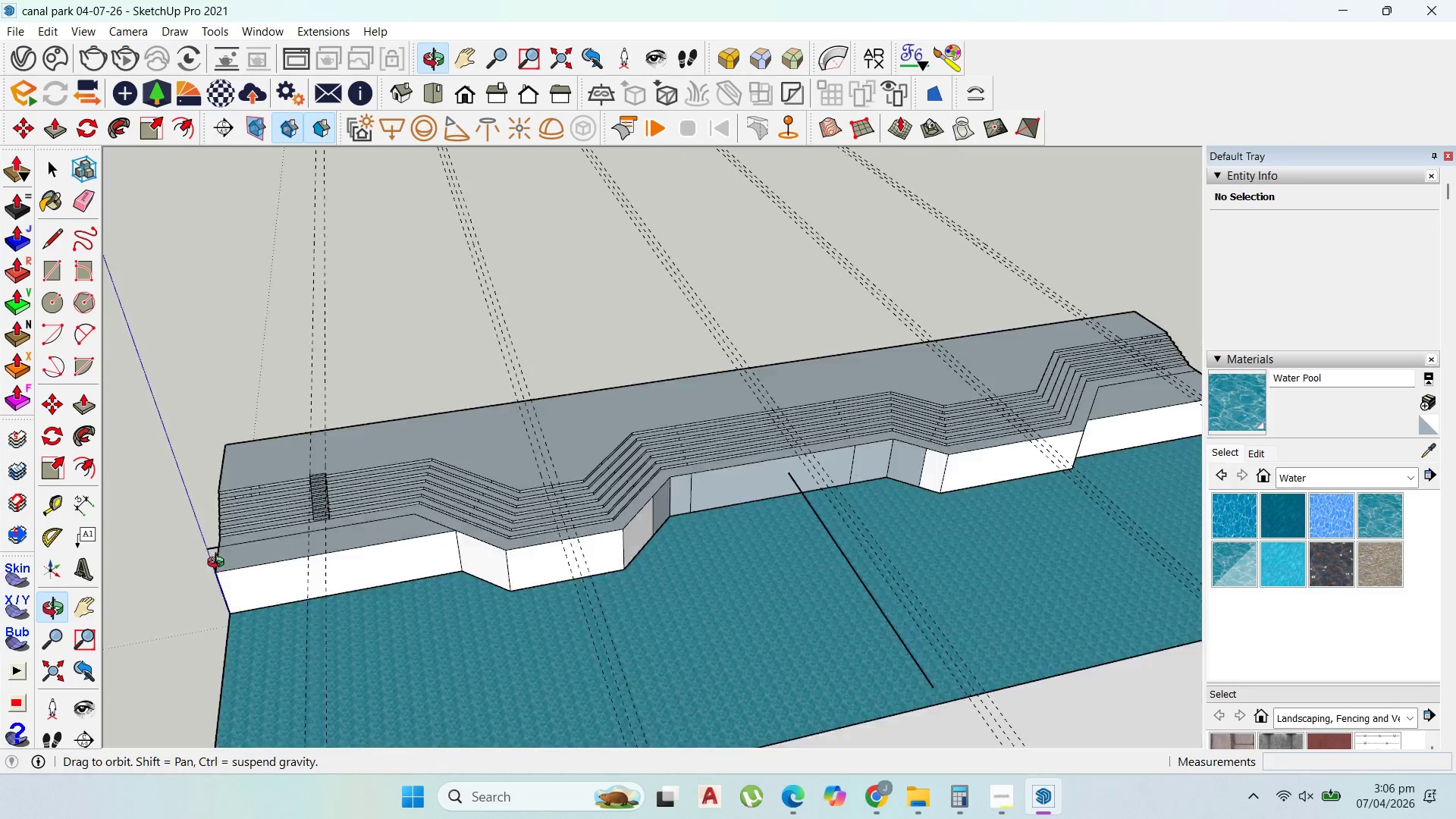 
double_click([622, 413])
 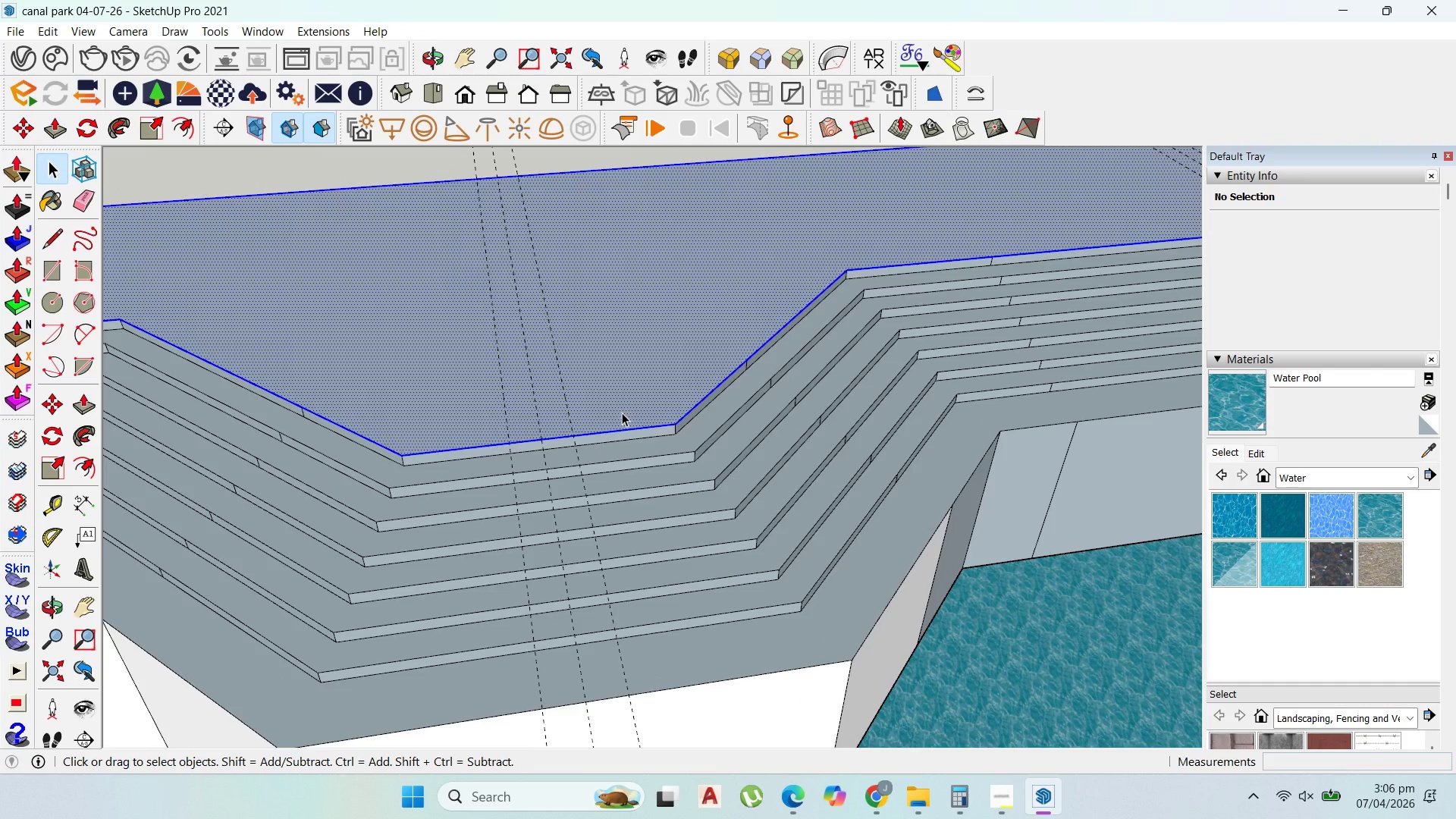 
scroll: coordinate [626, 459], scroll_direction: up, amount: 14.0
 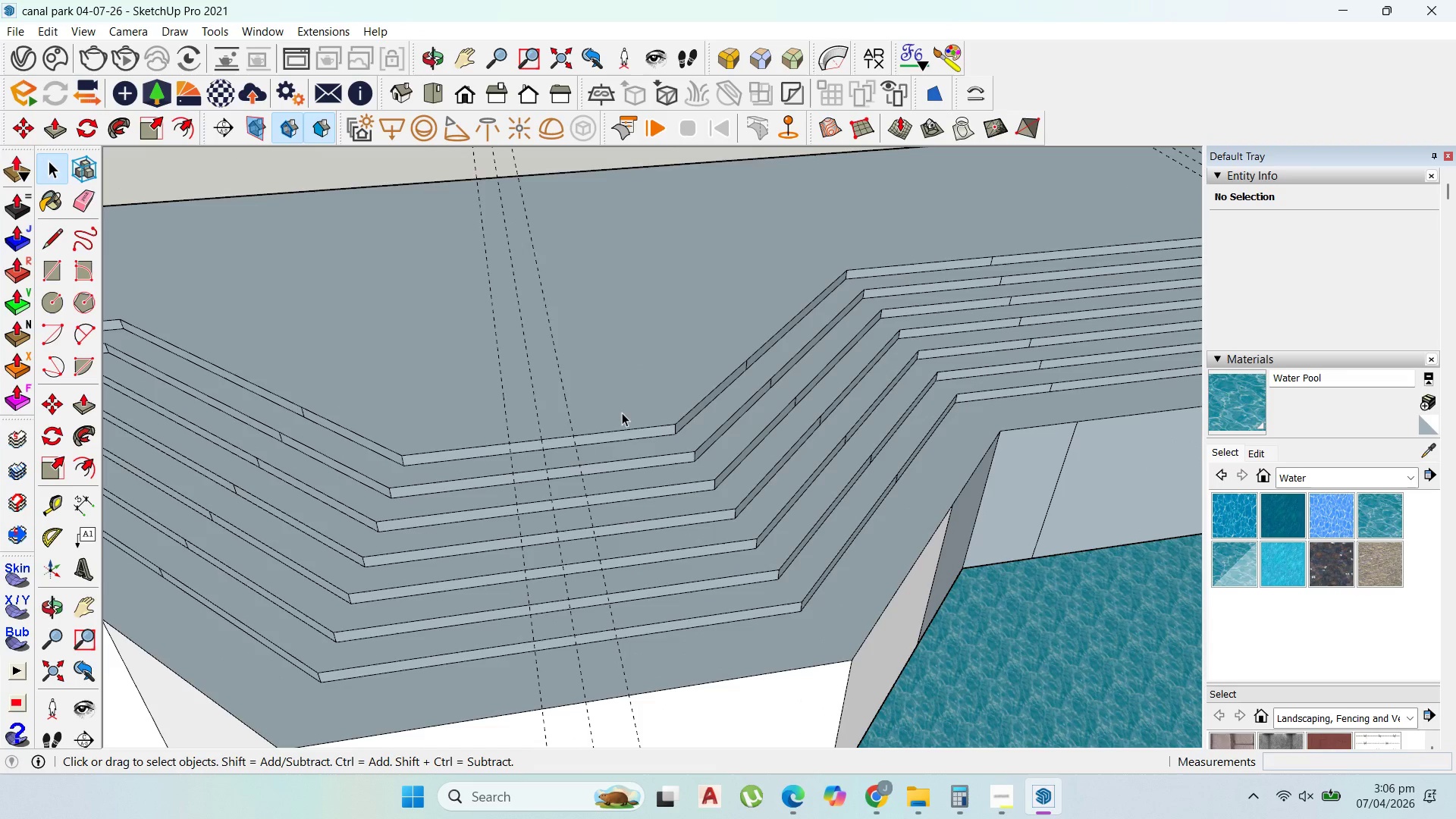 
triple_click([622, 413])
 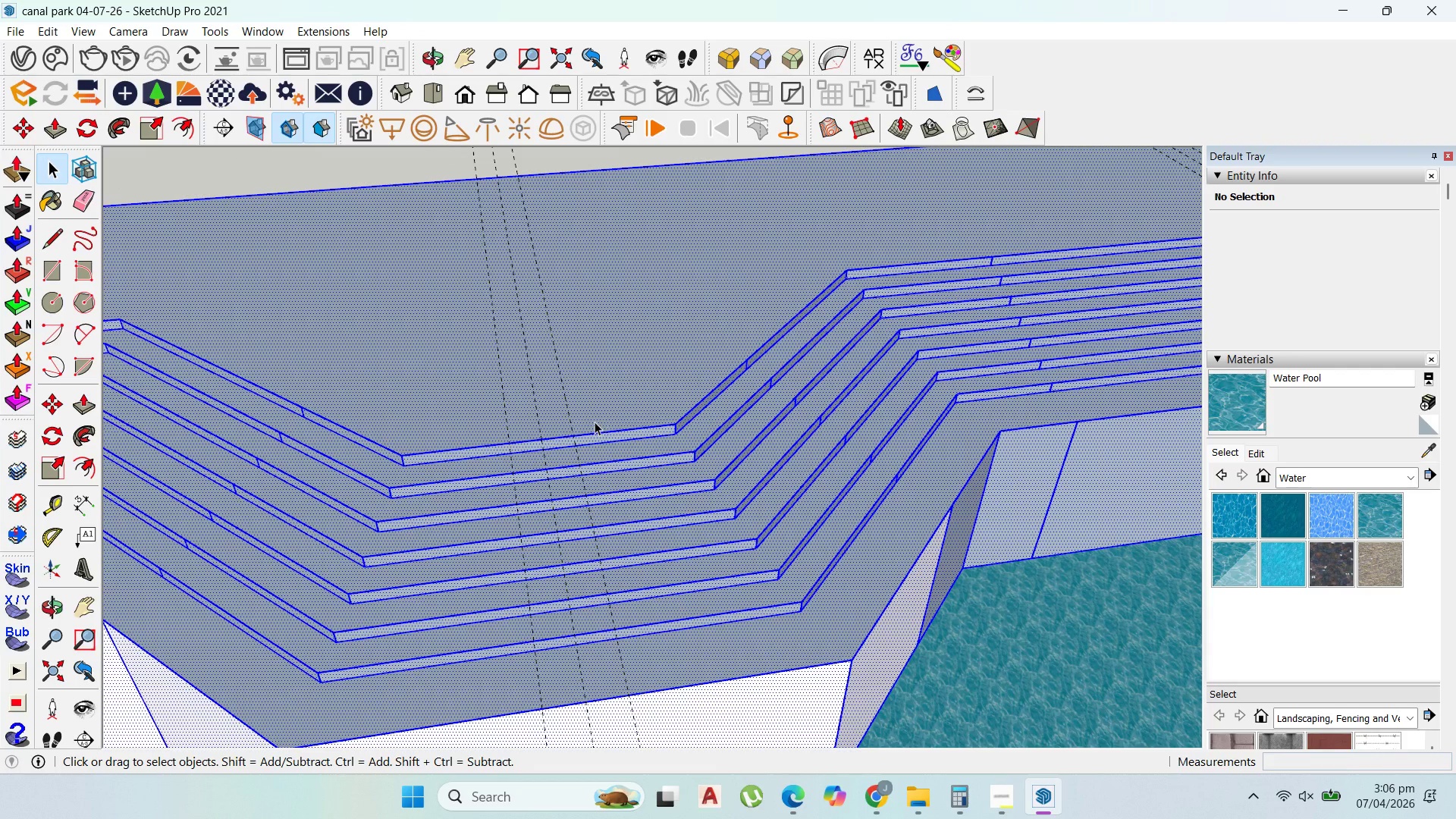 
scroll: coordinate [614, 423], scroll_direction: up, amount: 2.0
 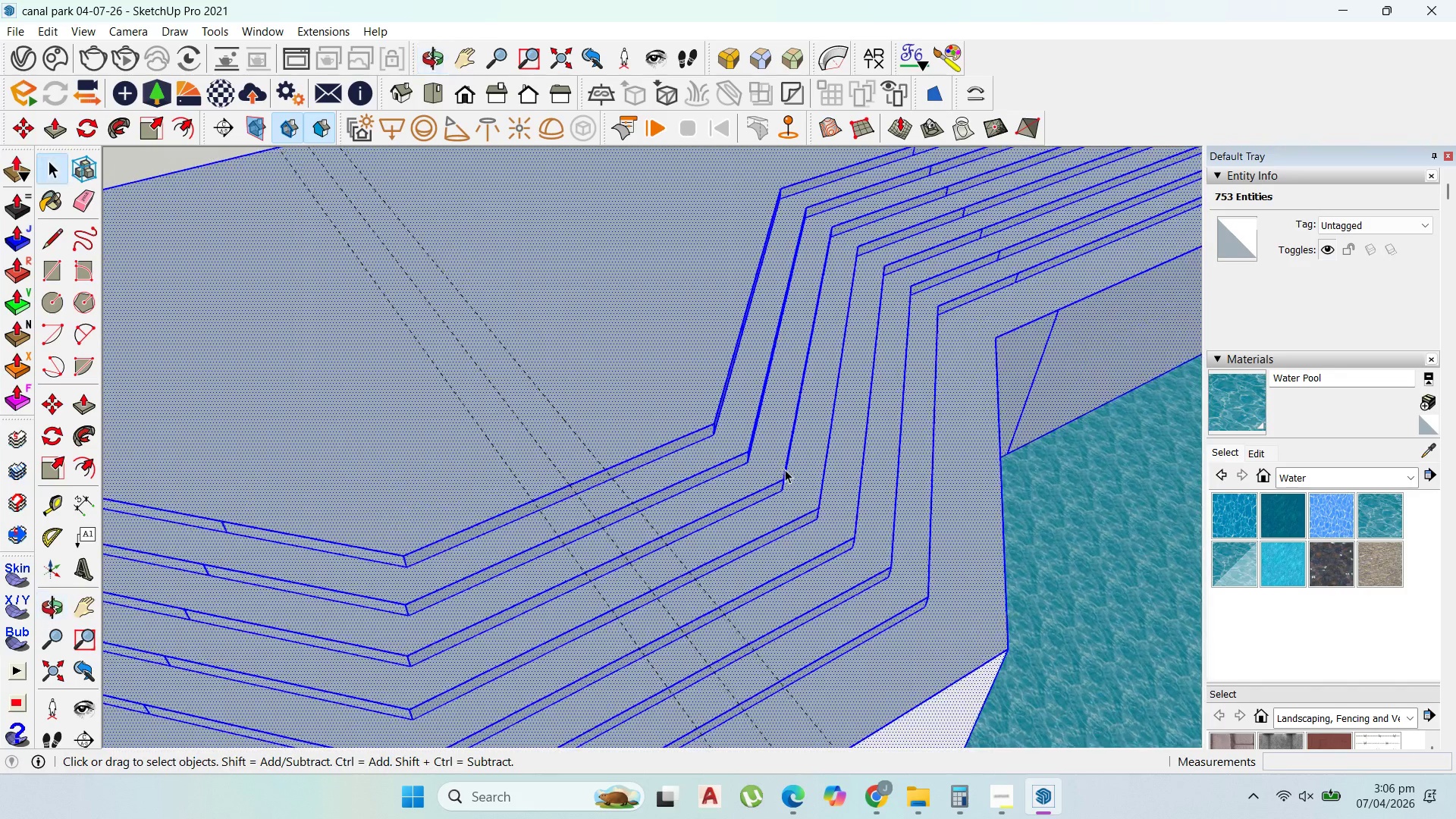 
scroll: coordinate [658, 495], scroll_direction: down, amount: 1.0
 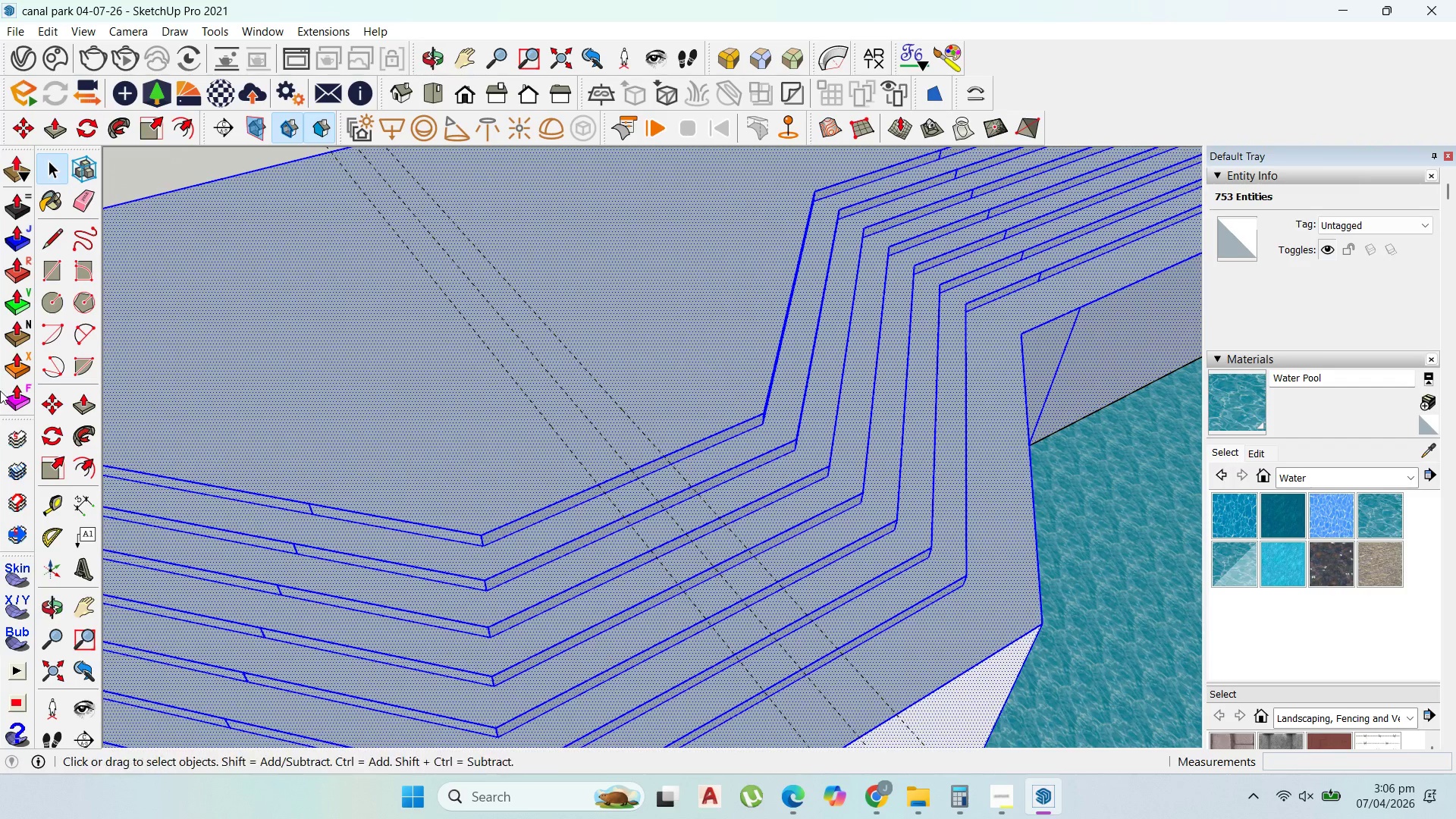 
left_click([42, 231])
 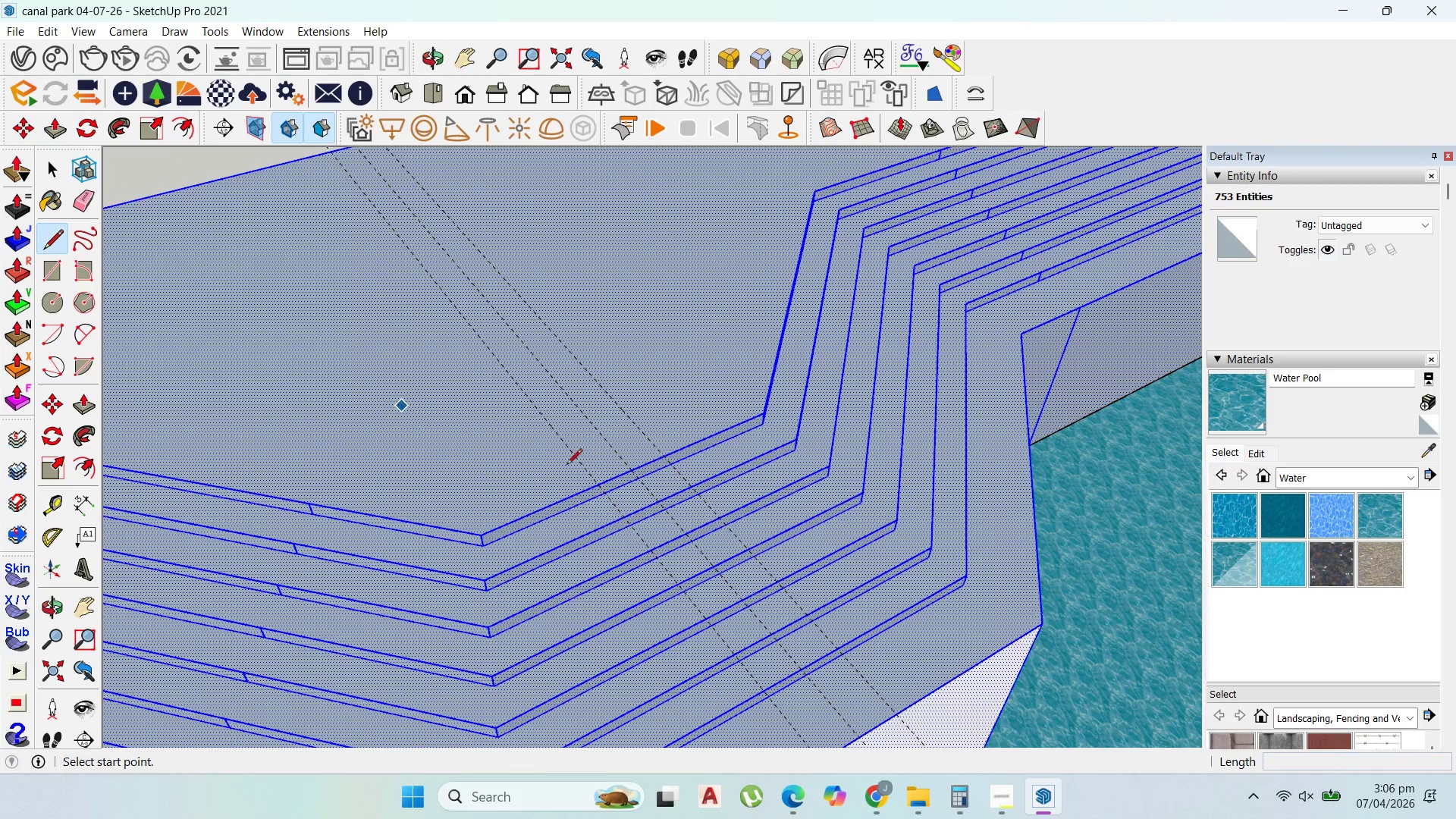 
scroll: coordinate [580, 496], scroll_direction: up, amount: 4.0
 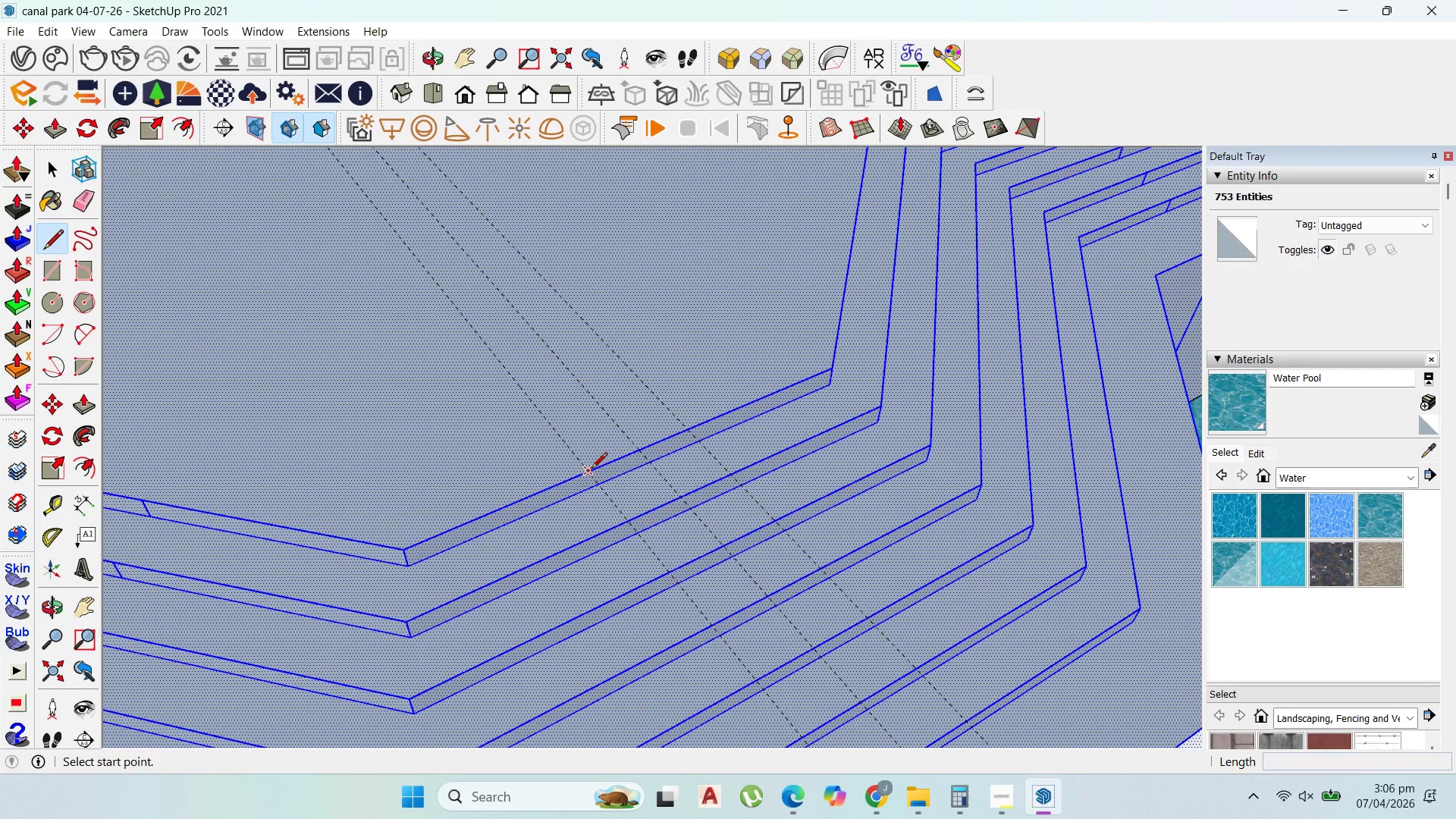 
left_click_drag(start_coordinate=[592, 469], to_coordinate=[587, 468])
 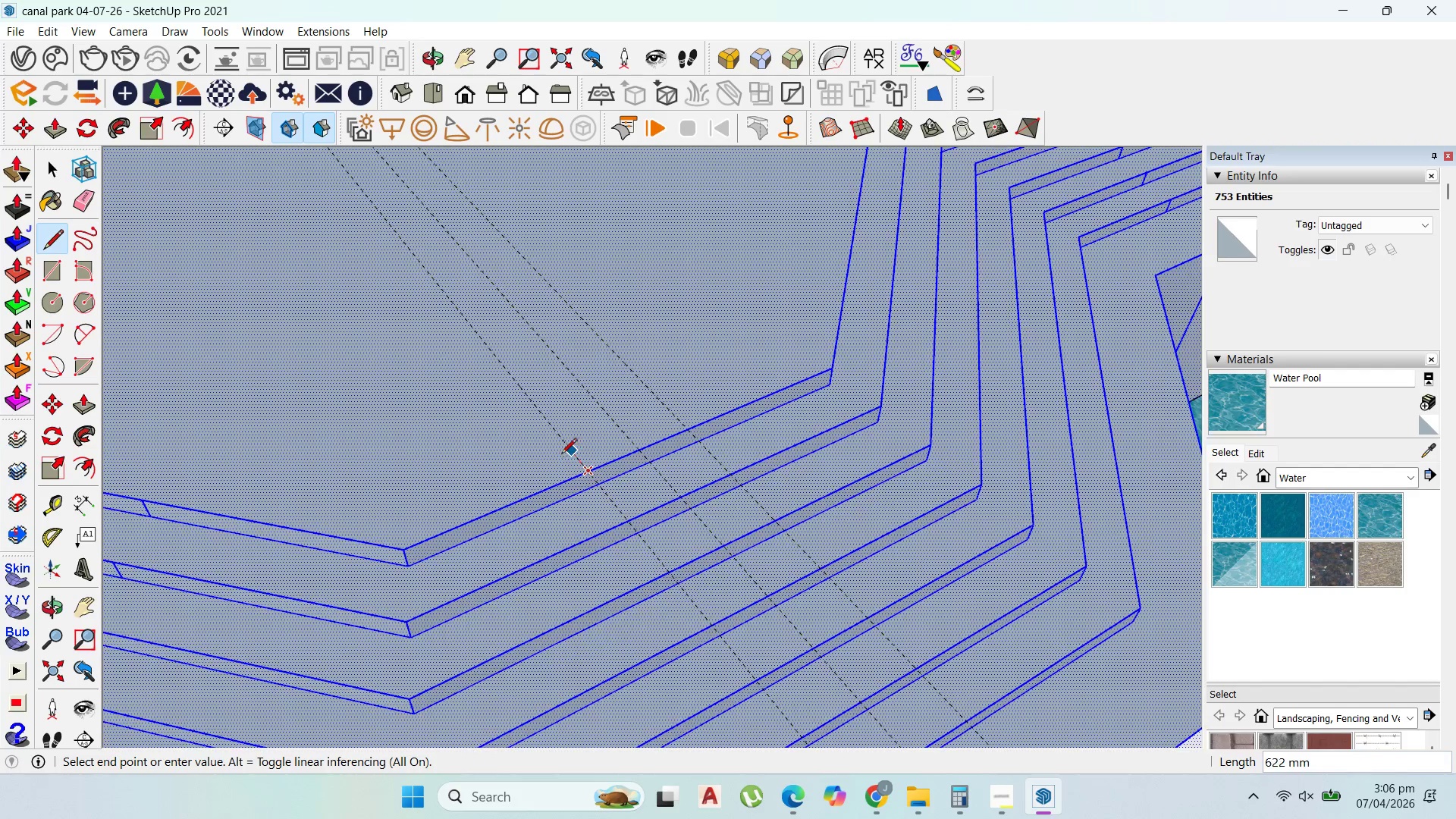 
scroll: coordinate [560, 453], scroll_direction: up, amount: 3.0
 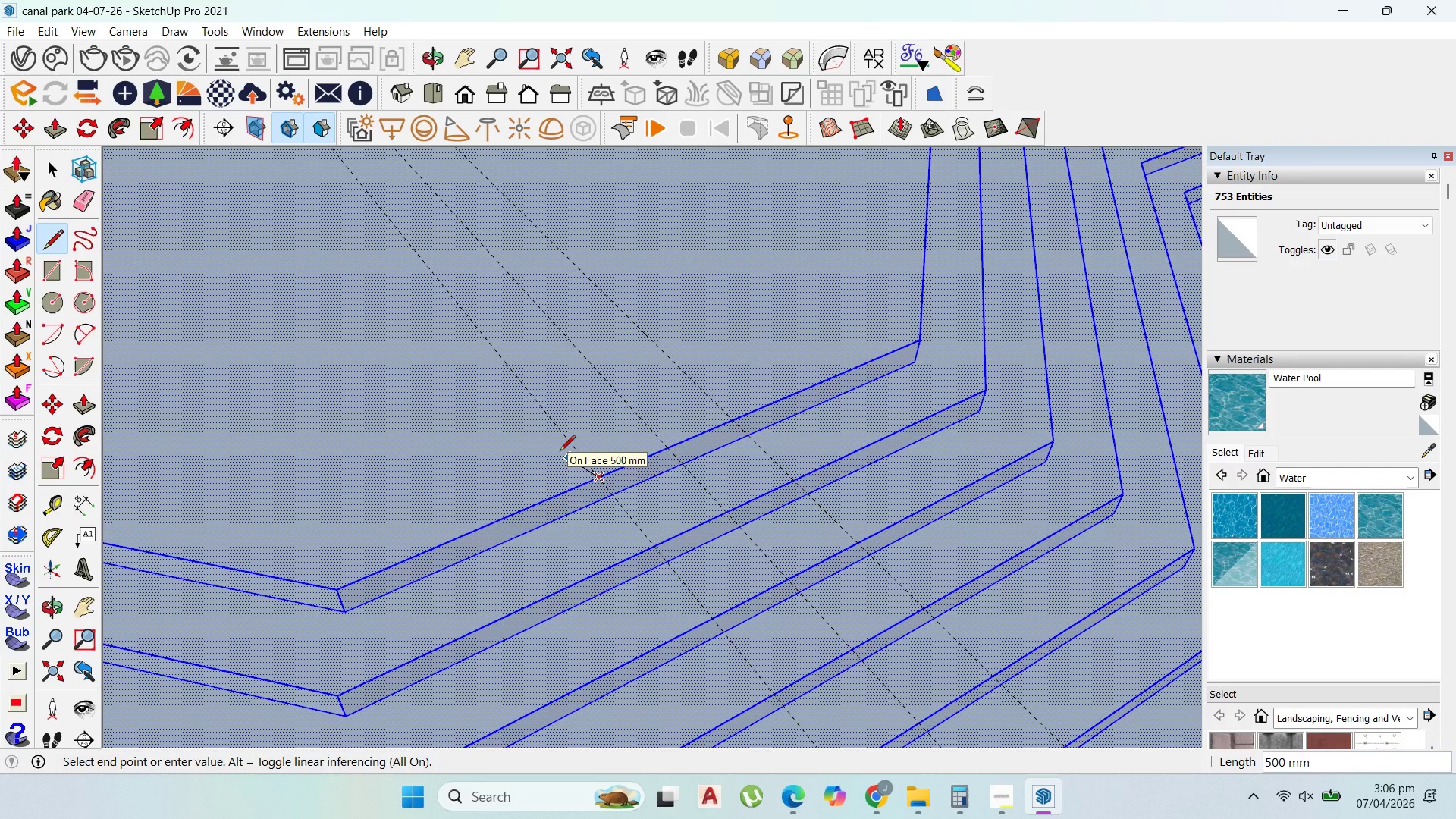 
key(5)
 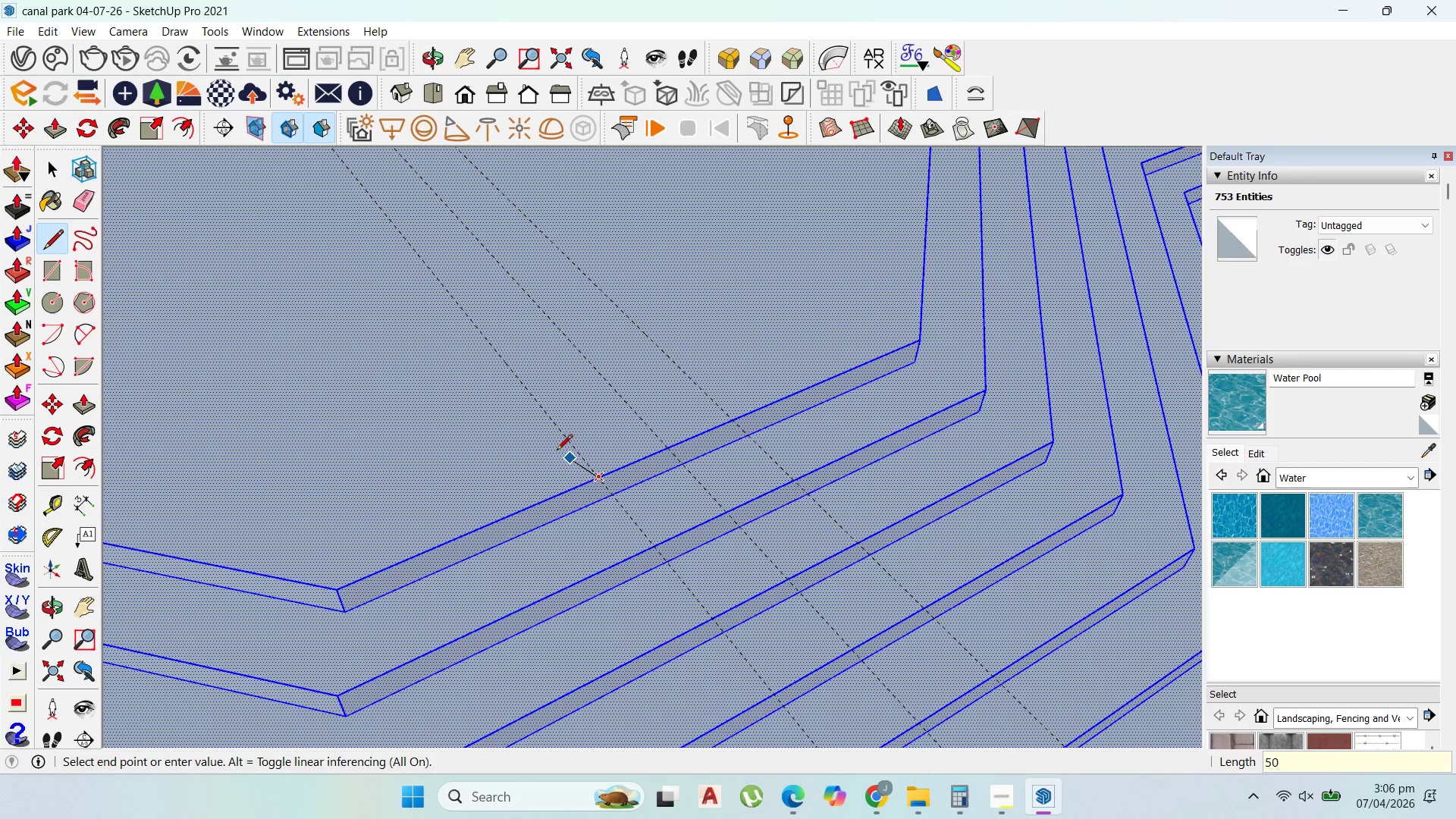 
type(000)
key(Backspace)
 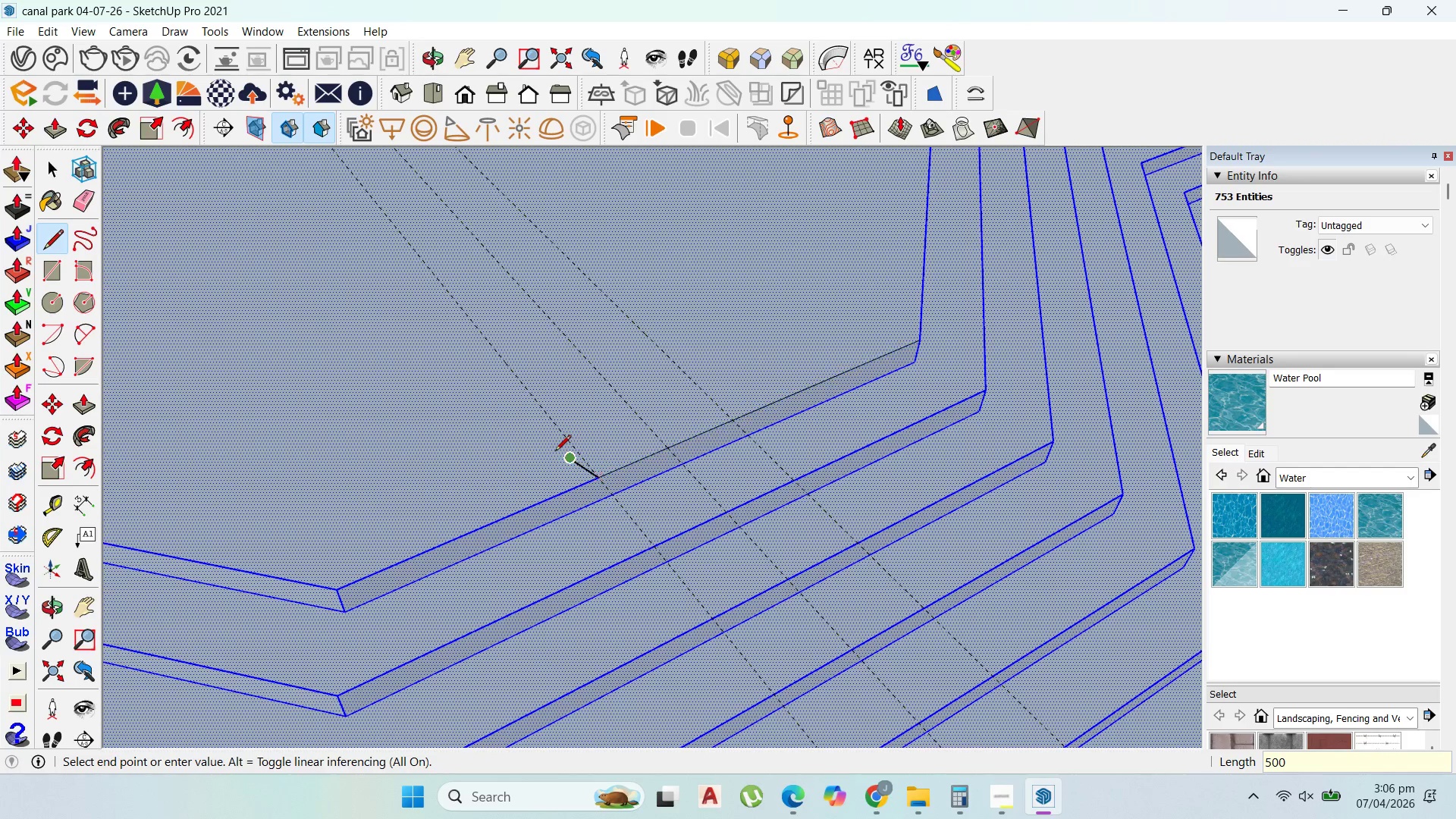 
key(Enter)
 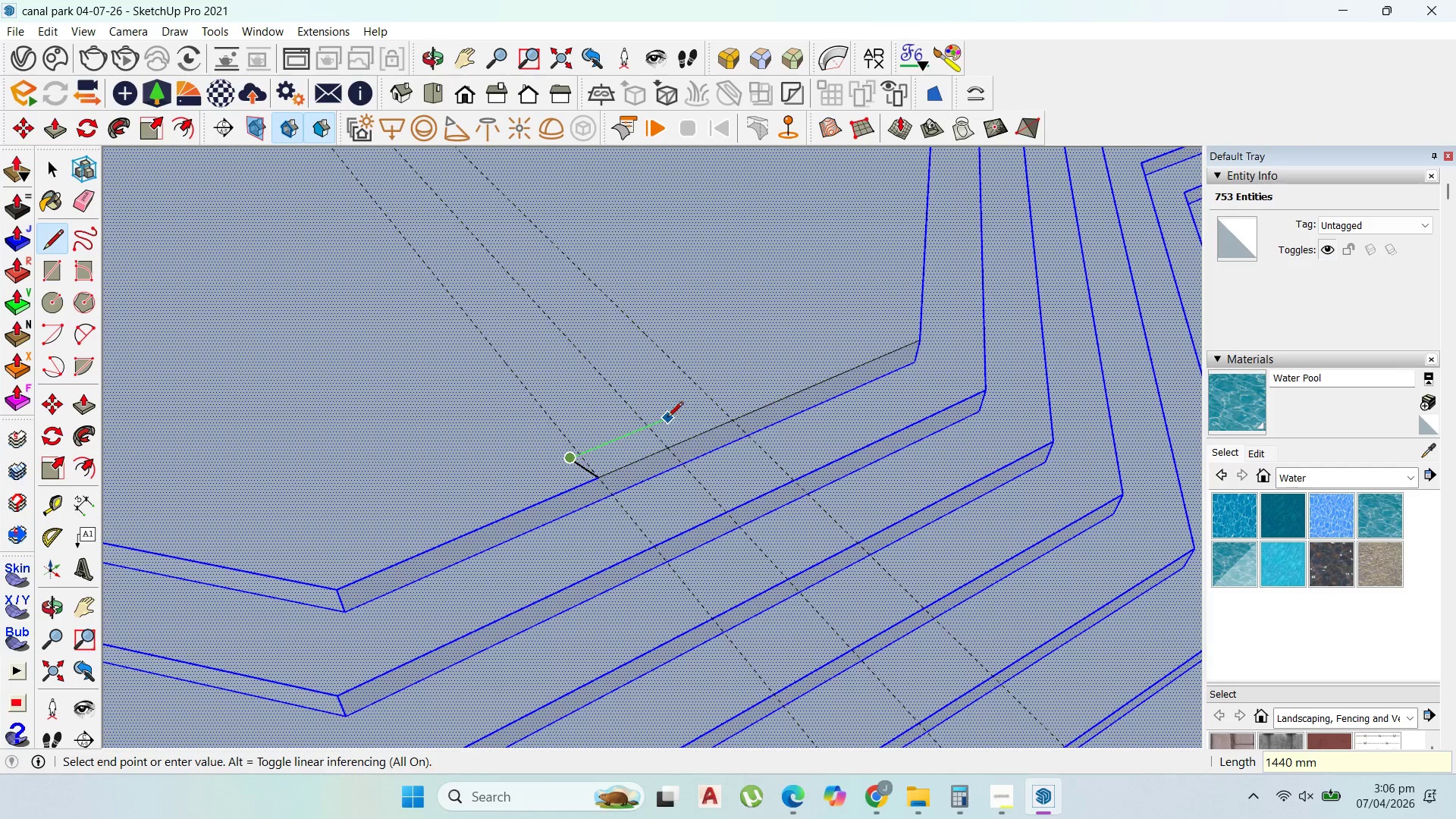 
key(Control+ControlLeft)
 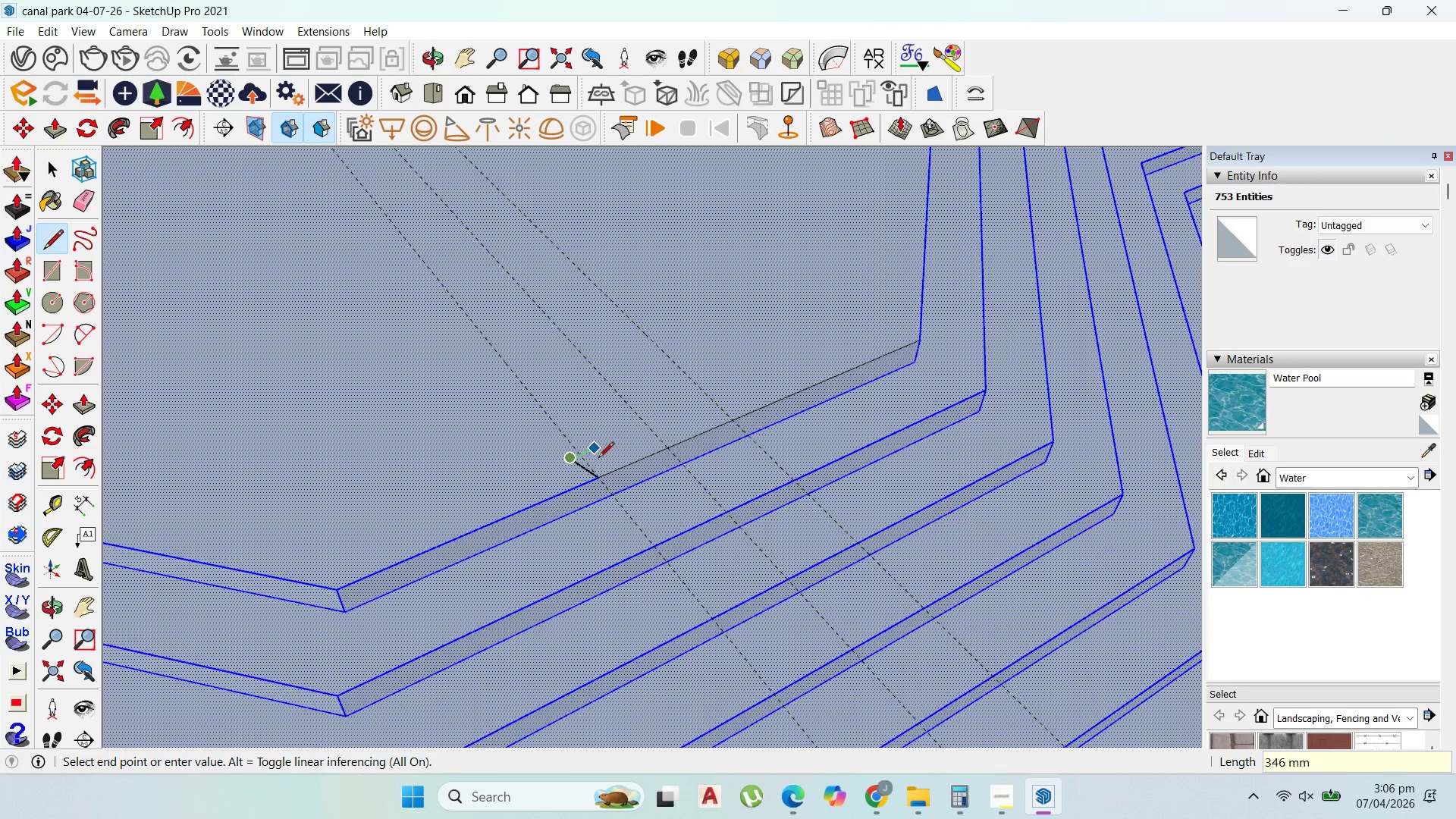 
key(Z)
 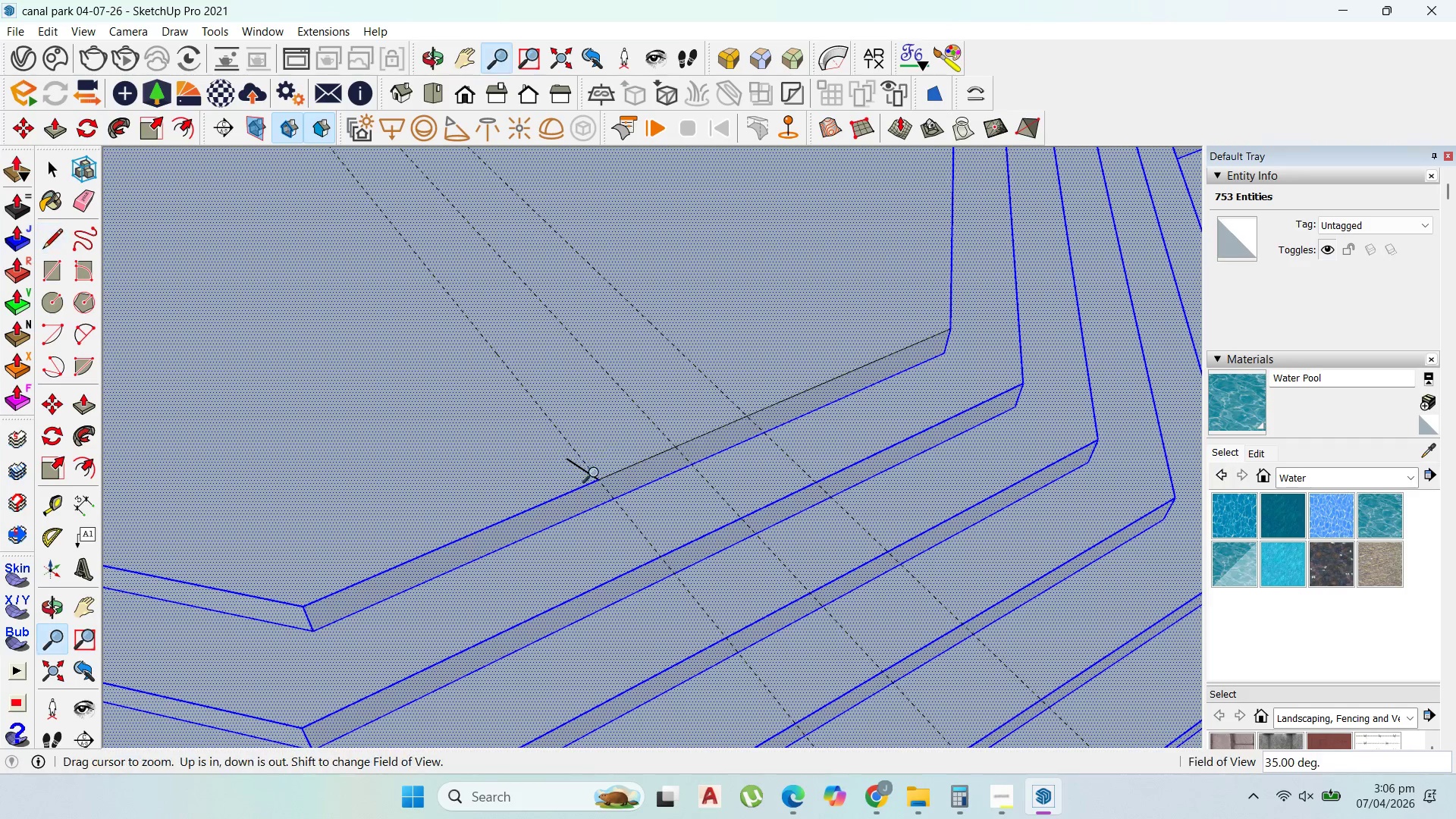 
key(Control+ControlLeft)
 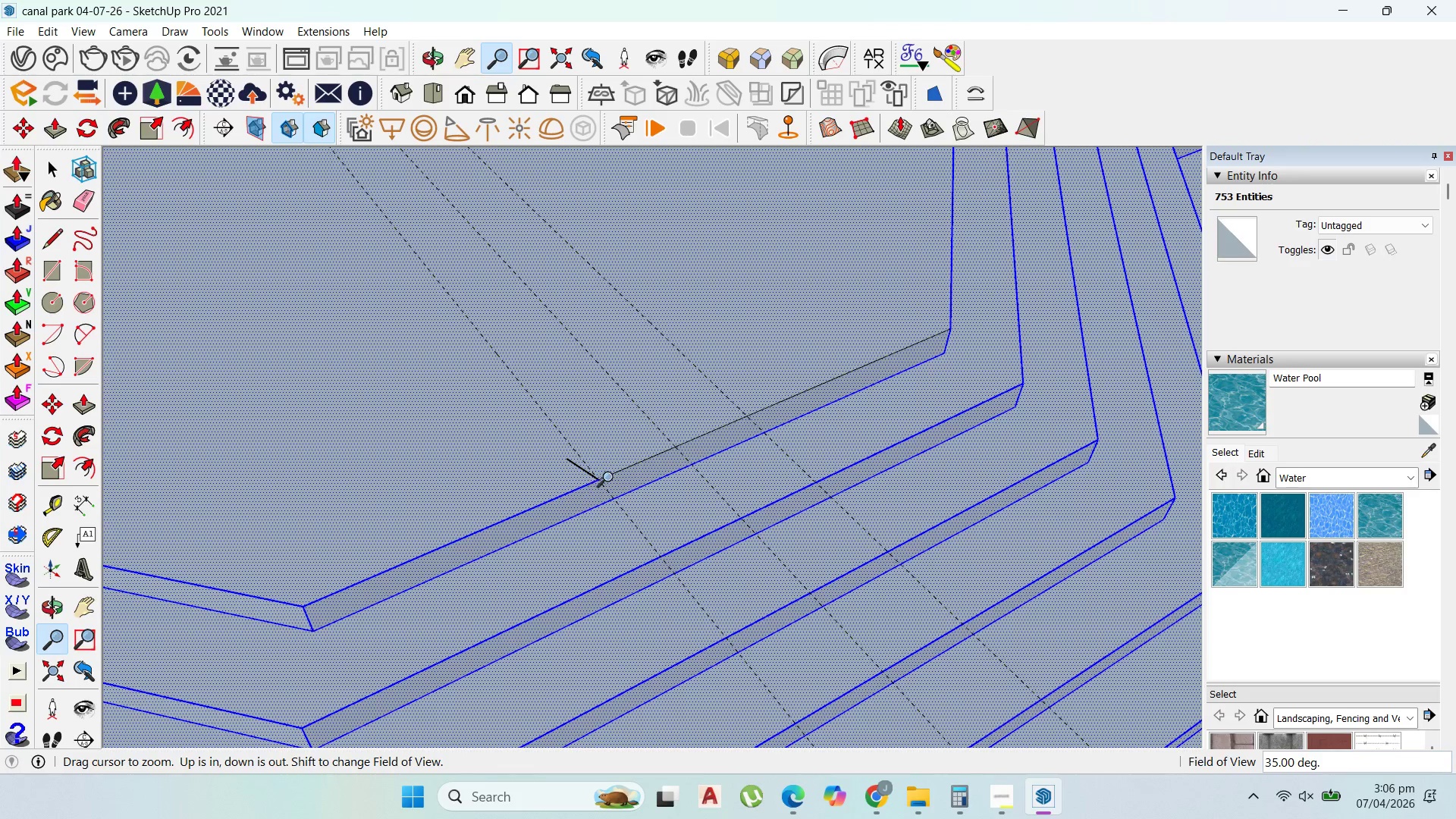 
scroll: coordinate [598, 459], scroll_direction: up, amount: 1.0
 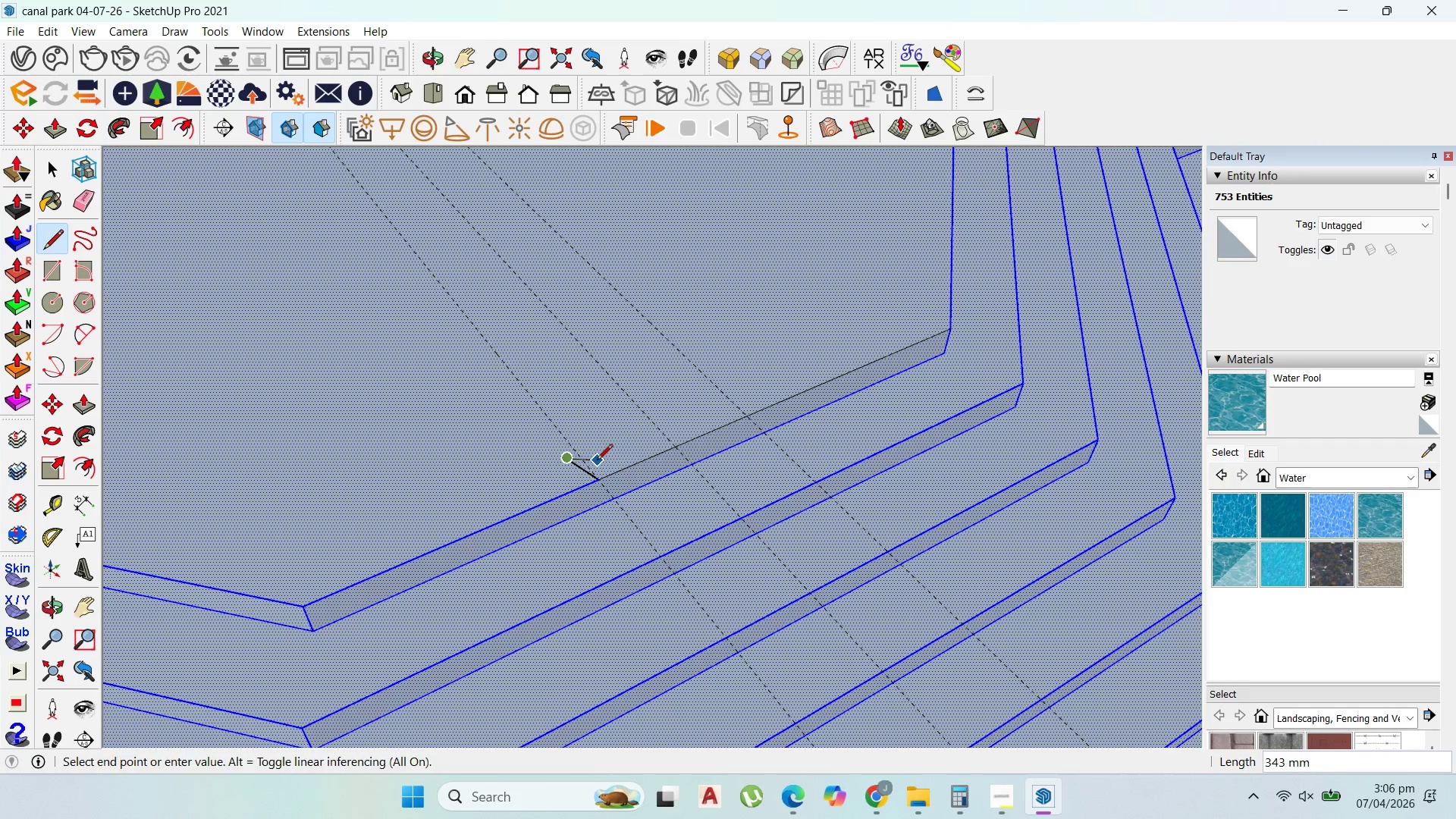 
key(Control+Z)
 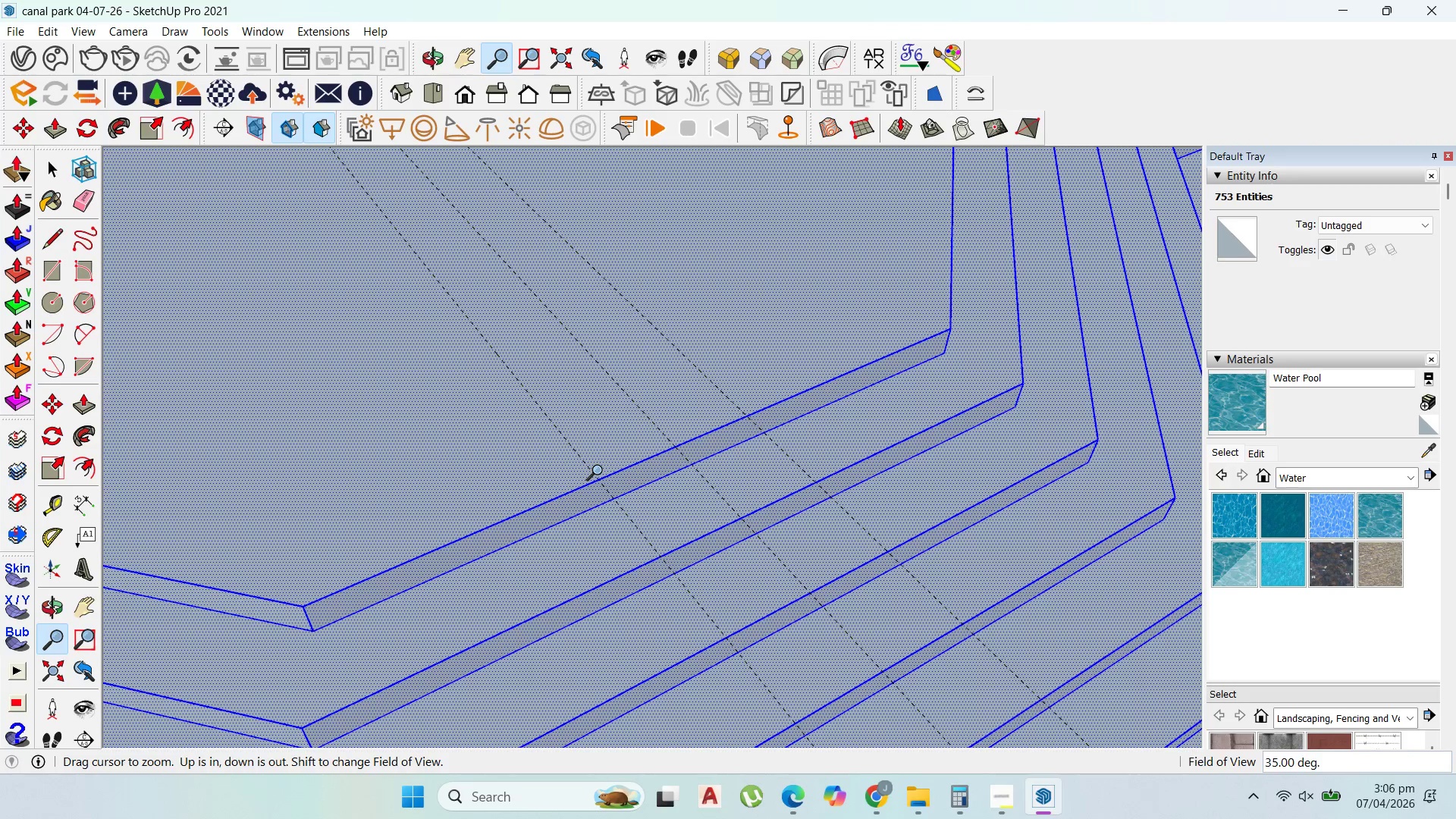 
key(Escape)
 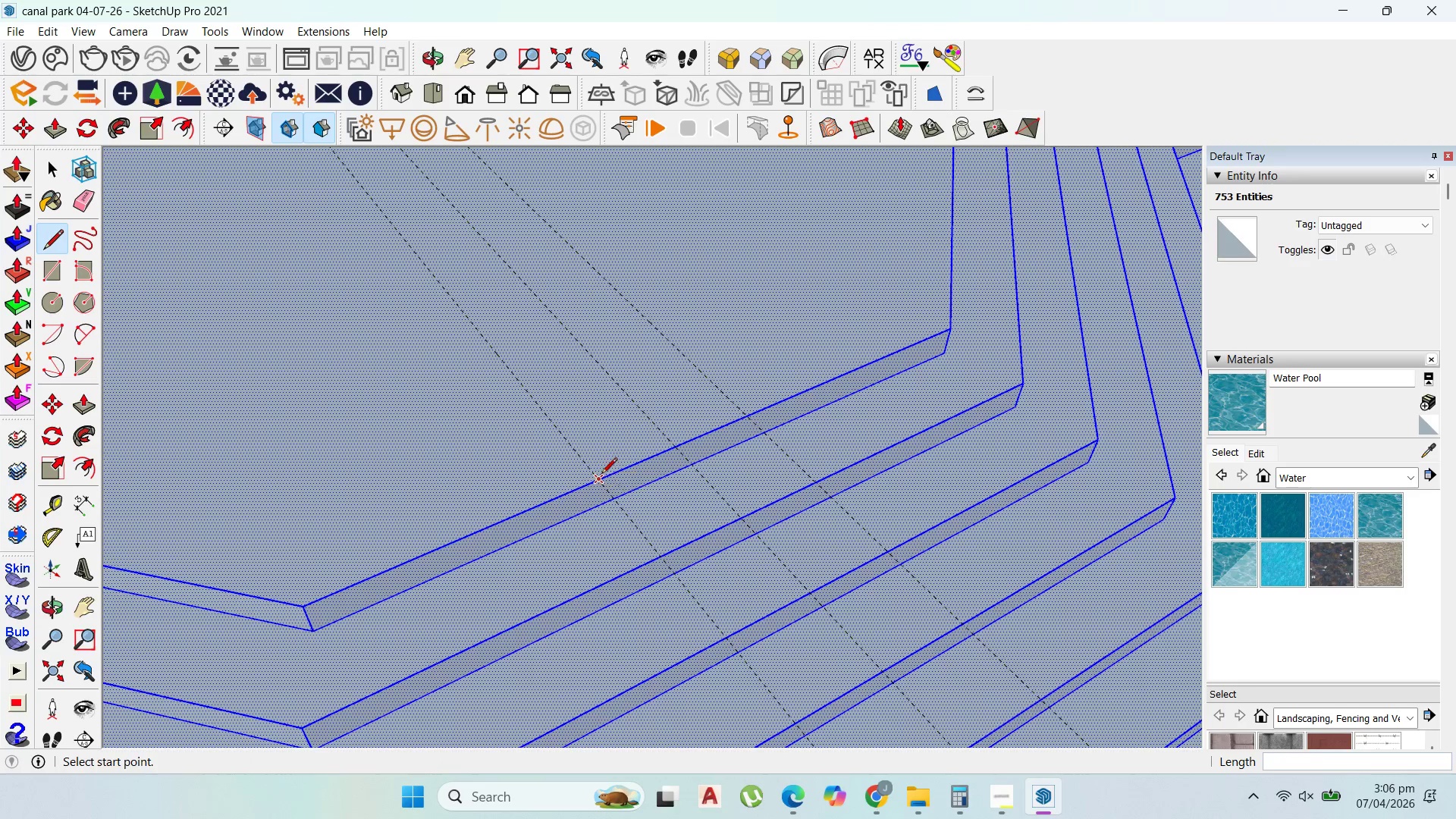 
left_click([601, 475])
 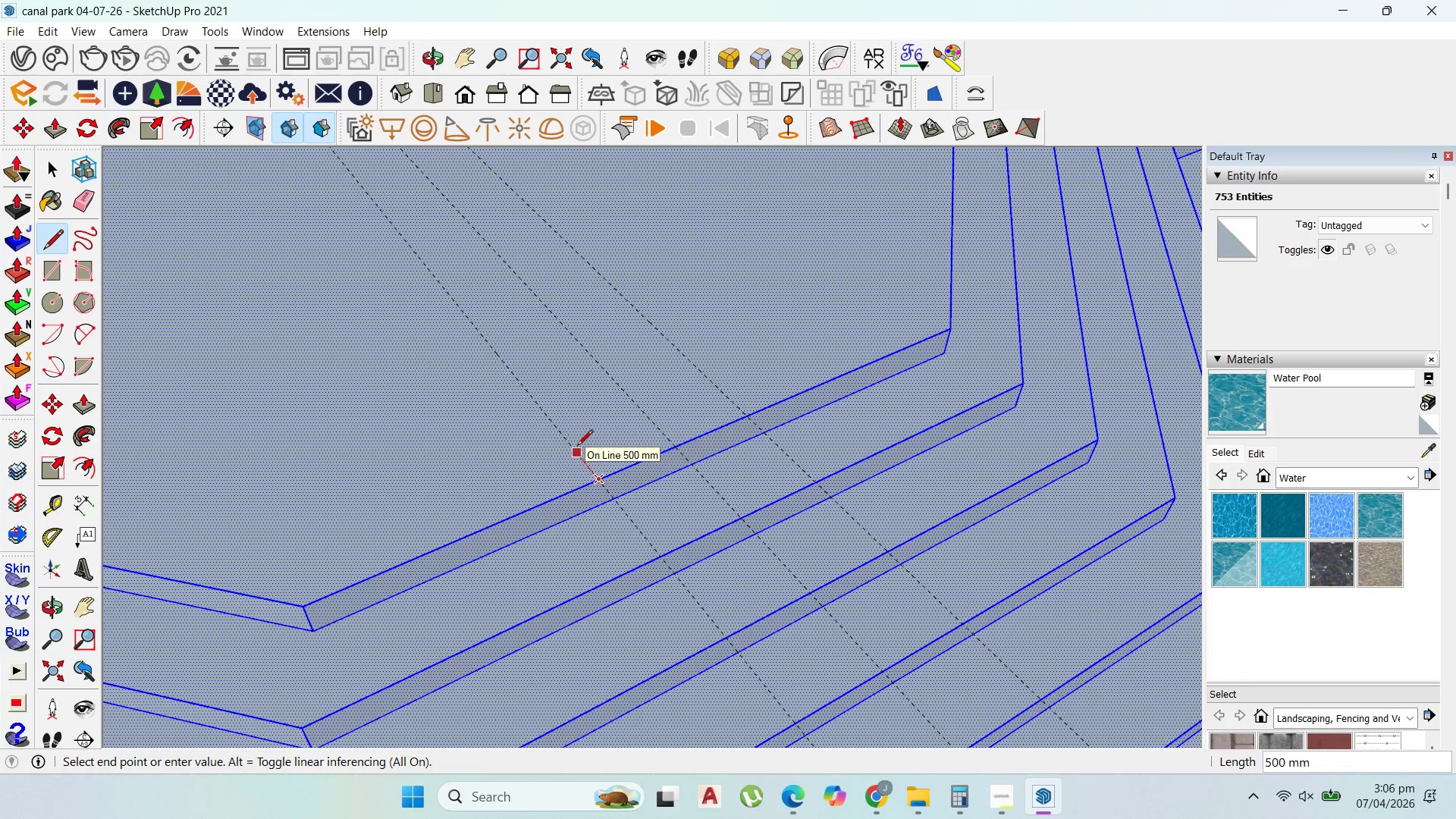 
left_click([577, 447])
 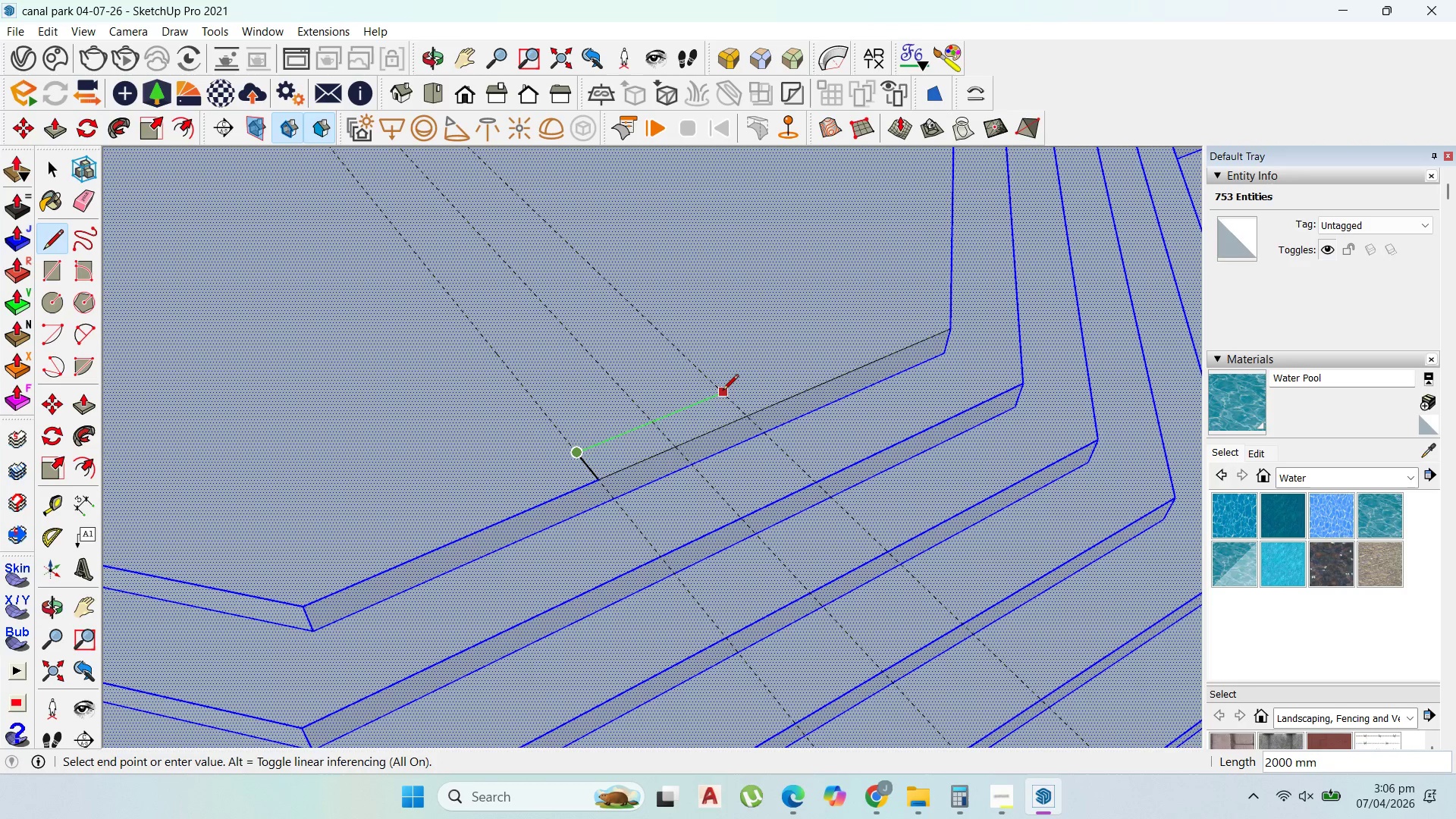 
left_click([723, 391])
 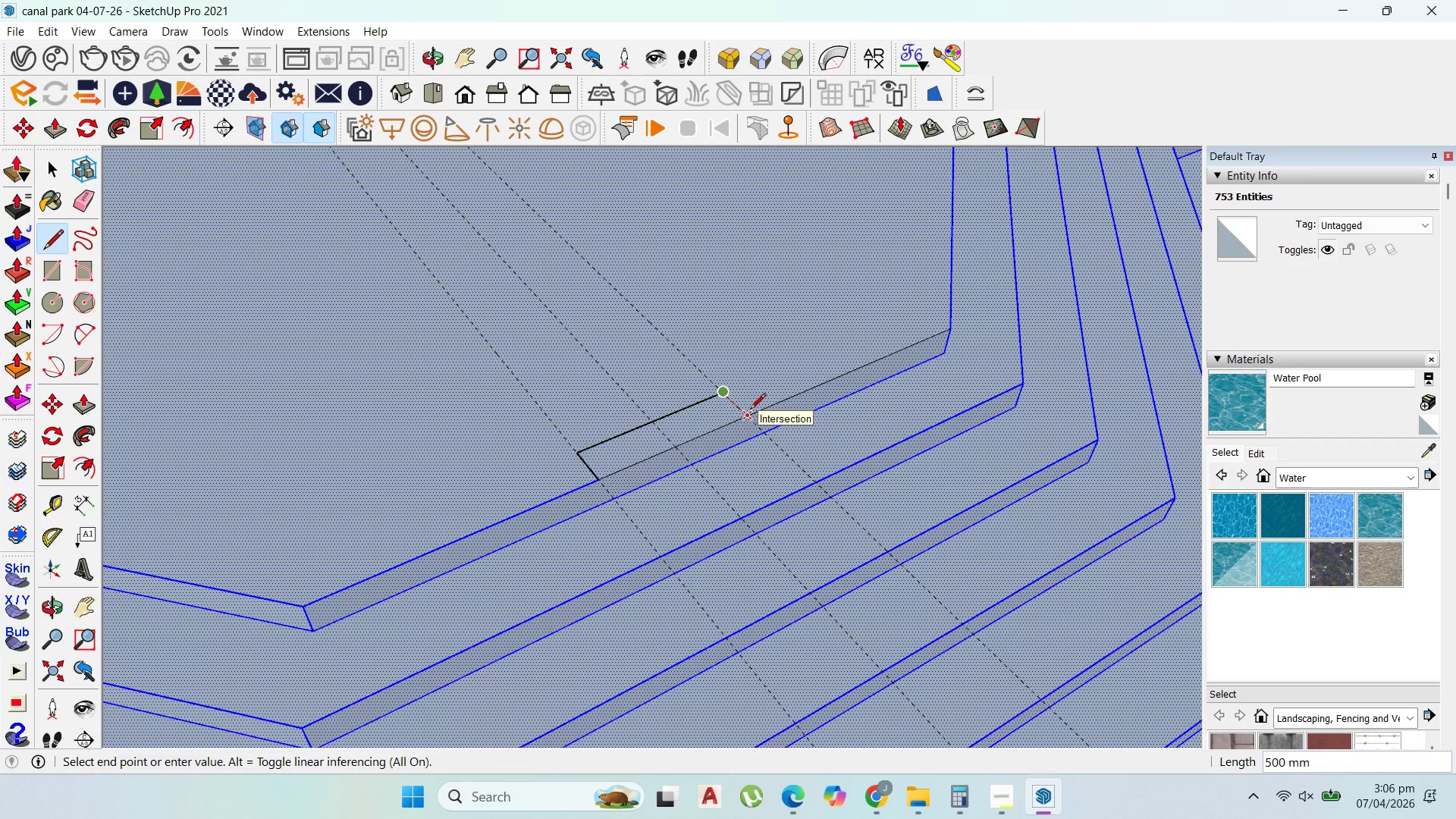 
left_click([750, 410])
 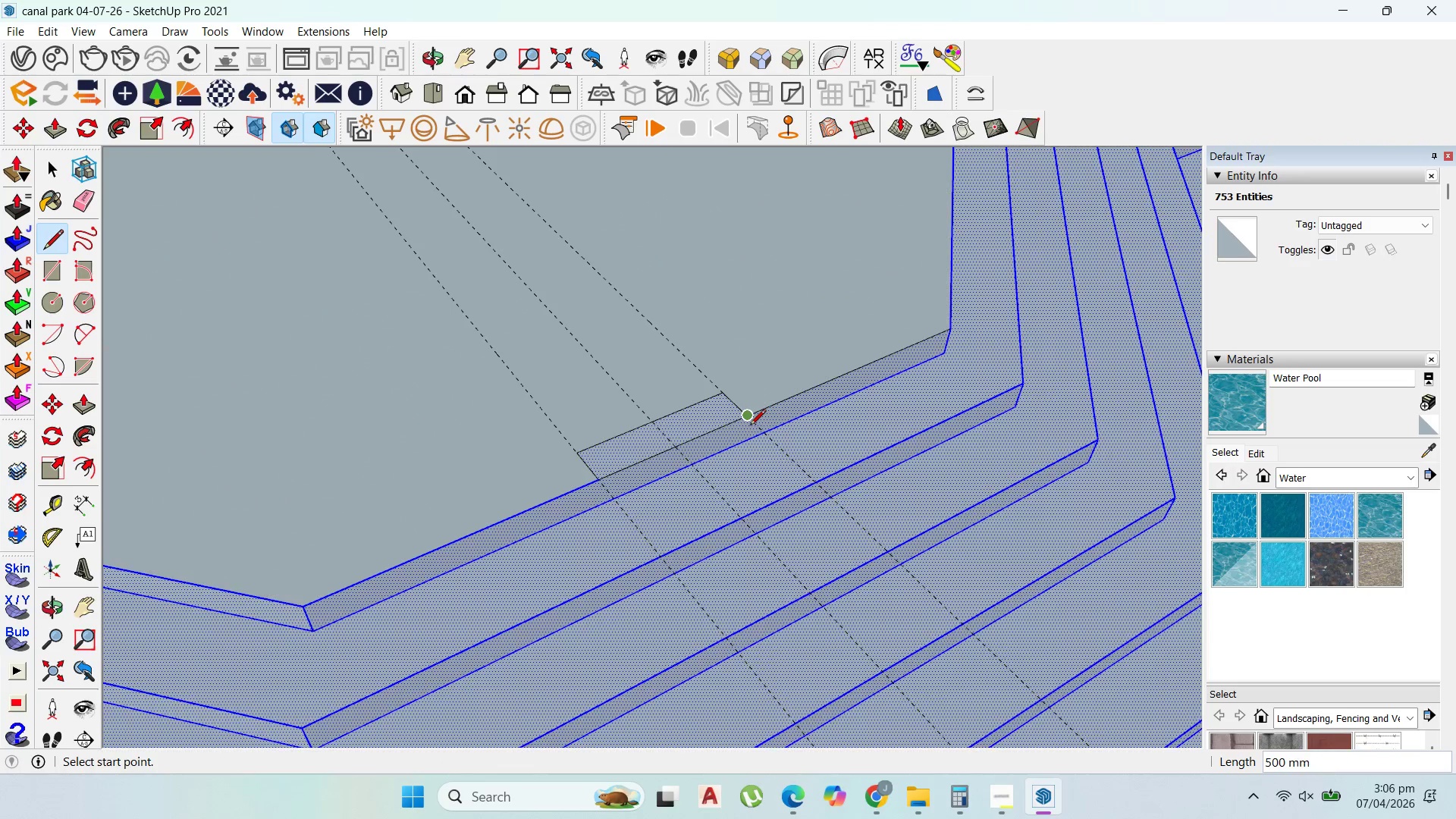 
scroll: coordinate [752, 430], scroll_direction: up, amount: 4.0
 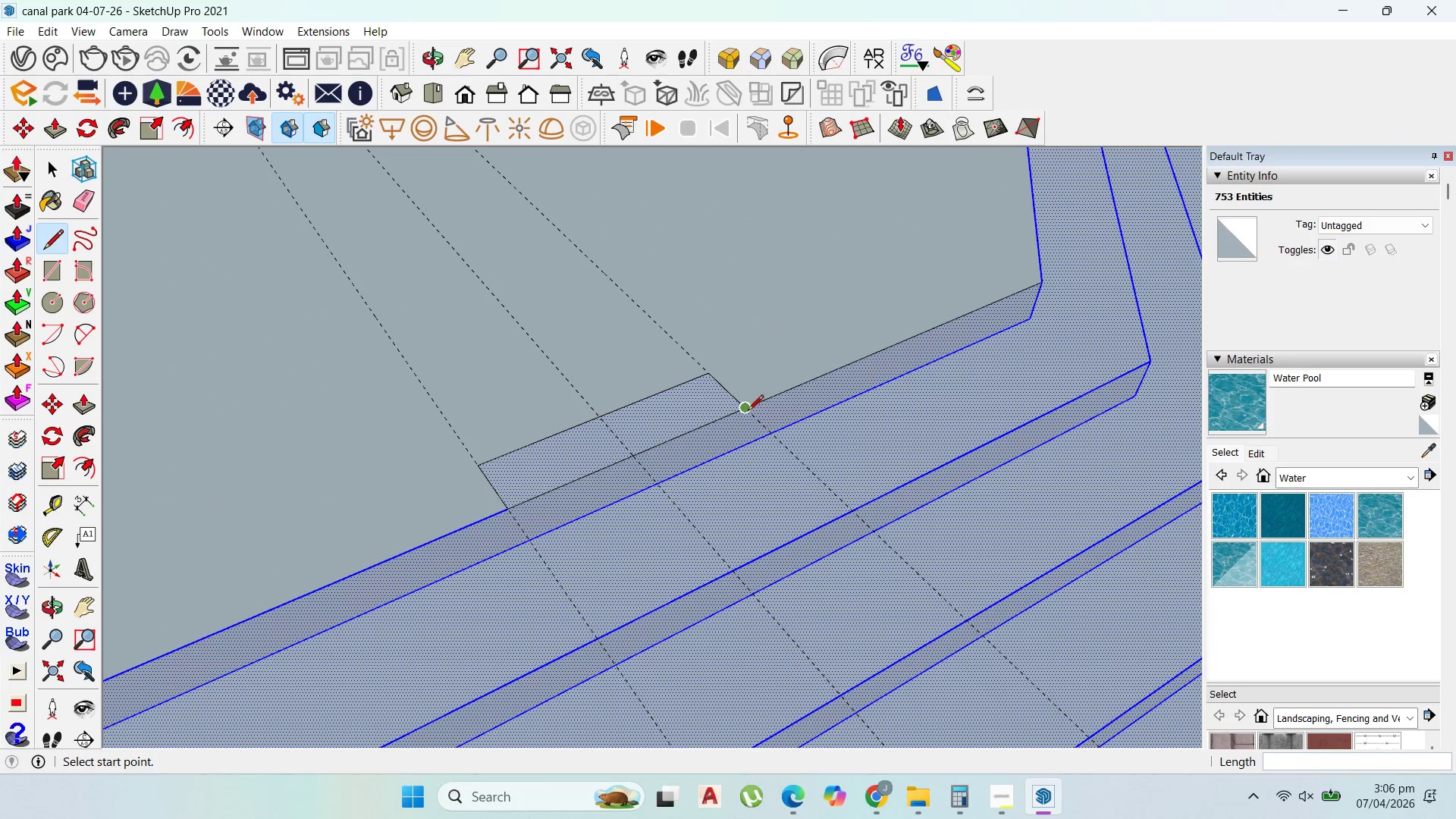 
left_click([746, 412])
 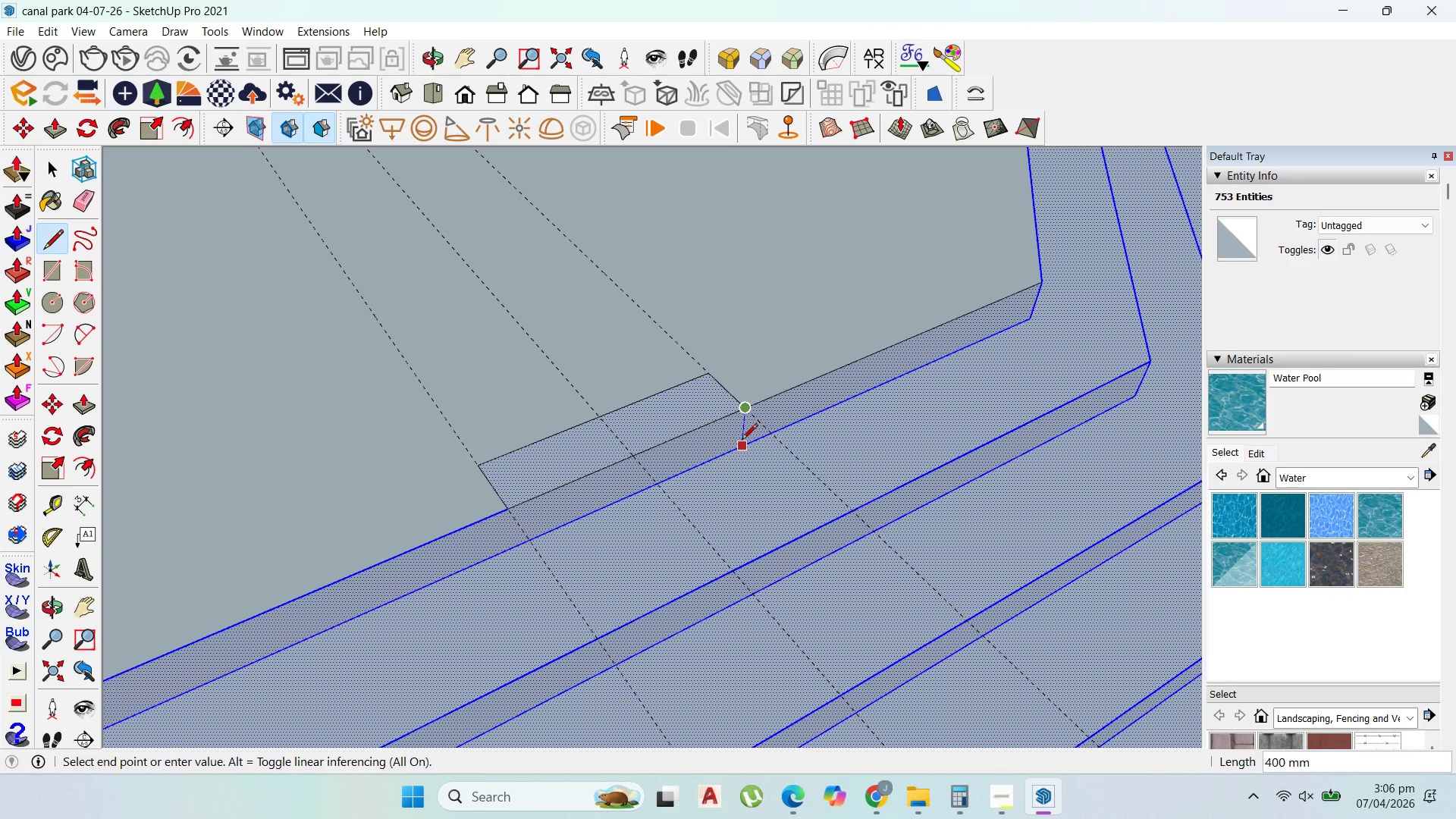 
left_click([742, 441])
 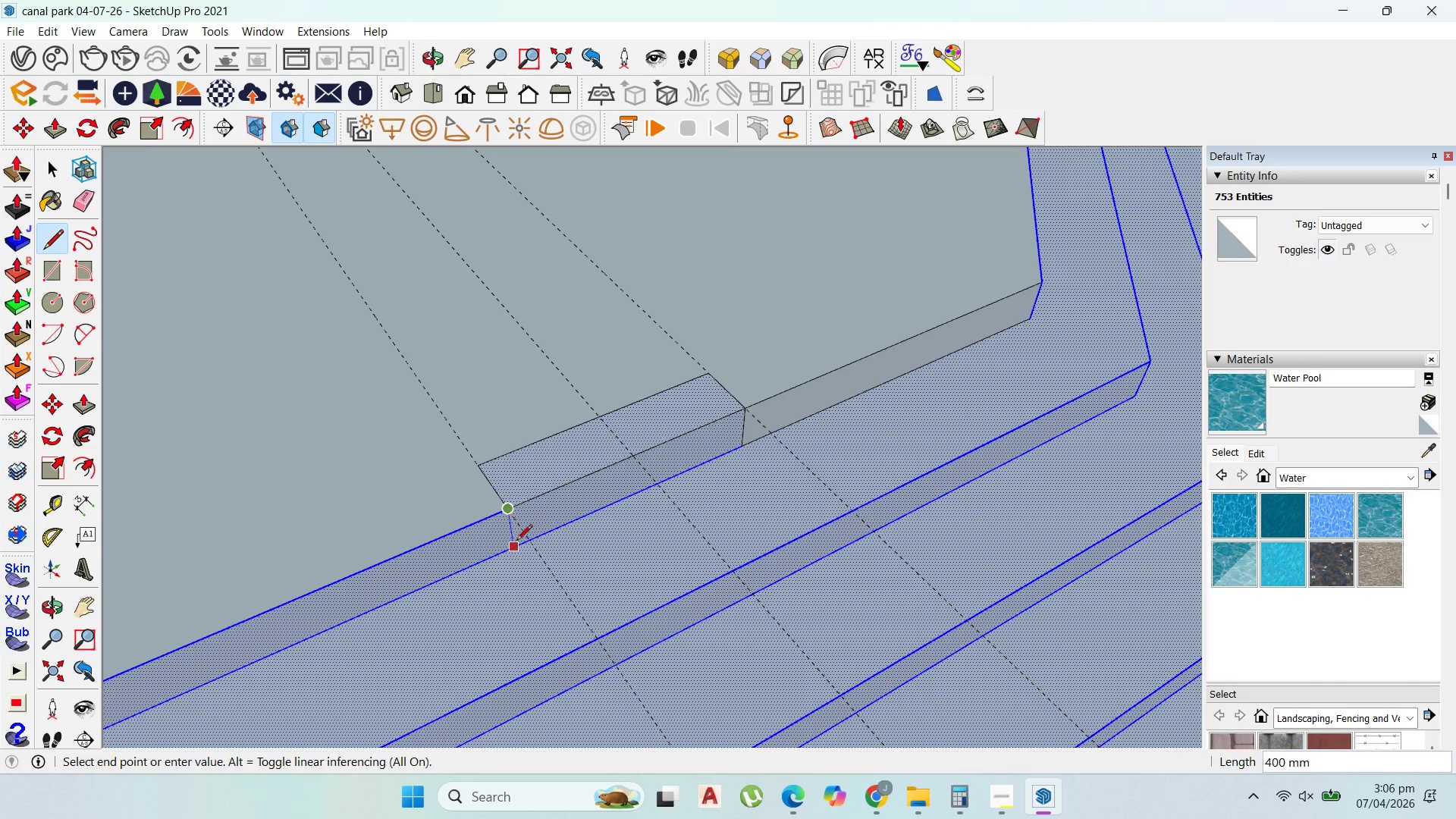 
left_click([516, 545])
 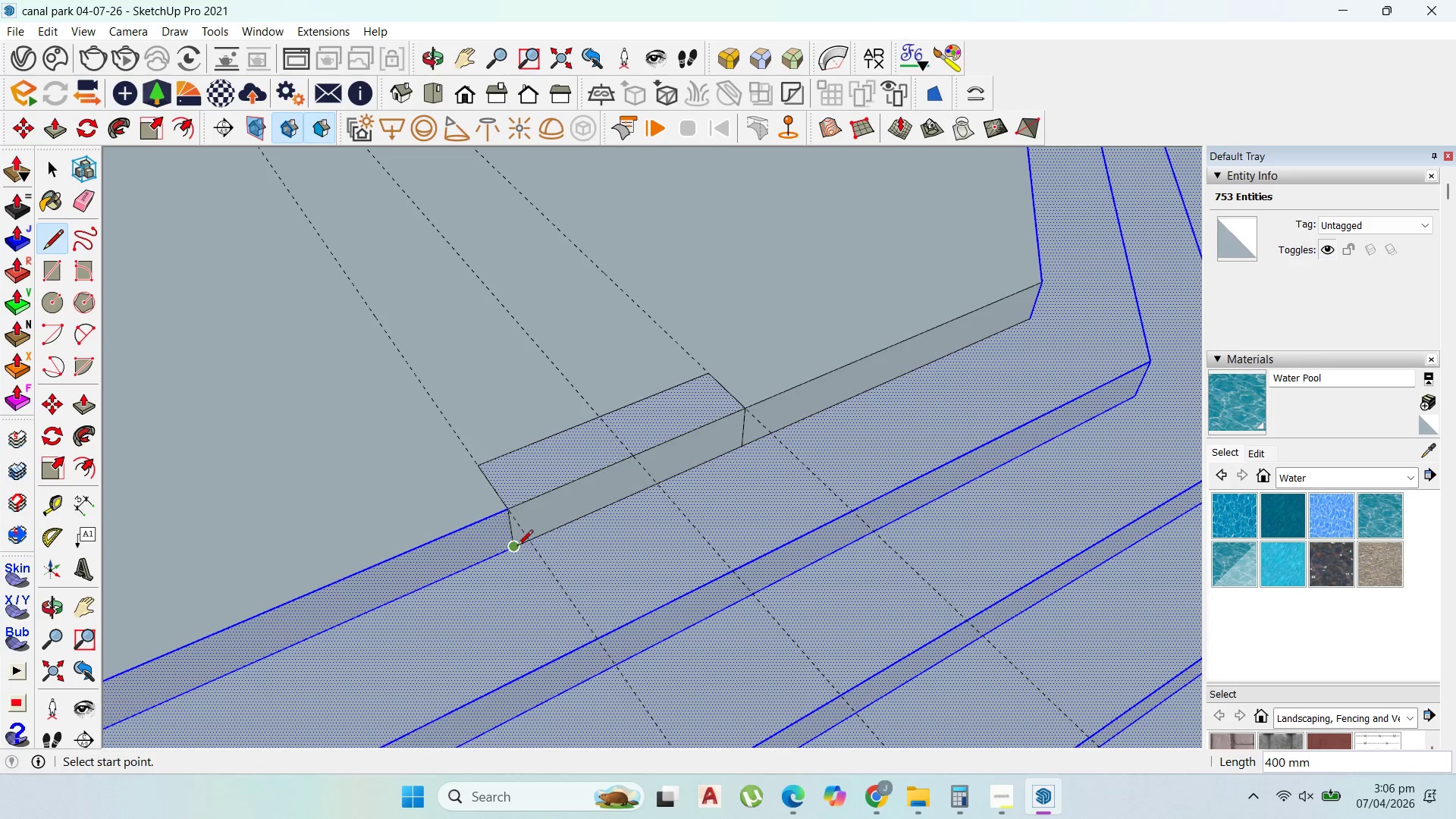 
left_click([517, 547])
 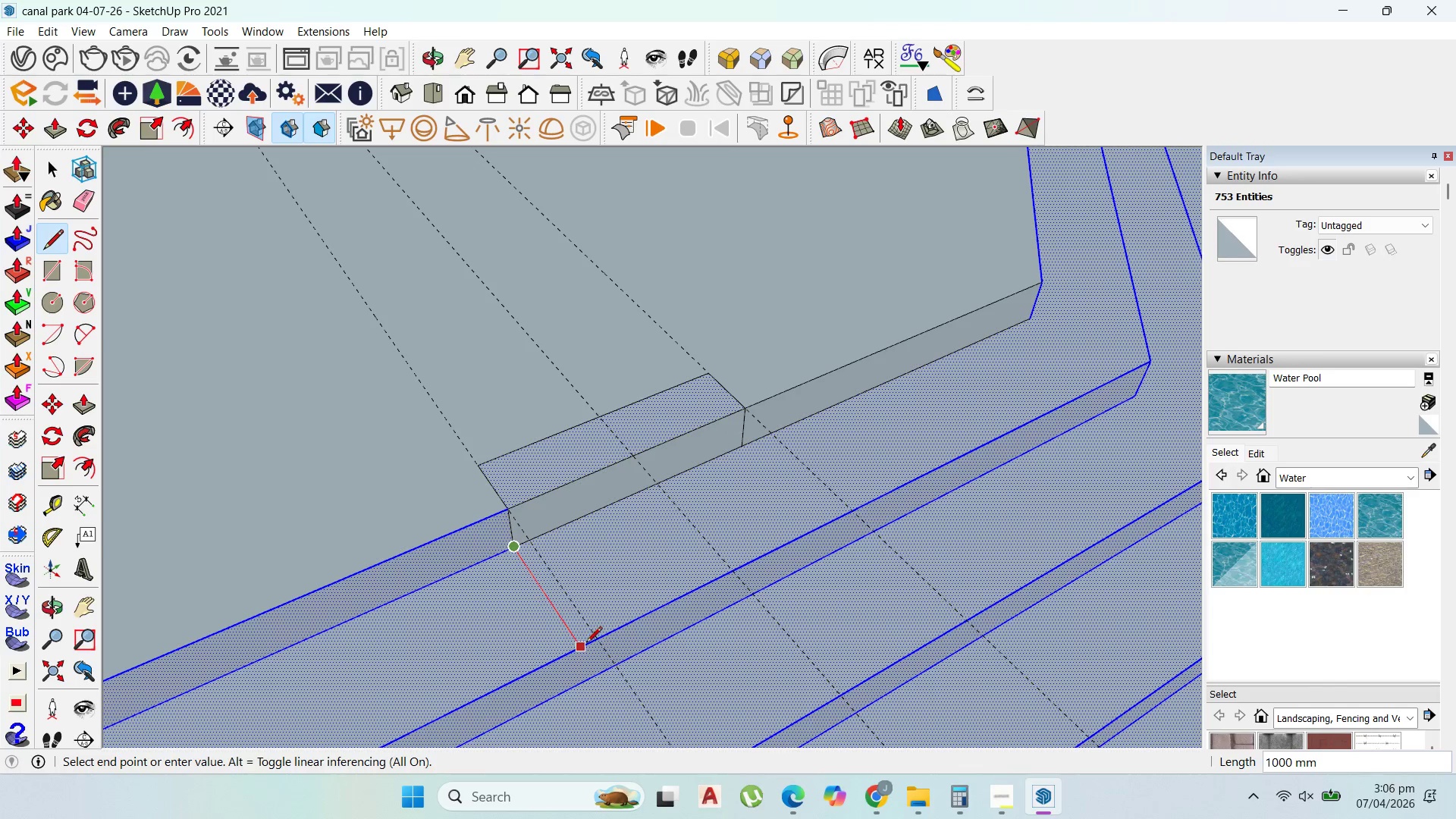 
left_click([586, 644])
 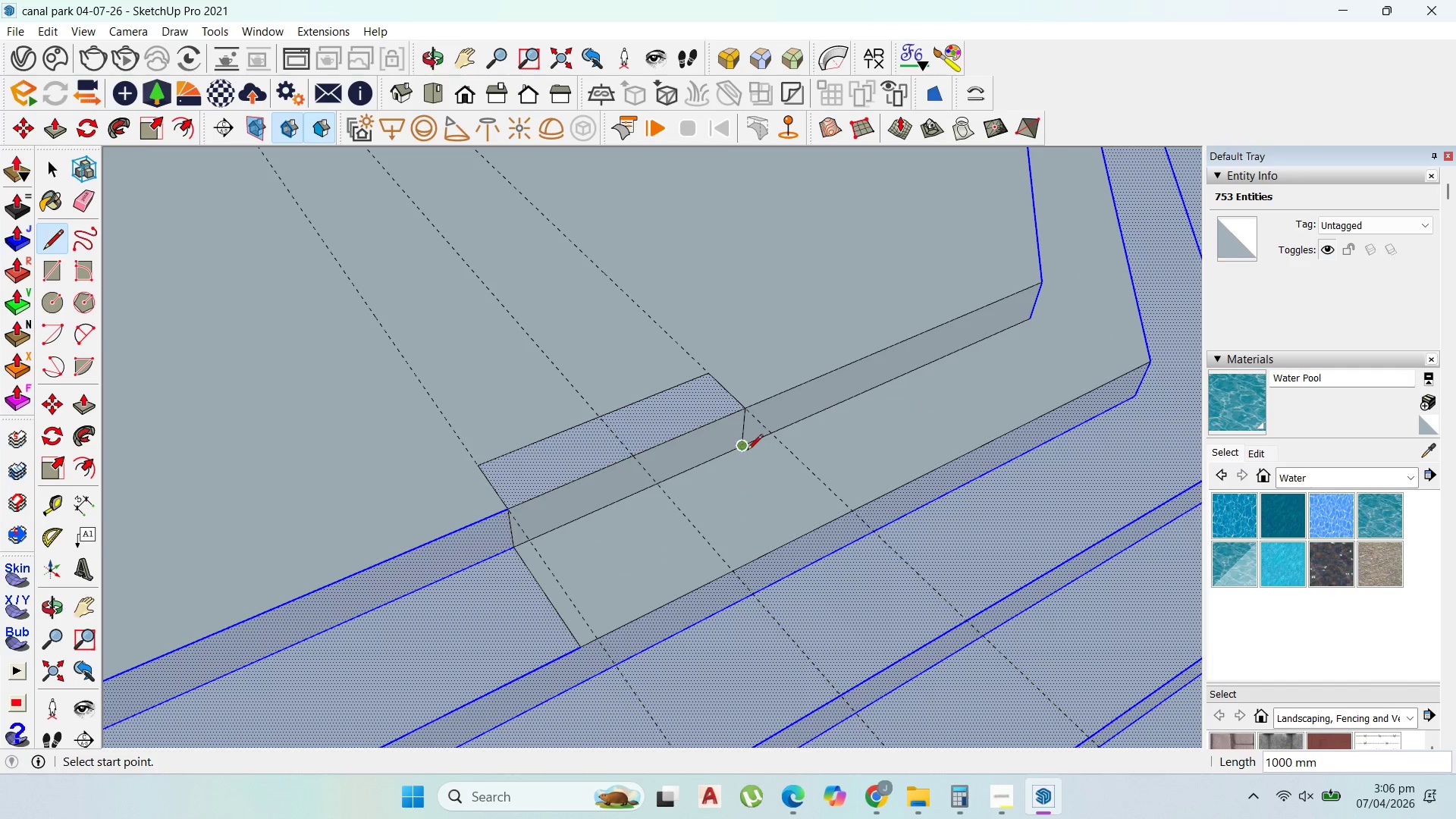 
left_click([748, 447])
 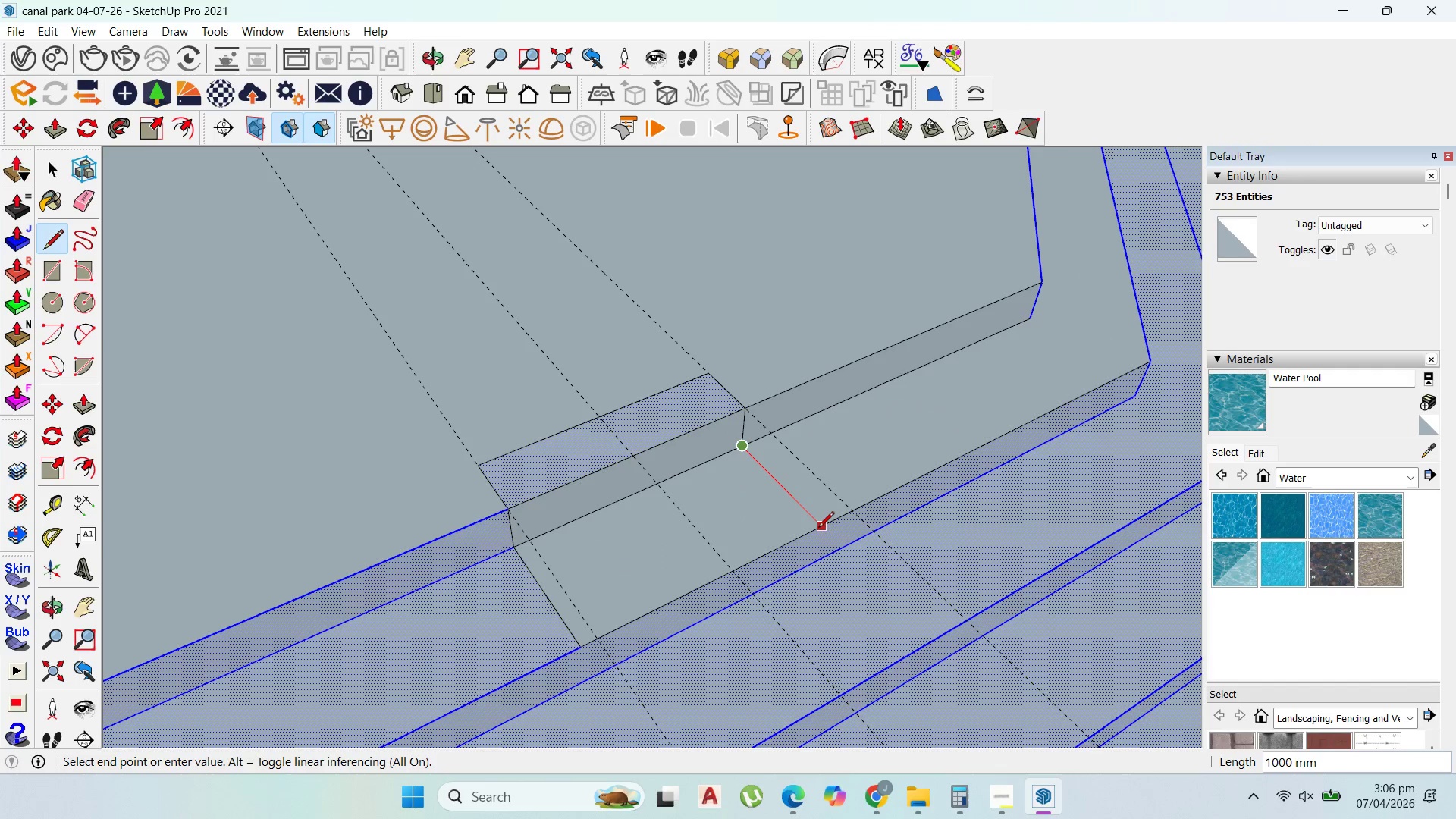 
left_click([818, 529])
 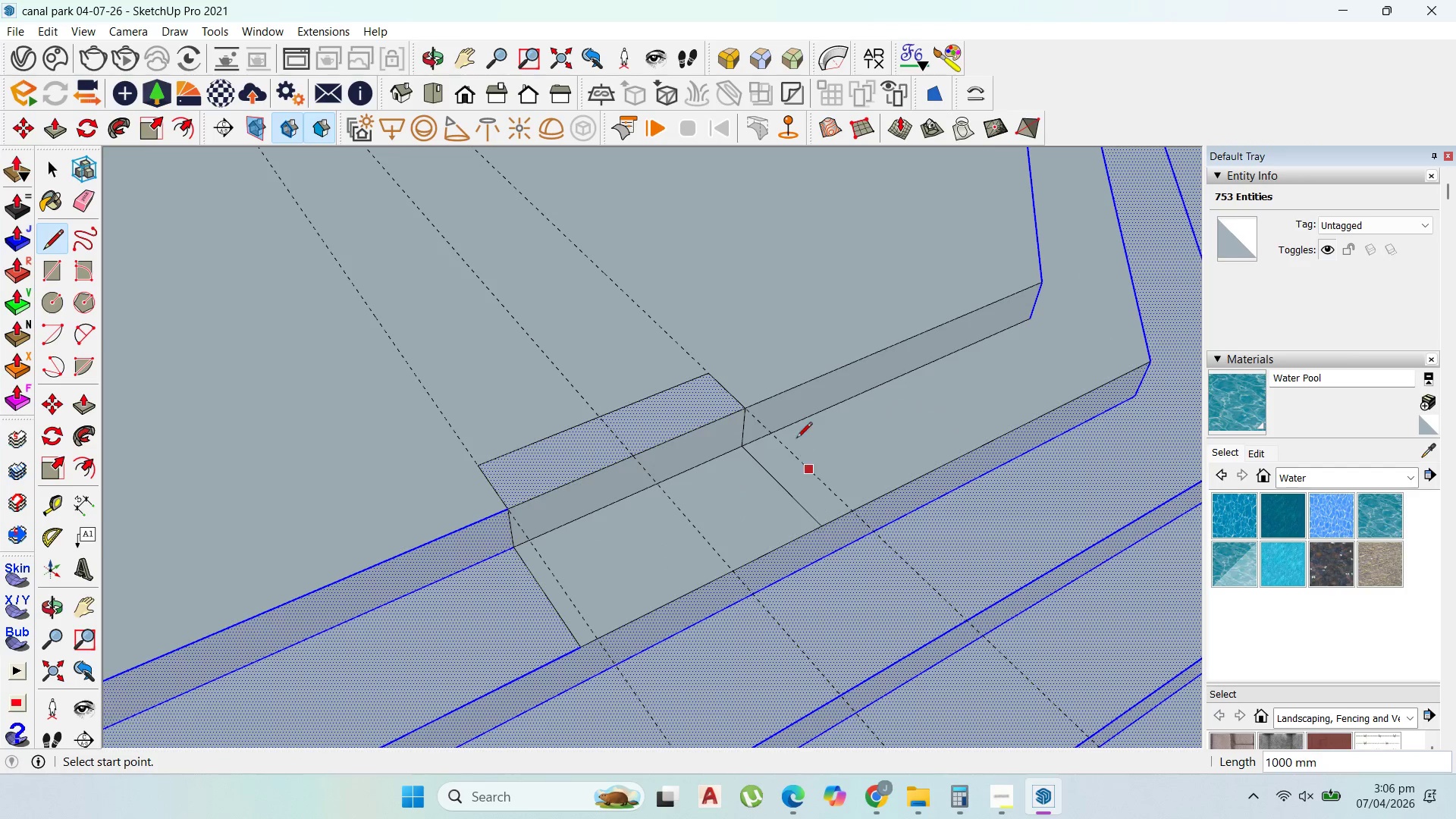 
scroll: coordinate [755, 434], scroll_direction: down, amount: 7.0
 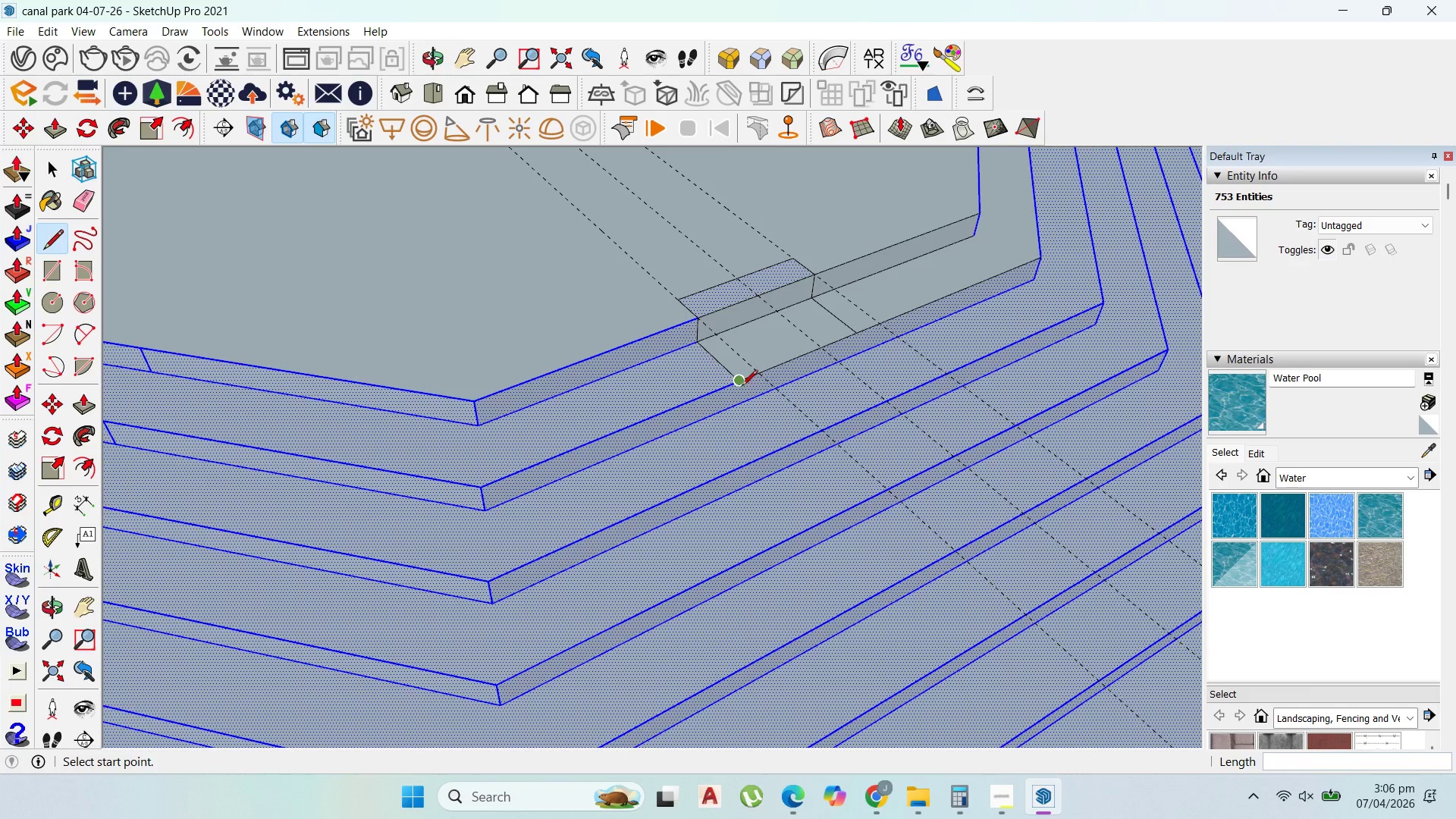 
left_click([742, 386])
 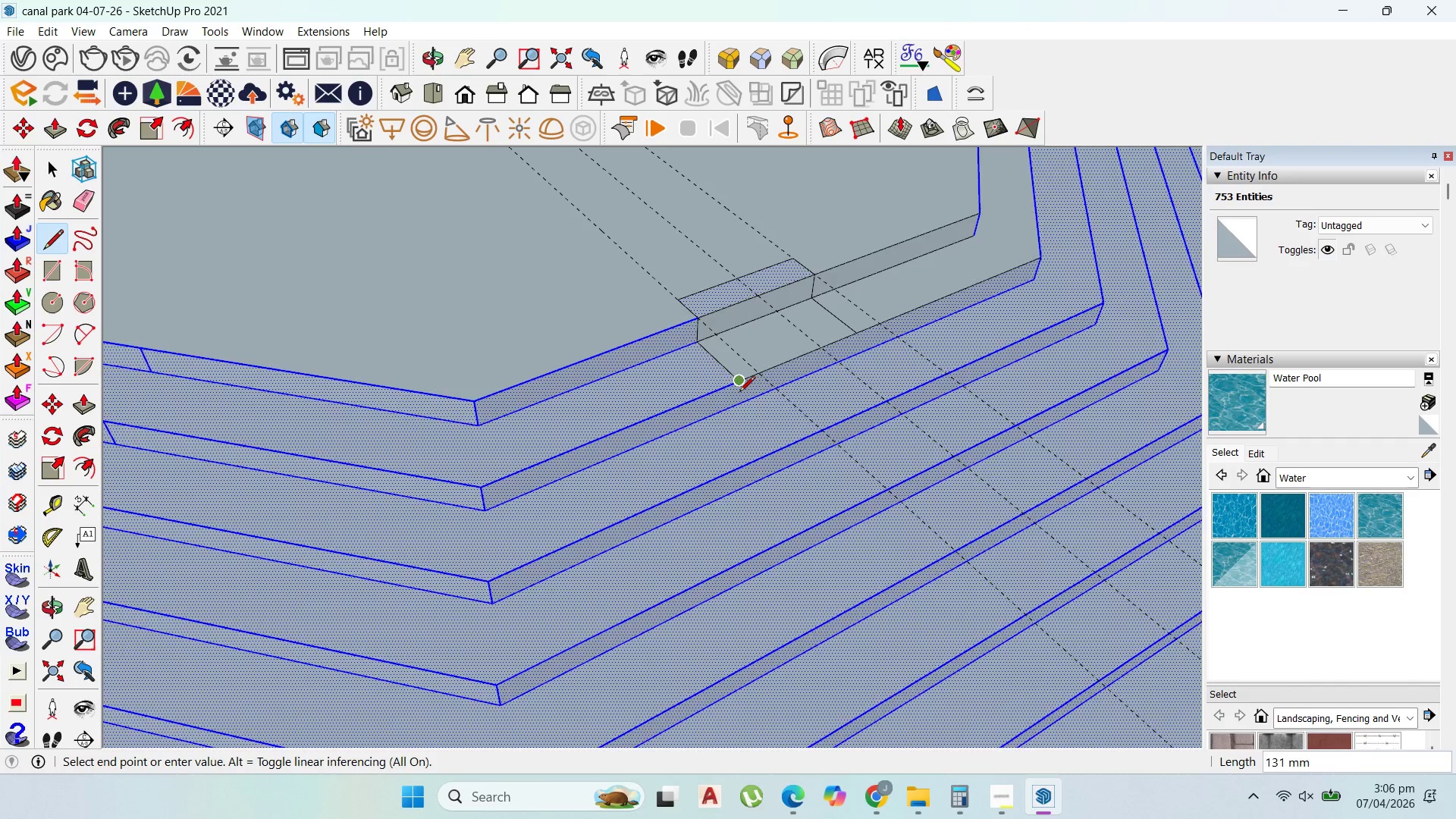 
left_click([745, 406])
 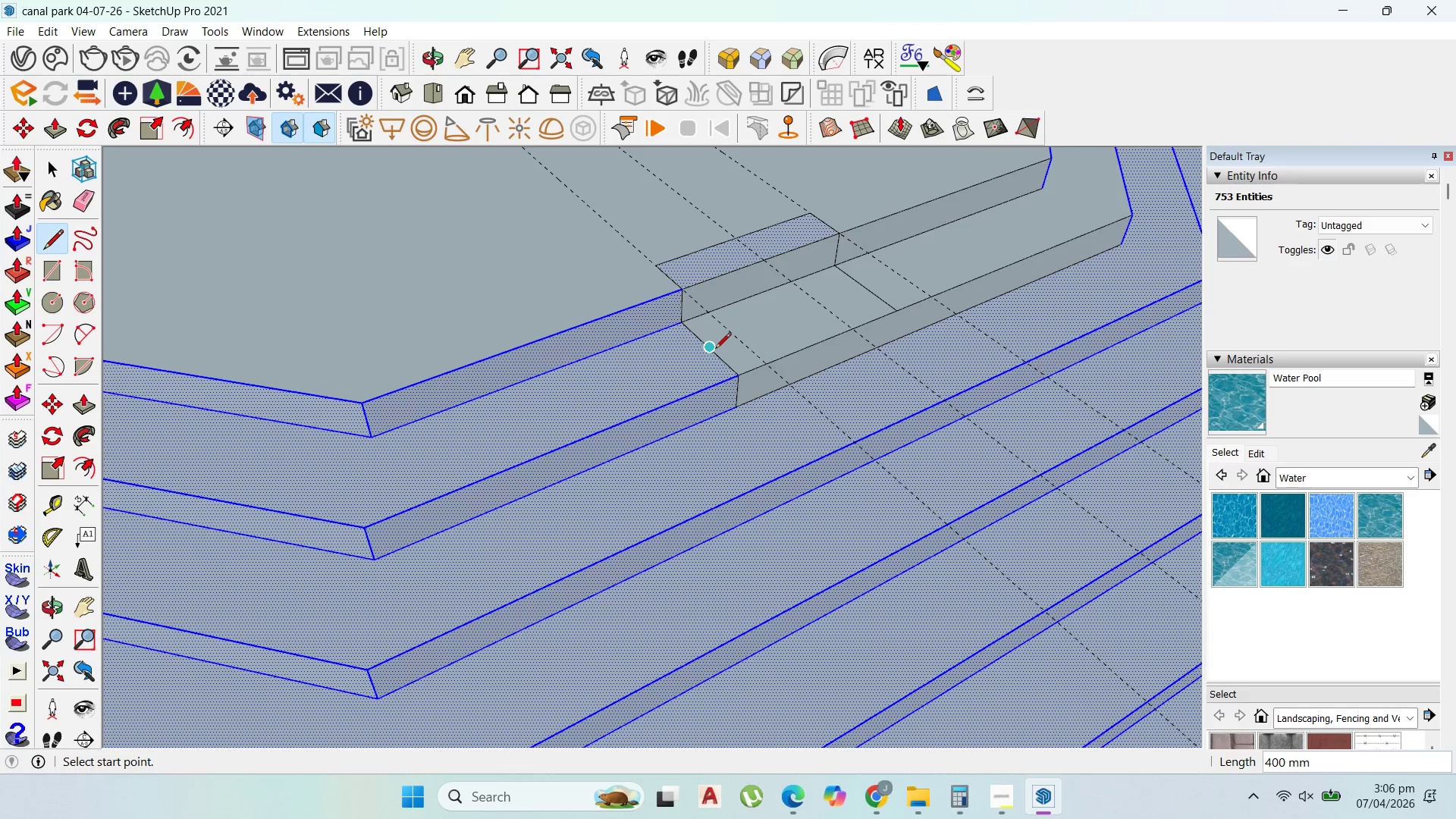 
scroll: coordinate [742, 400], scroll_direction: up, amount: 3.0
 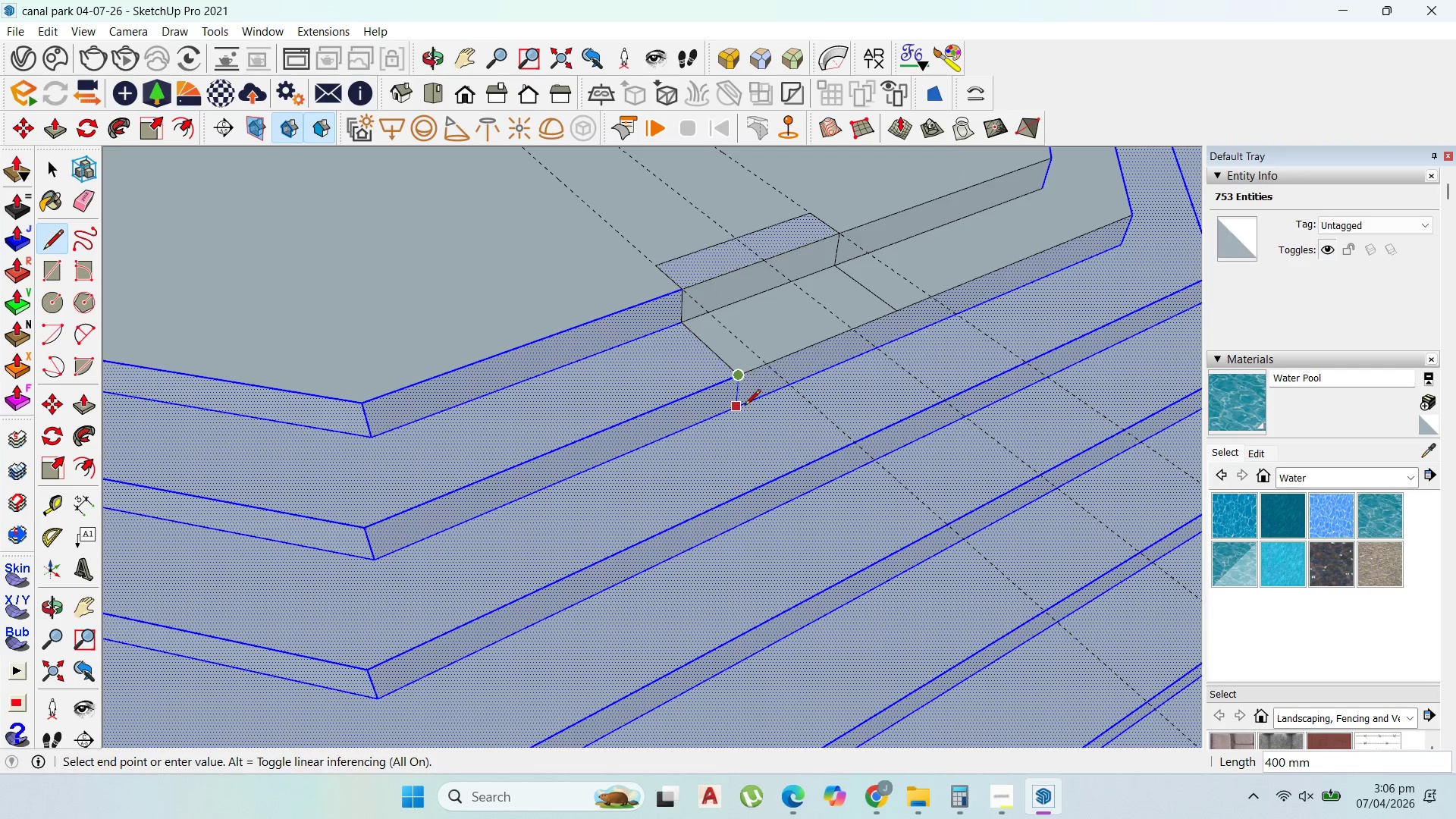 
left_click([715, 350])
 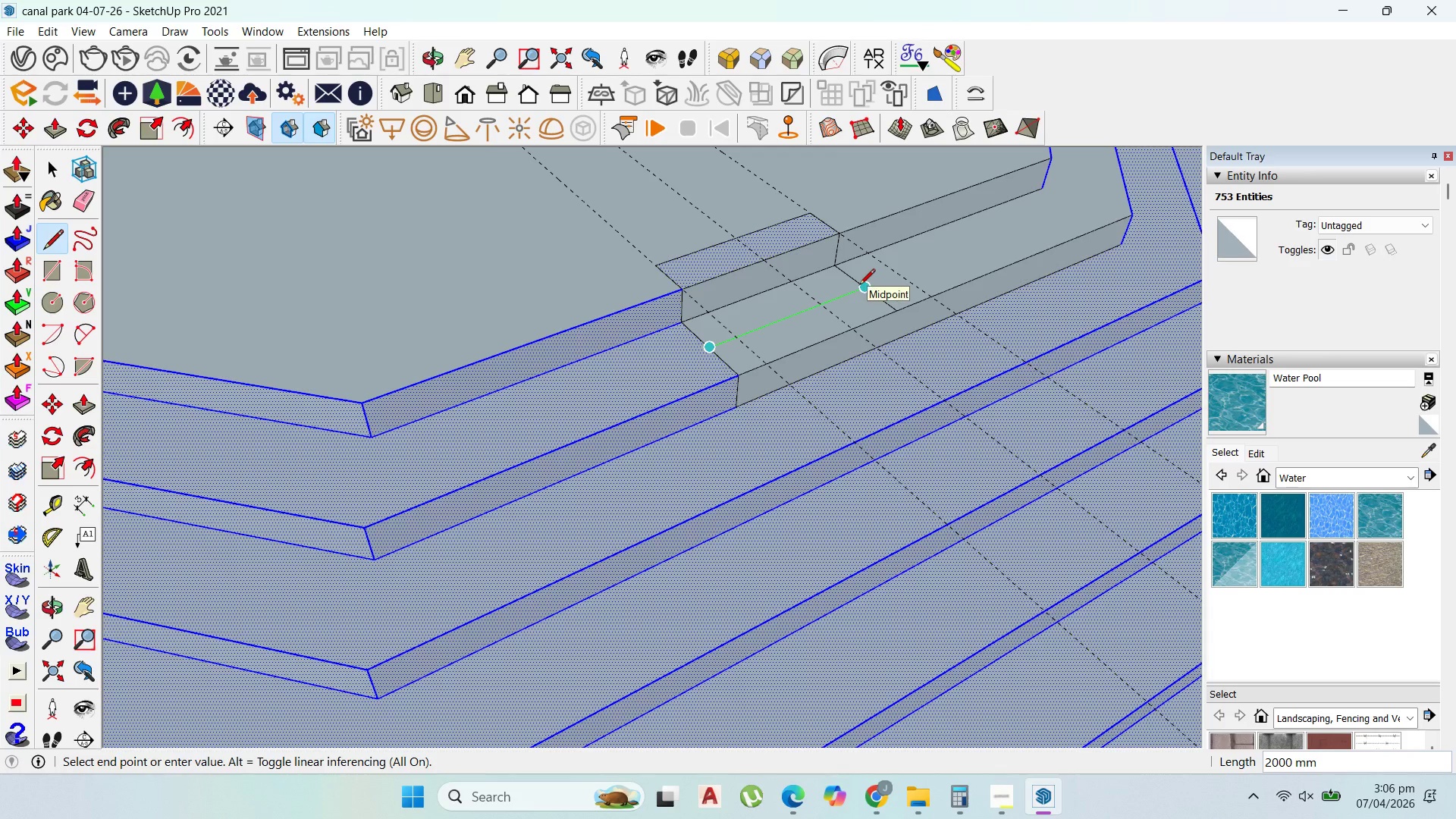 
left_click([859, 286])
 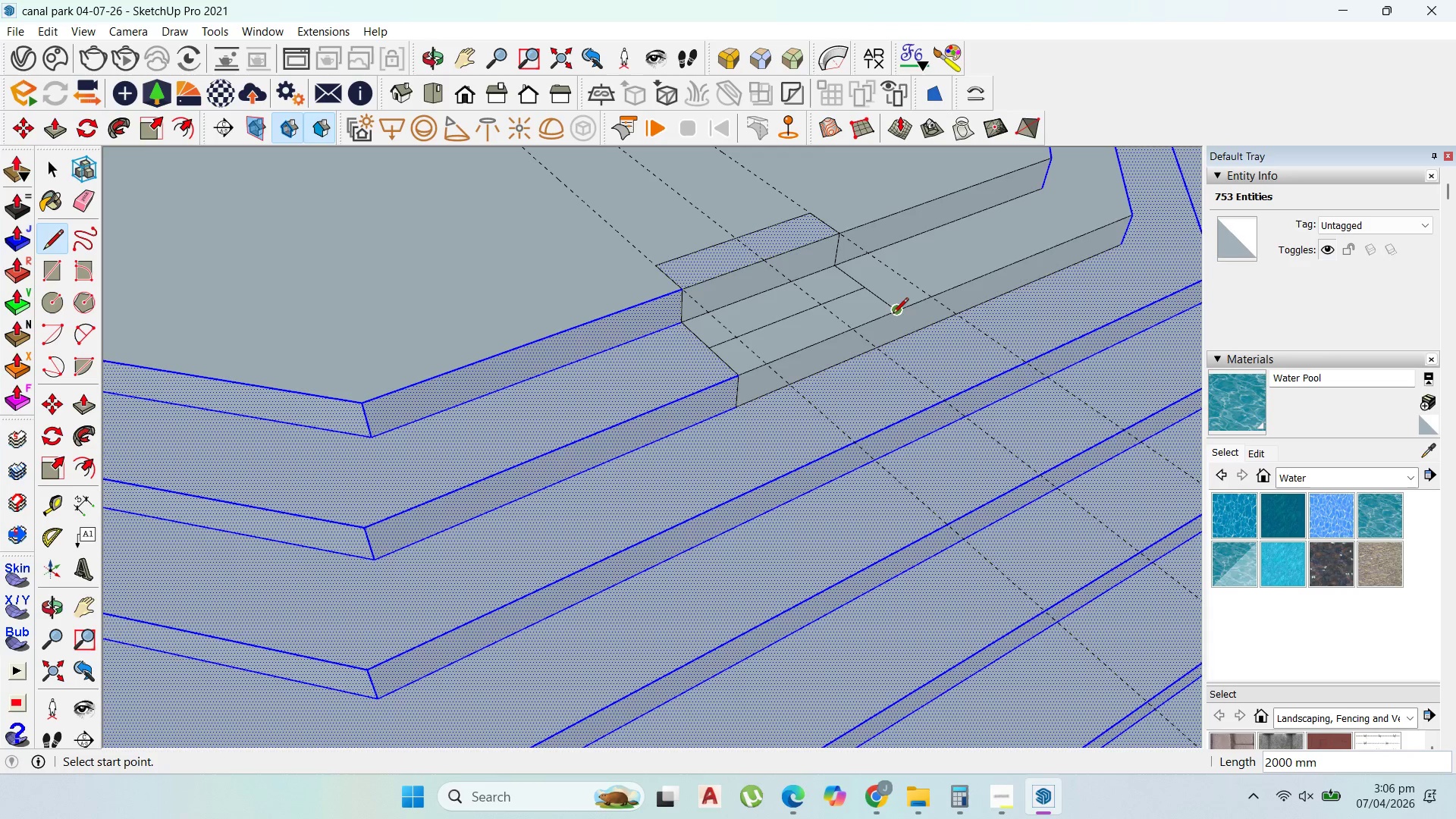 
left_click([894, 313])
 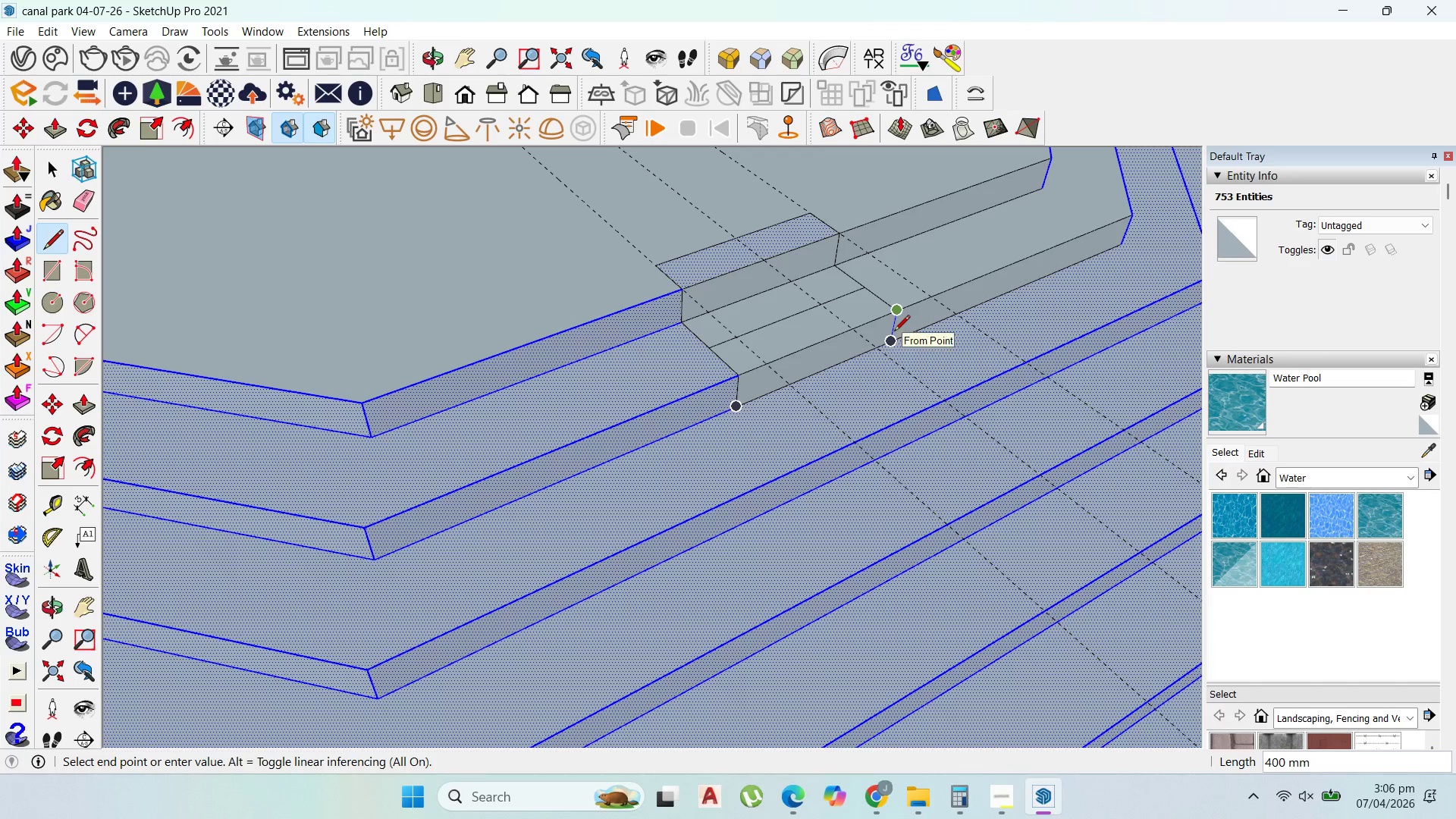 
left_click([894, 332])
 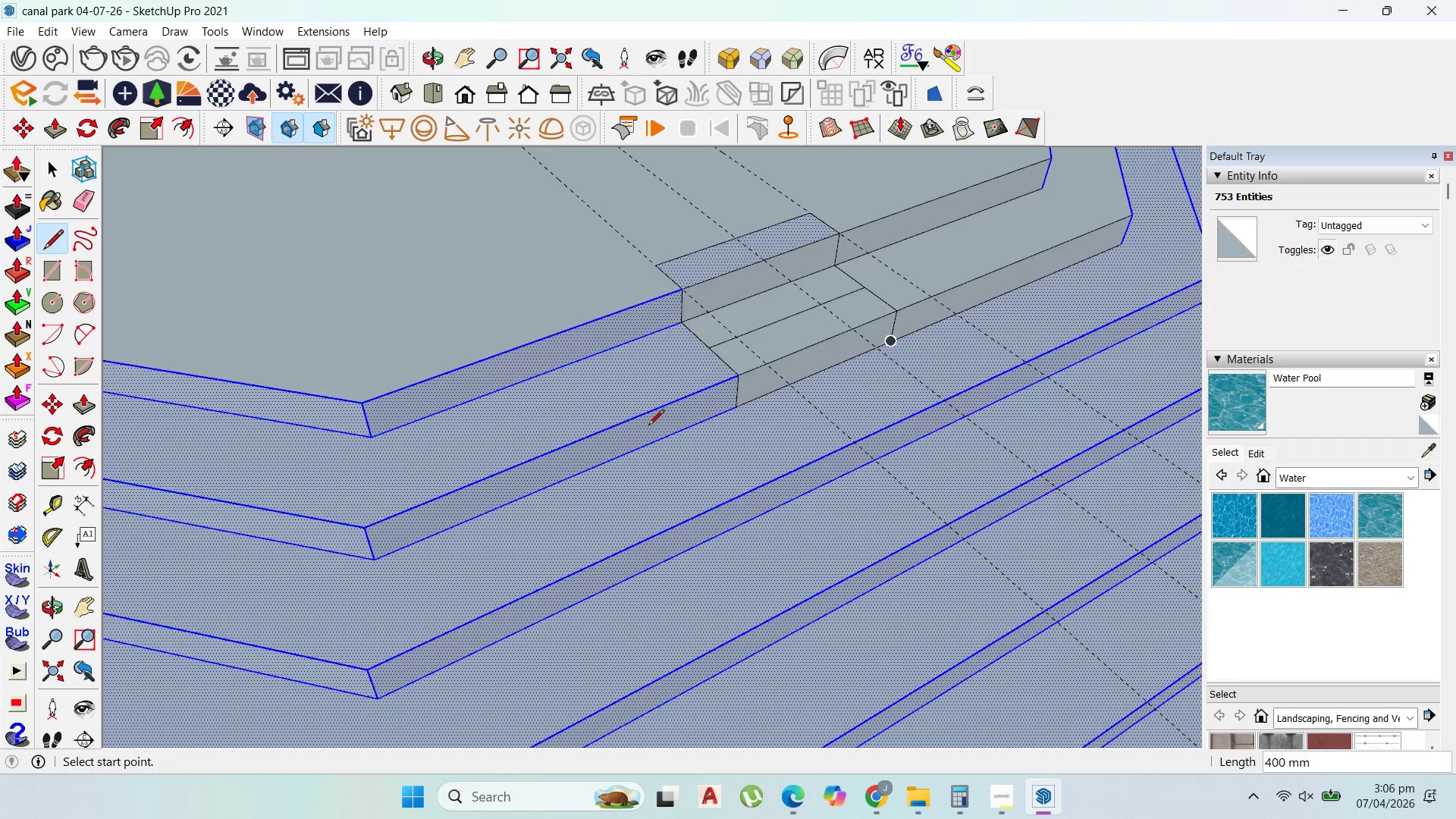 
scroll: coordinate [646, 426], scroll_direction: up, amount: 3.0
 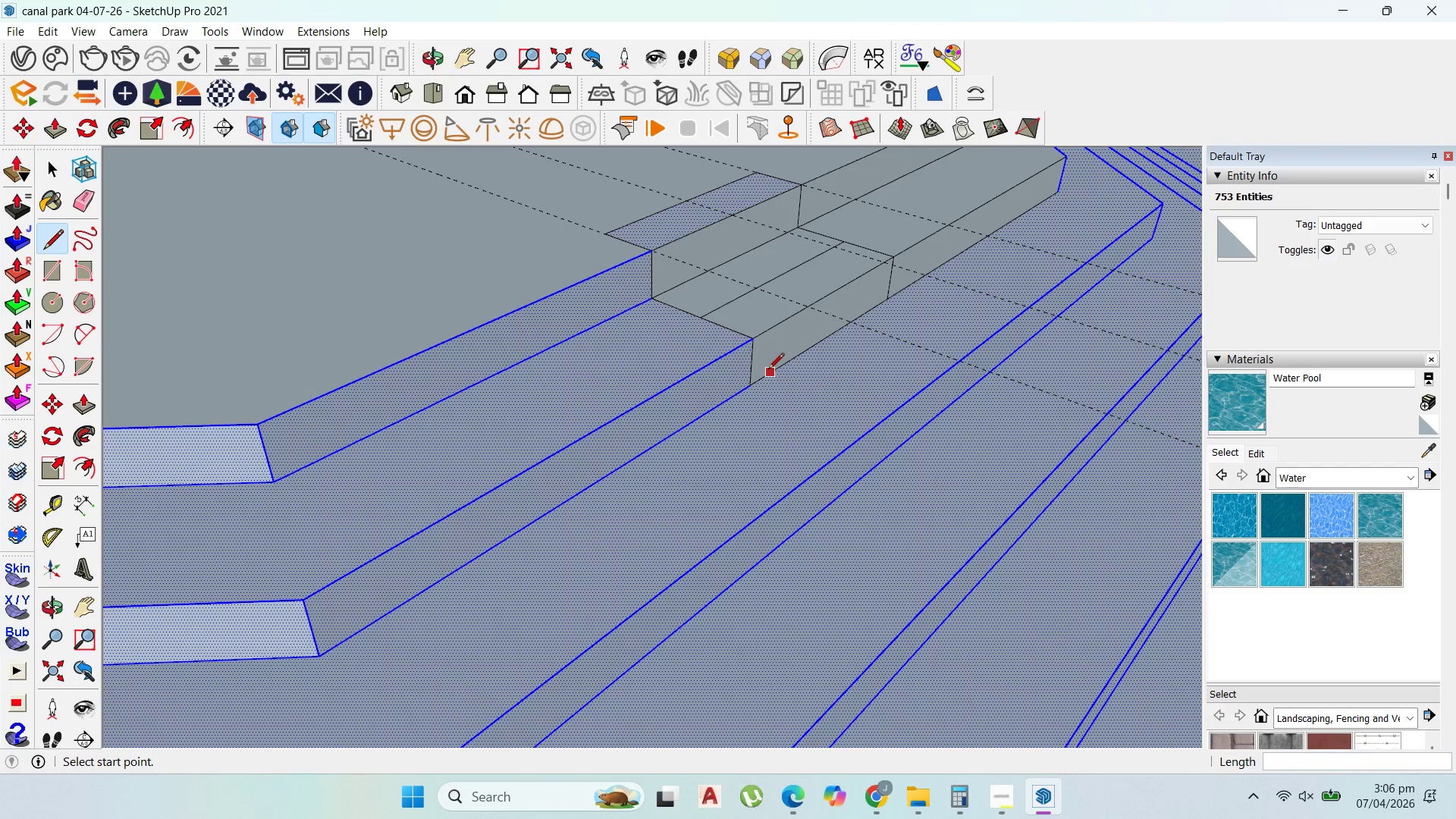 
key(P)
 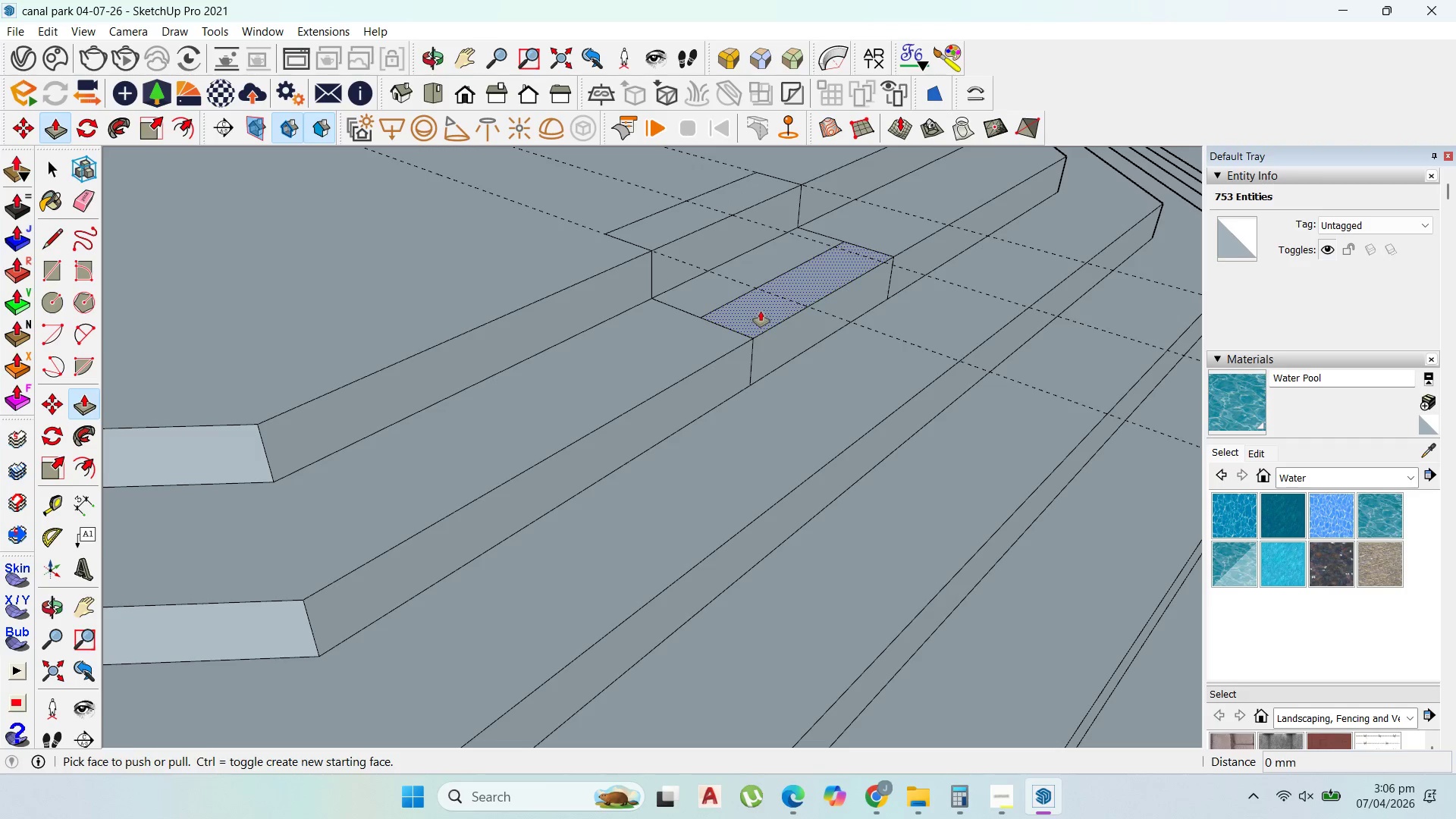 
left_click([761, 311])
 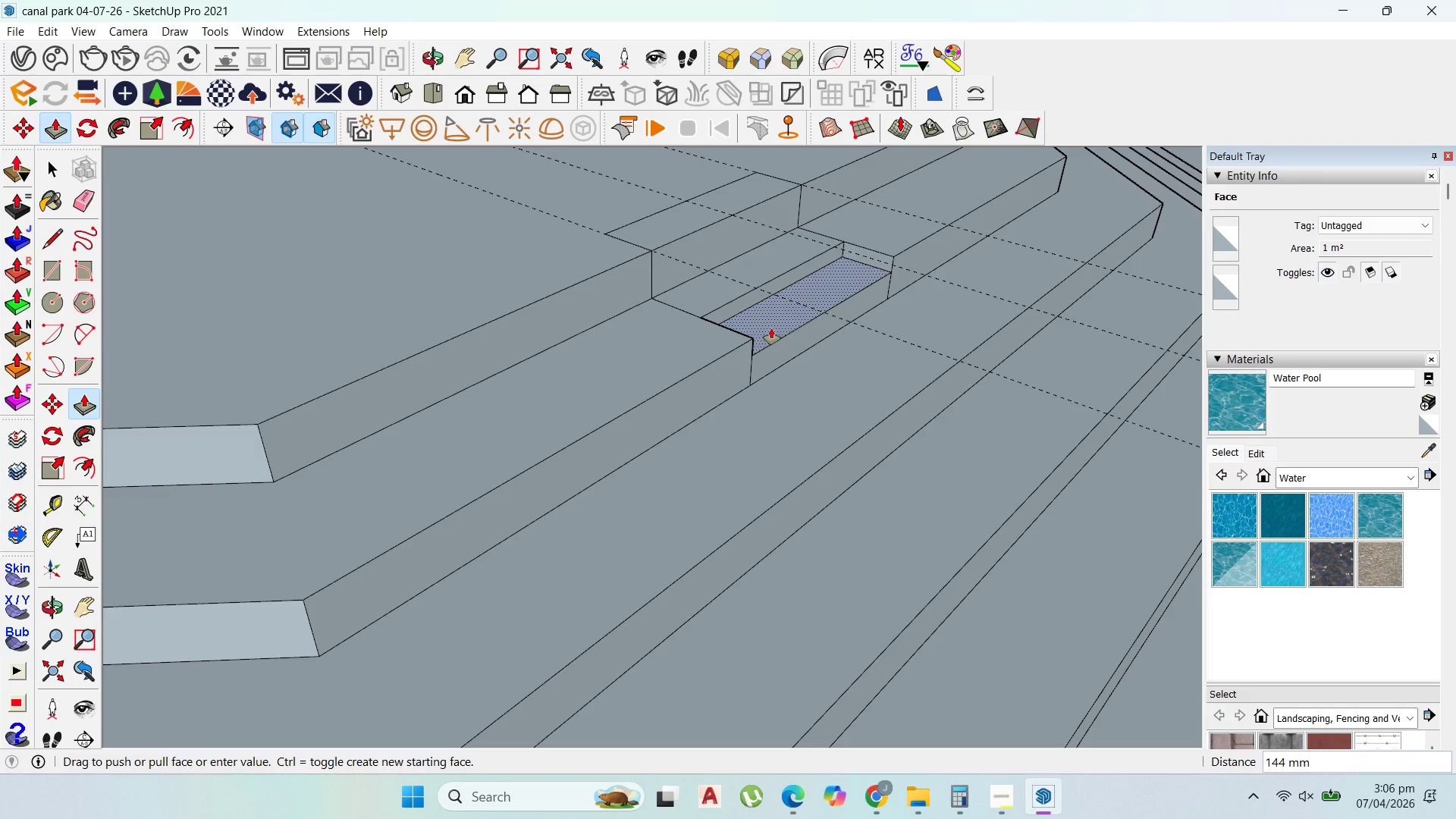 
type(200)
 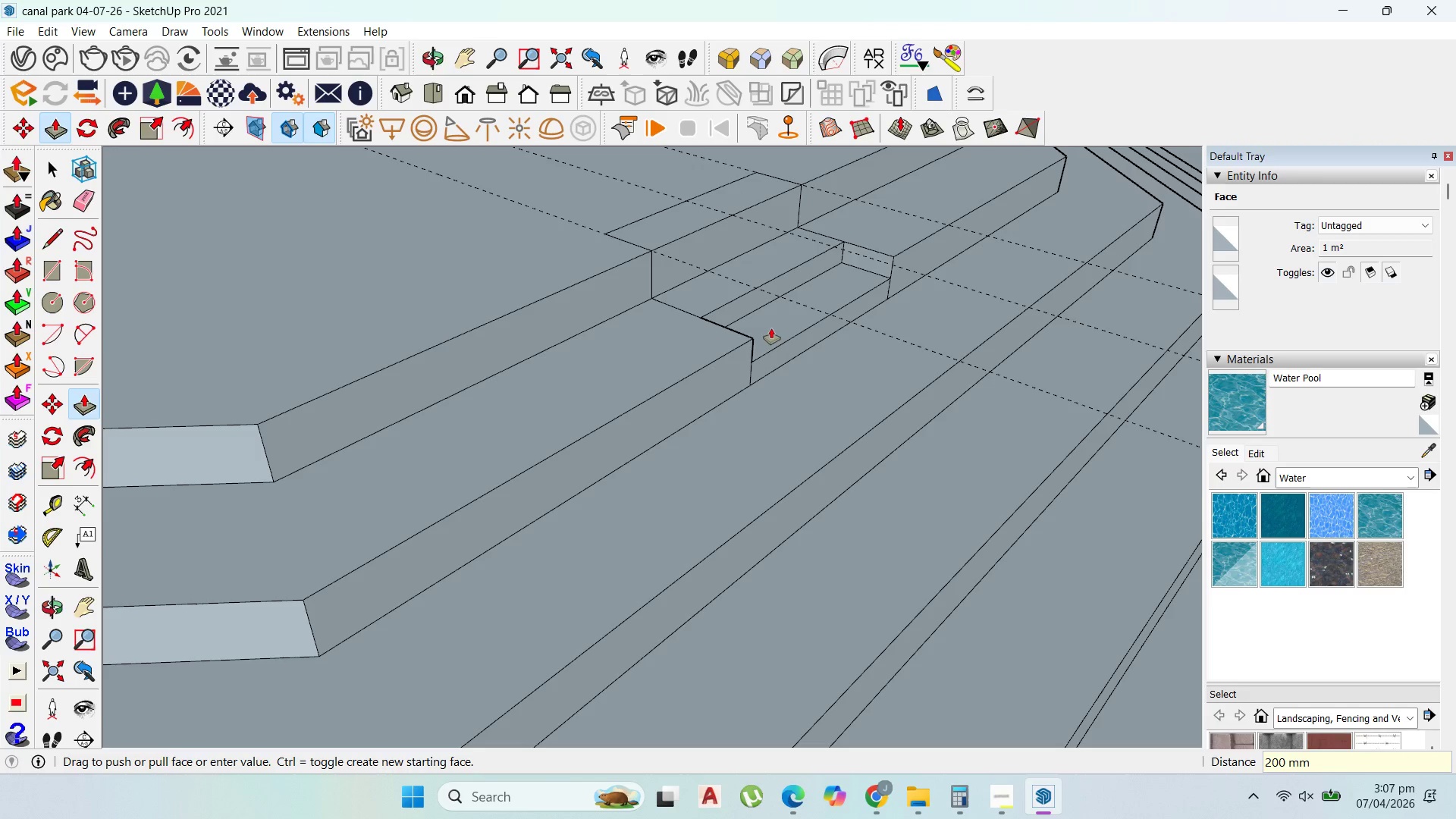 
key(Enter)
 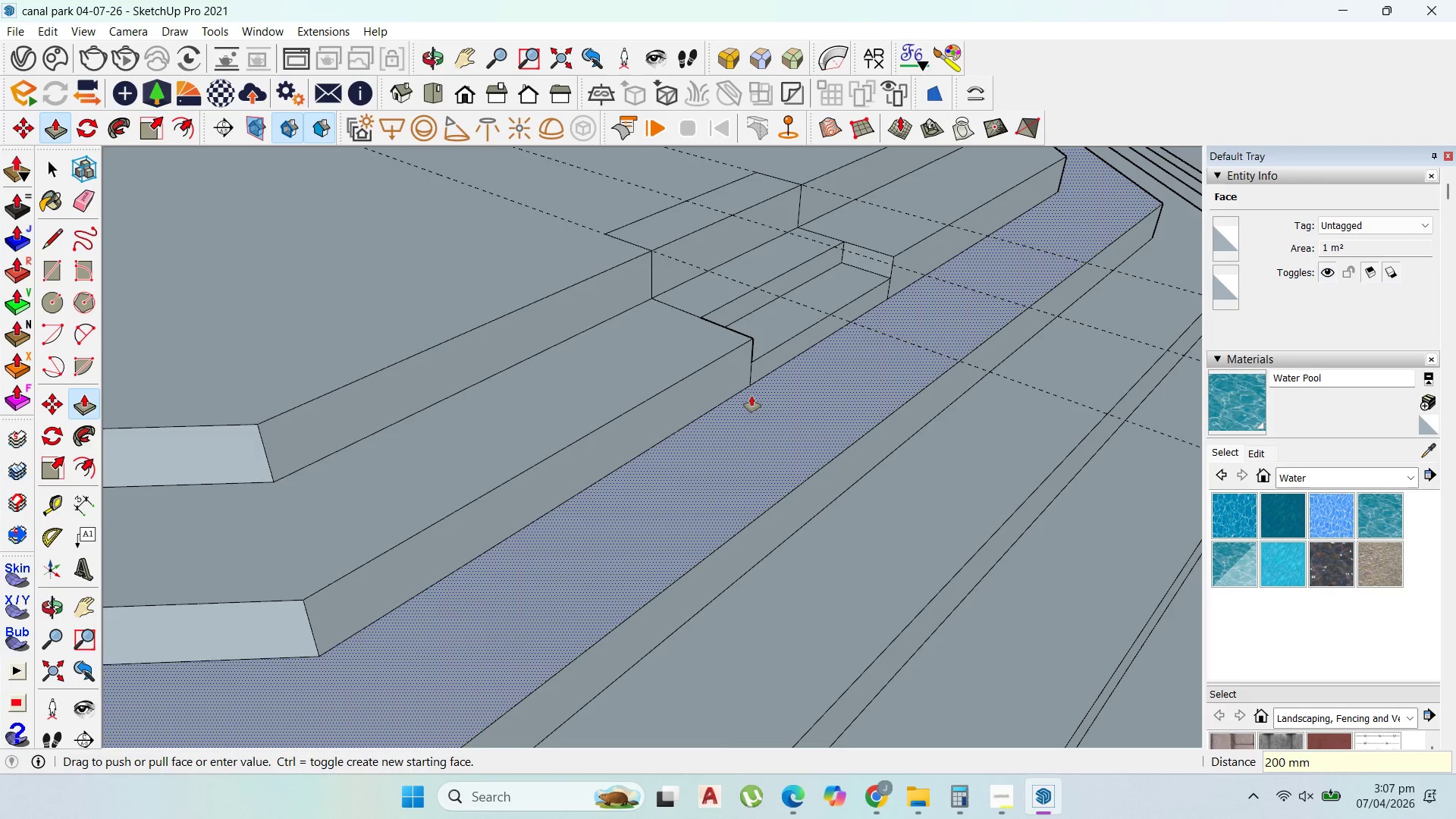 
key(L)
 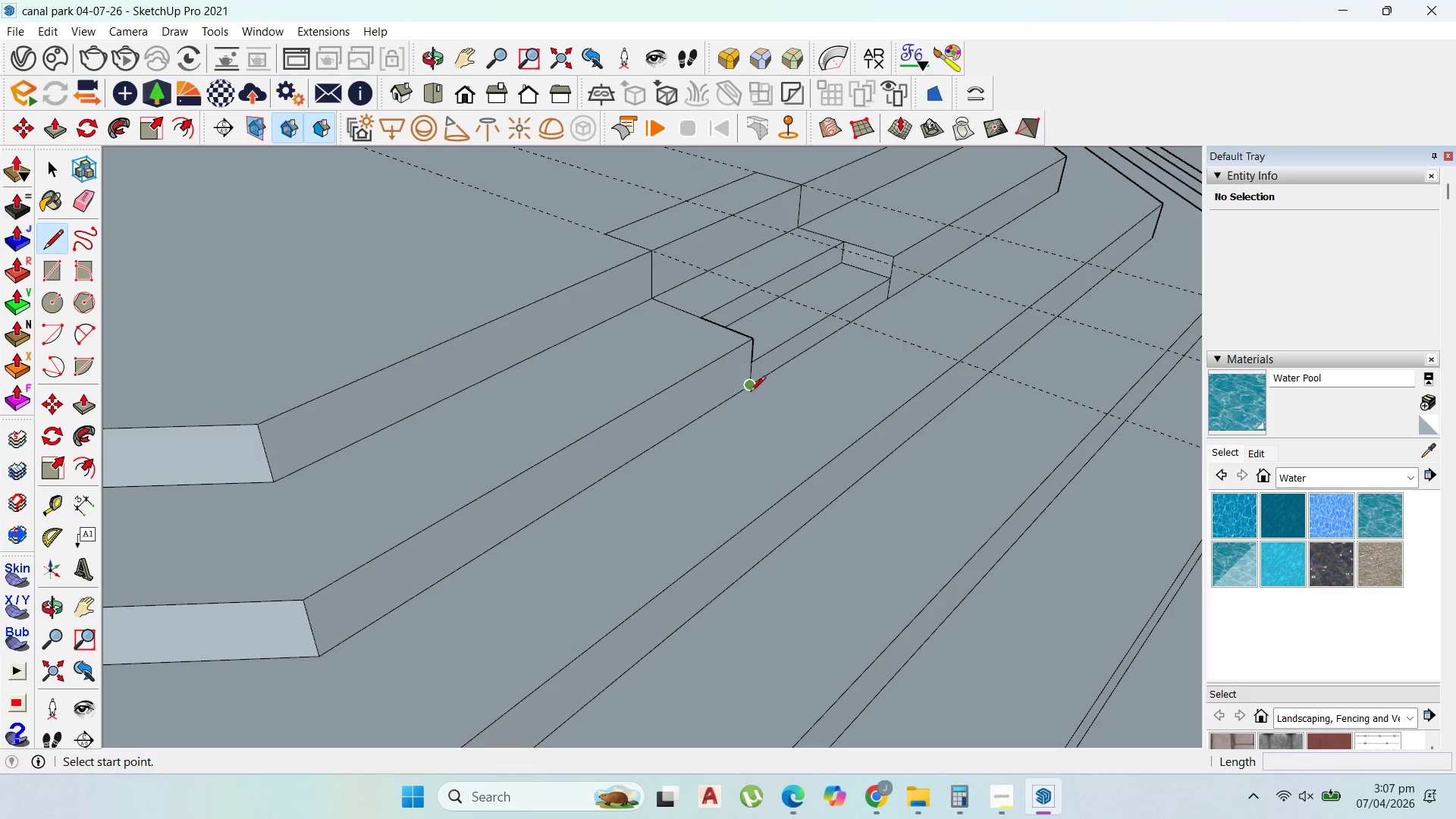 
left_click([752, 391])
 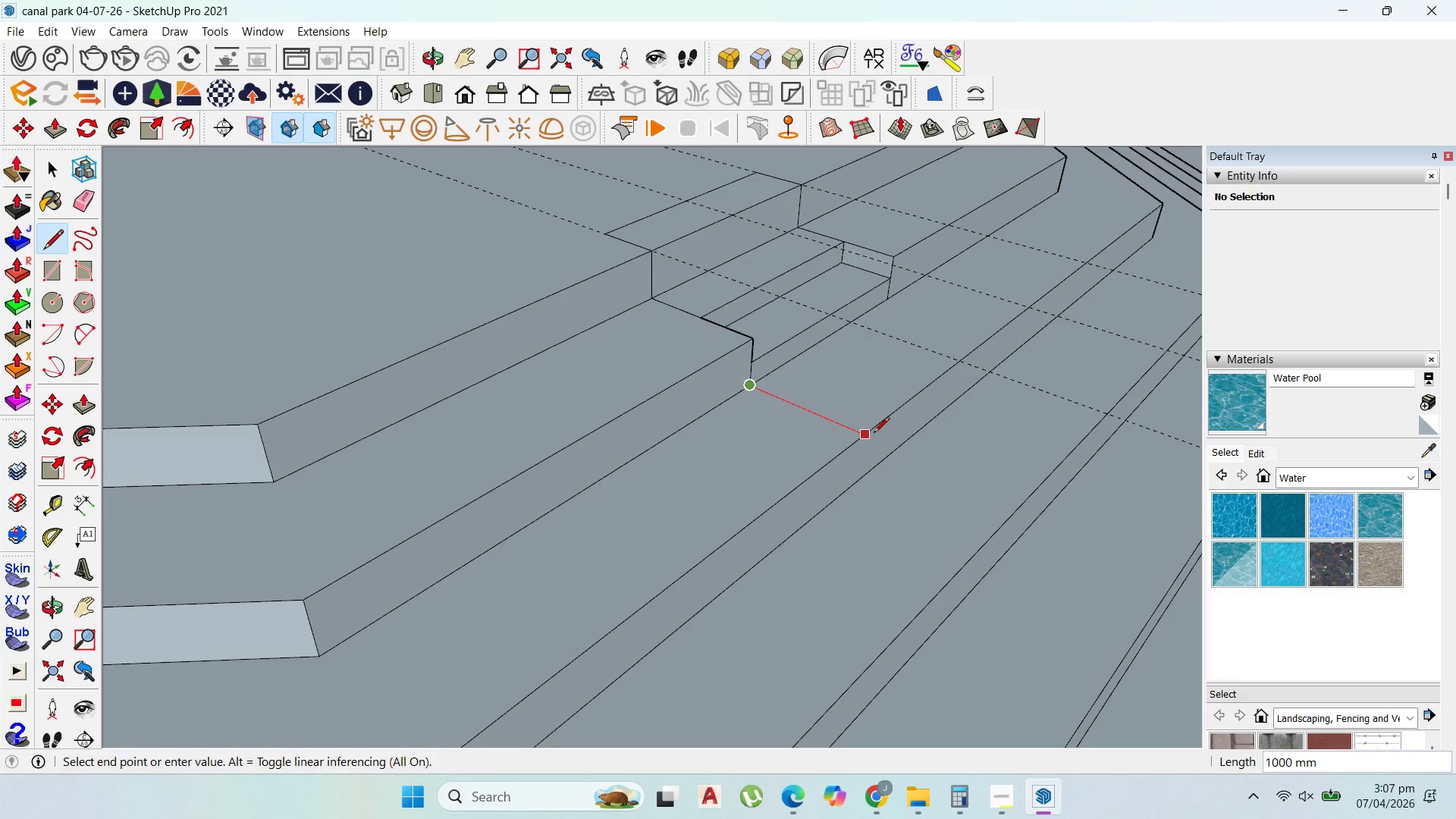 
left_click([874, 434])
 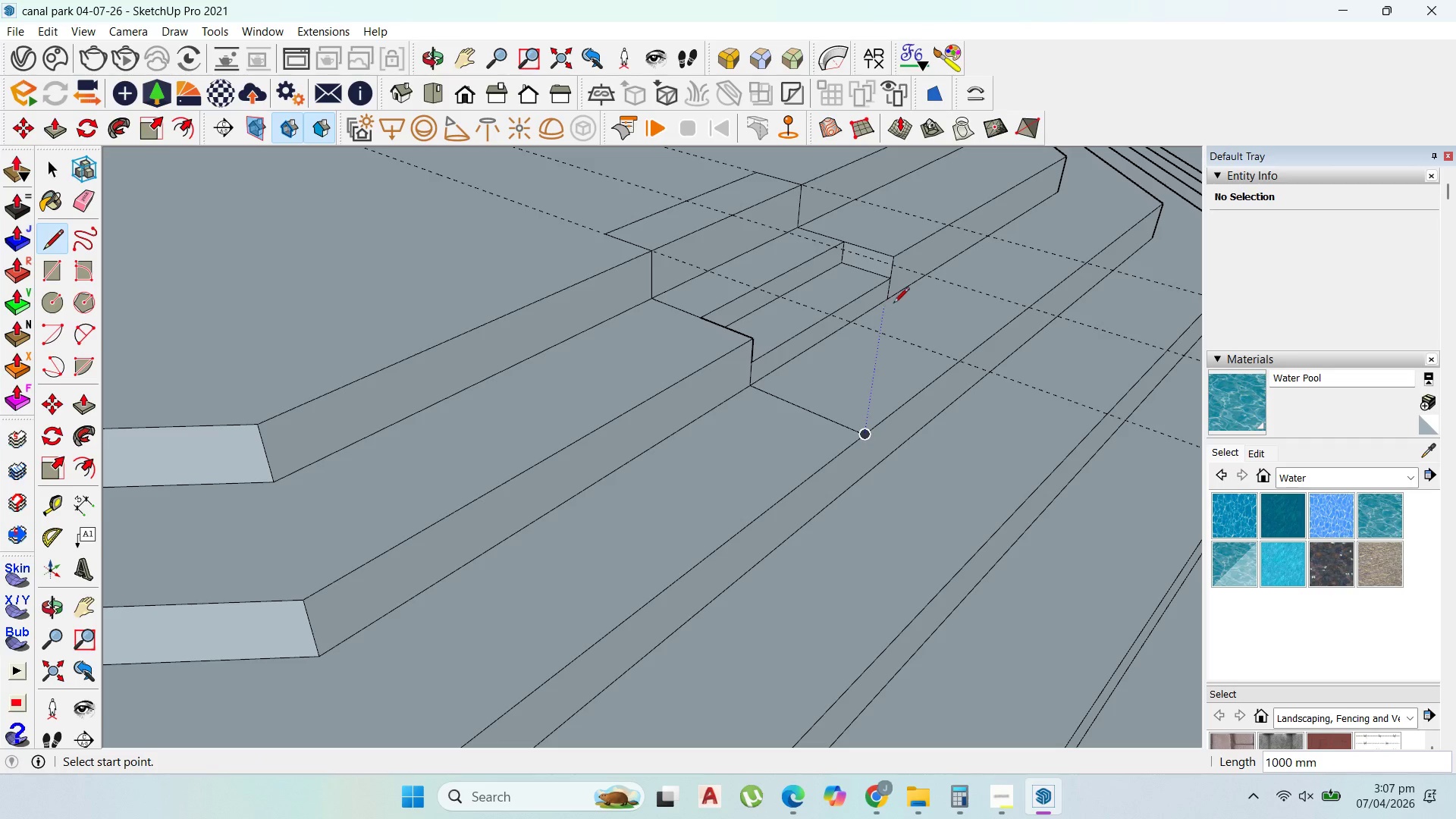 
key(Escape)
 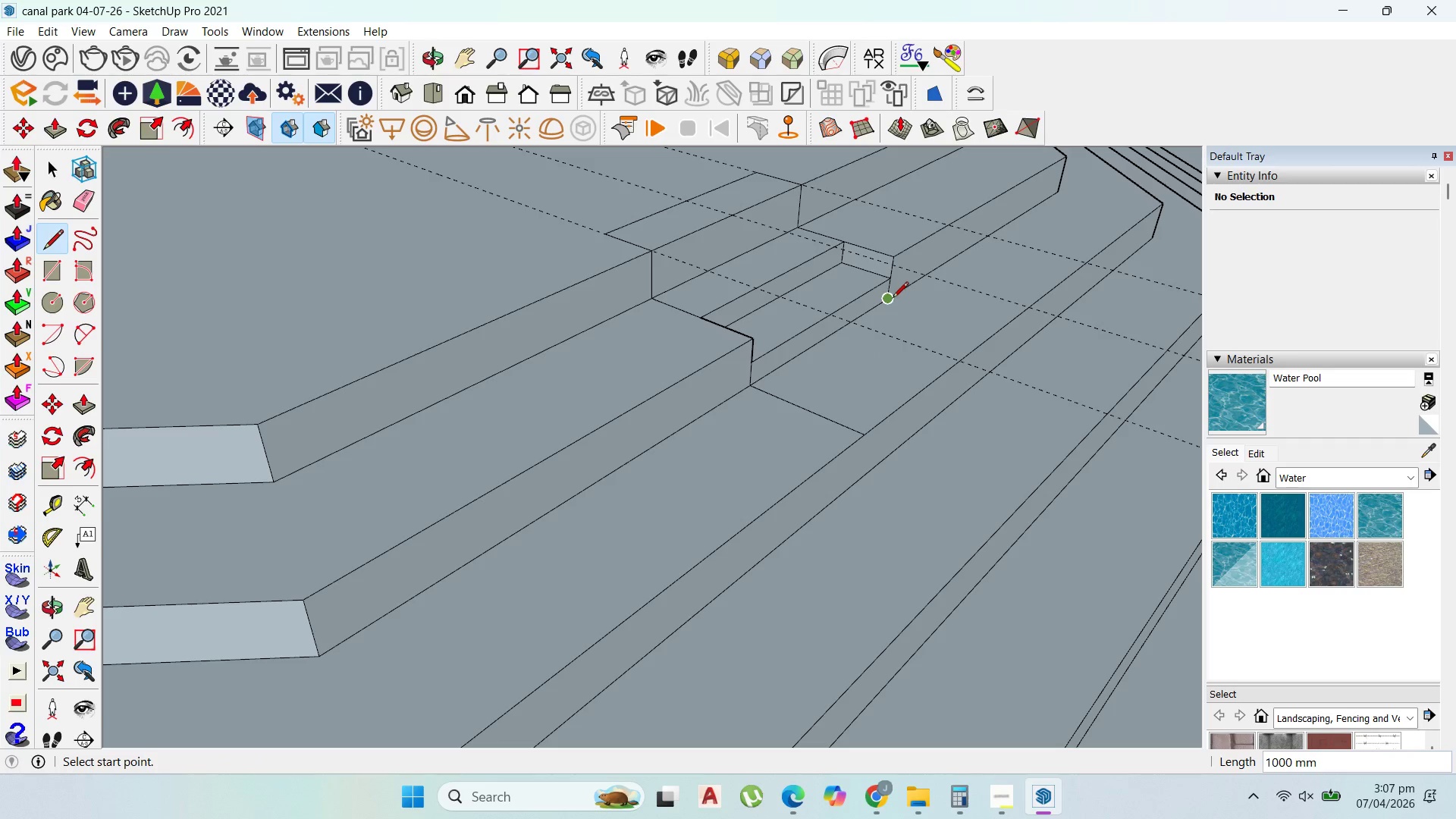 
left_click([893, 299])
 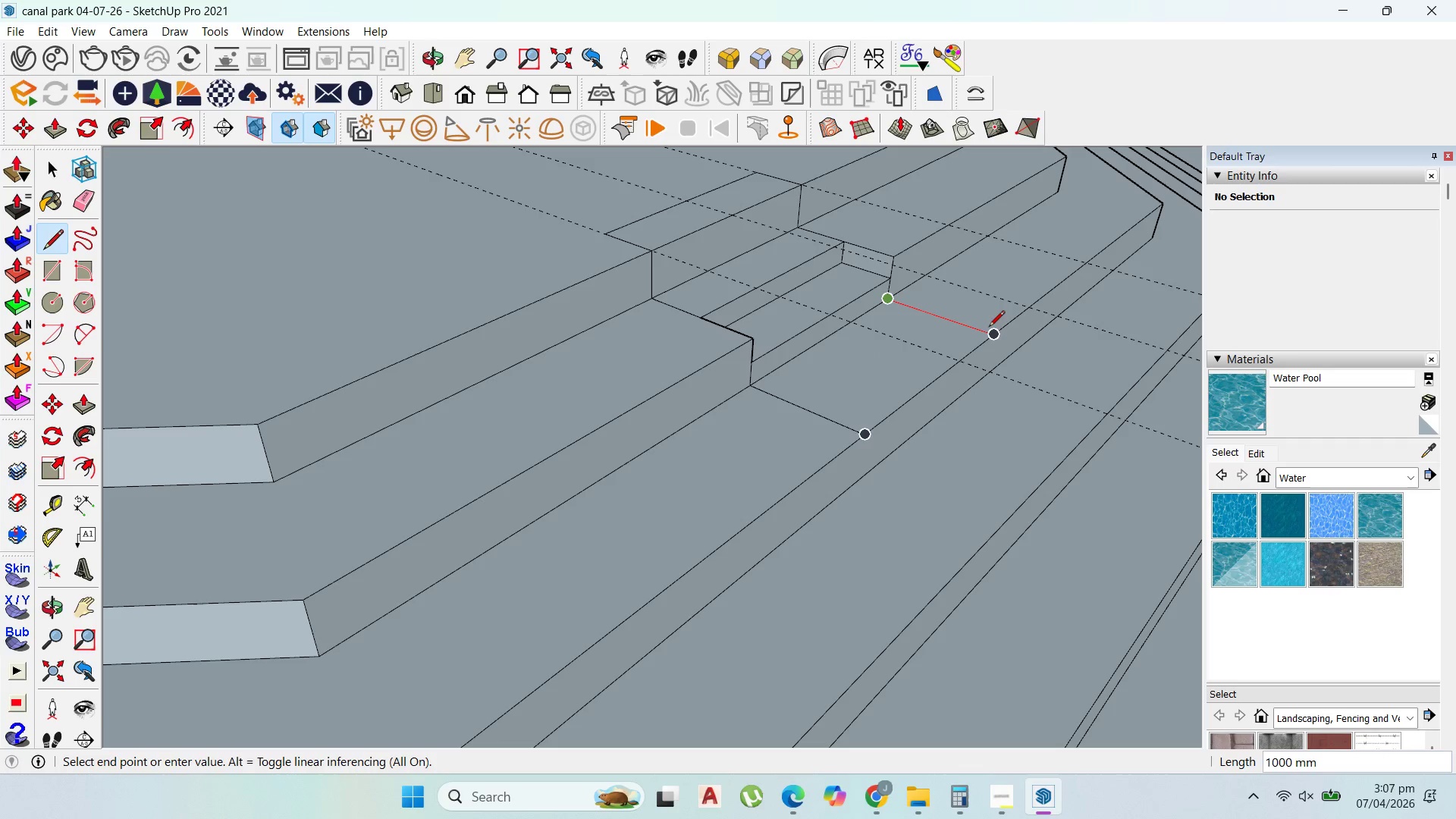 
left_click([990, 328])
 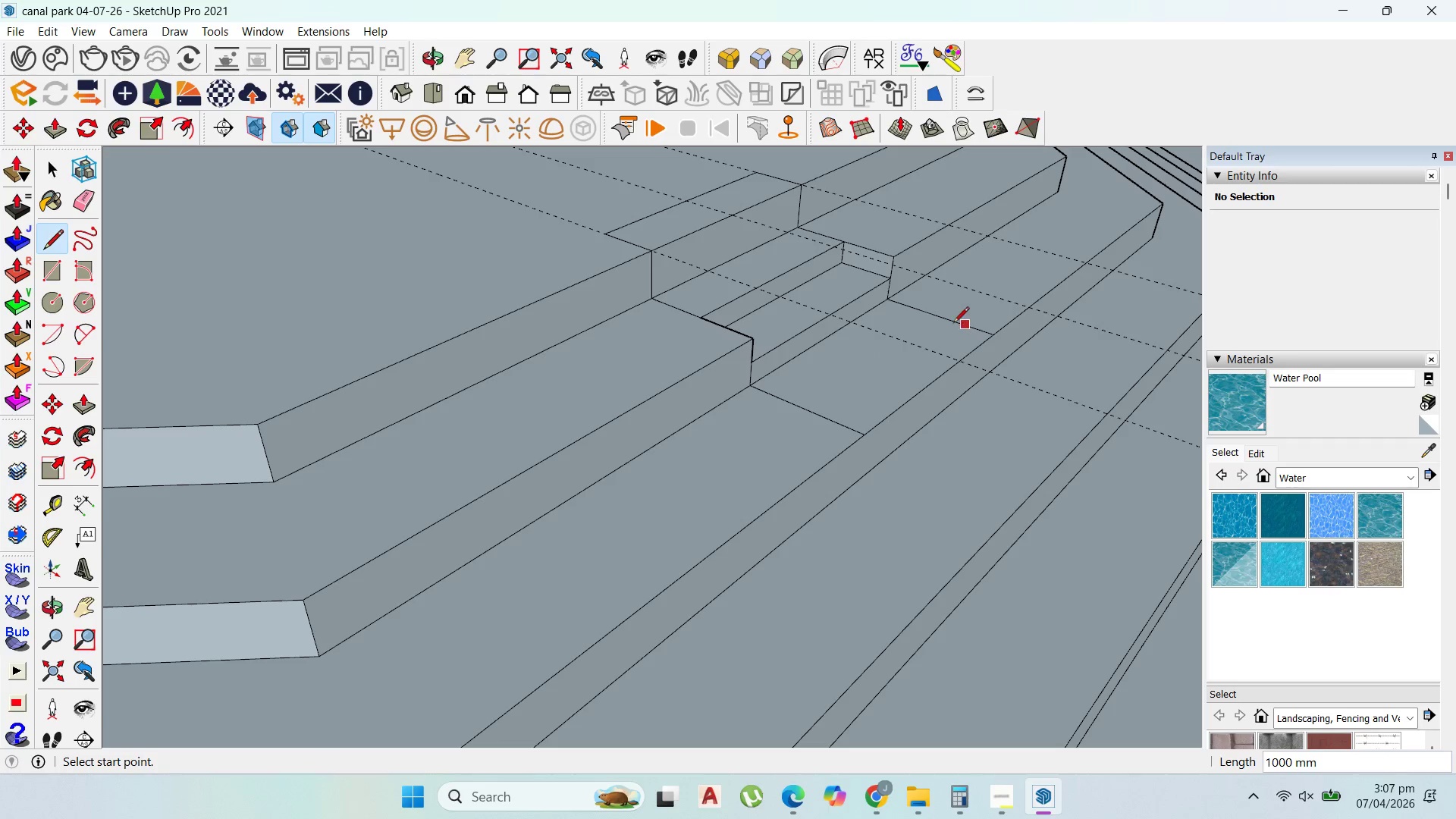 
key(Escape)
 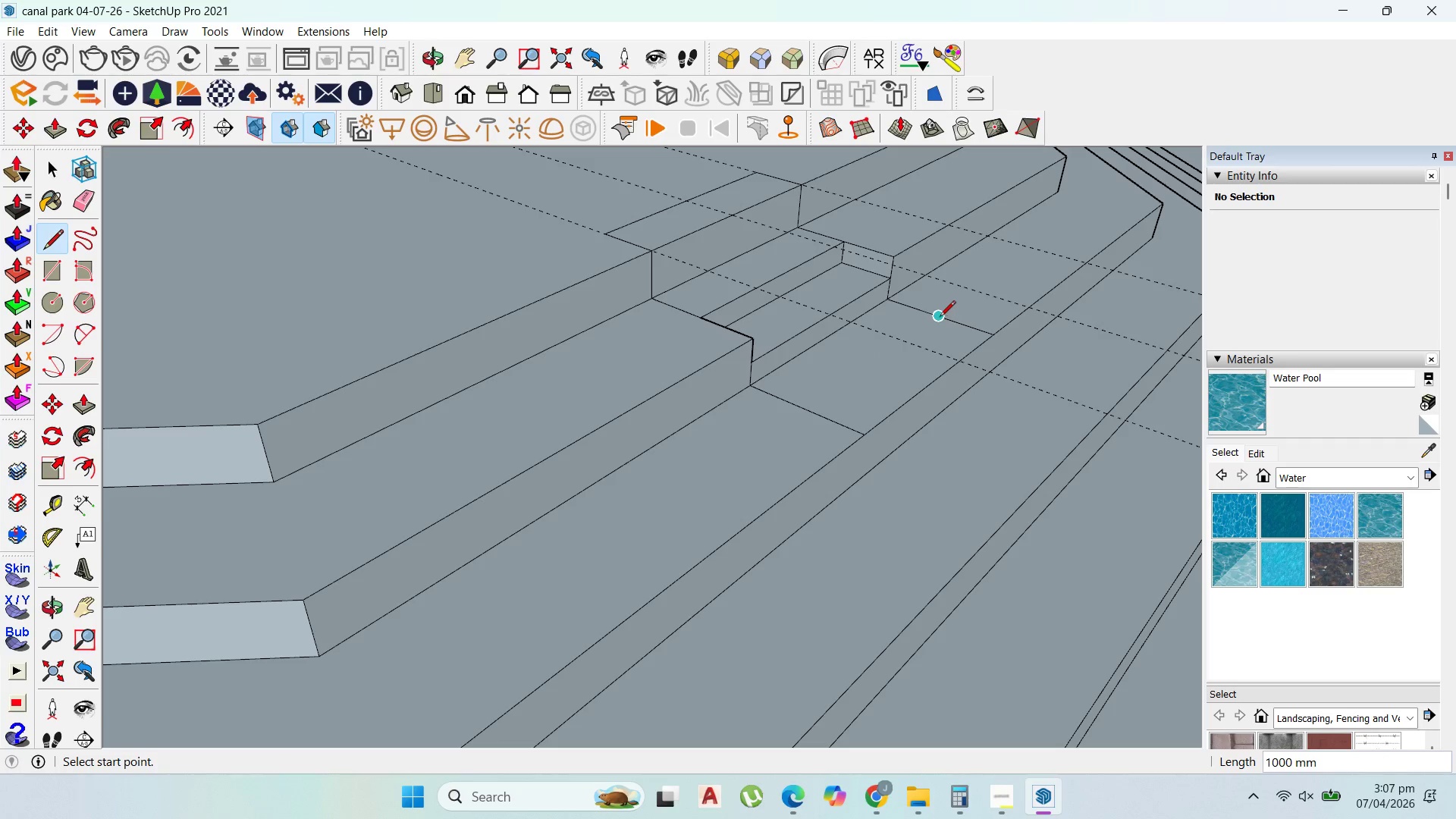 
left_click_drag(start_coordinate=[940, 318], to_coordinate=[934, 321])
 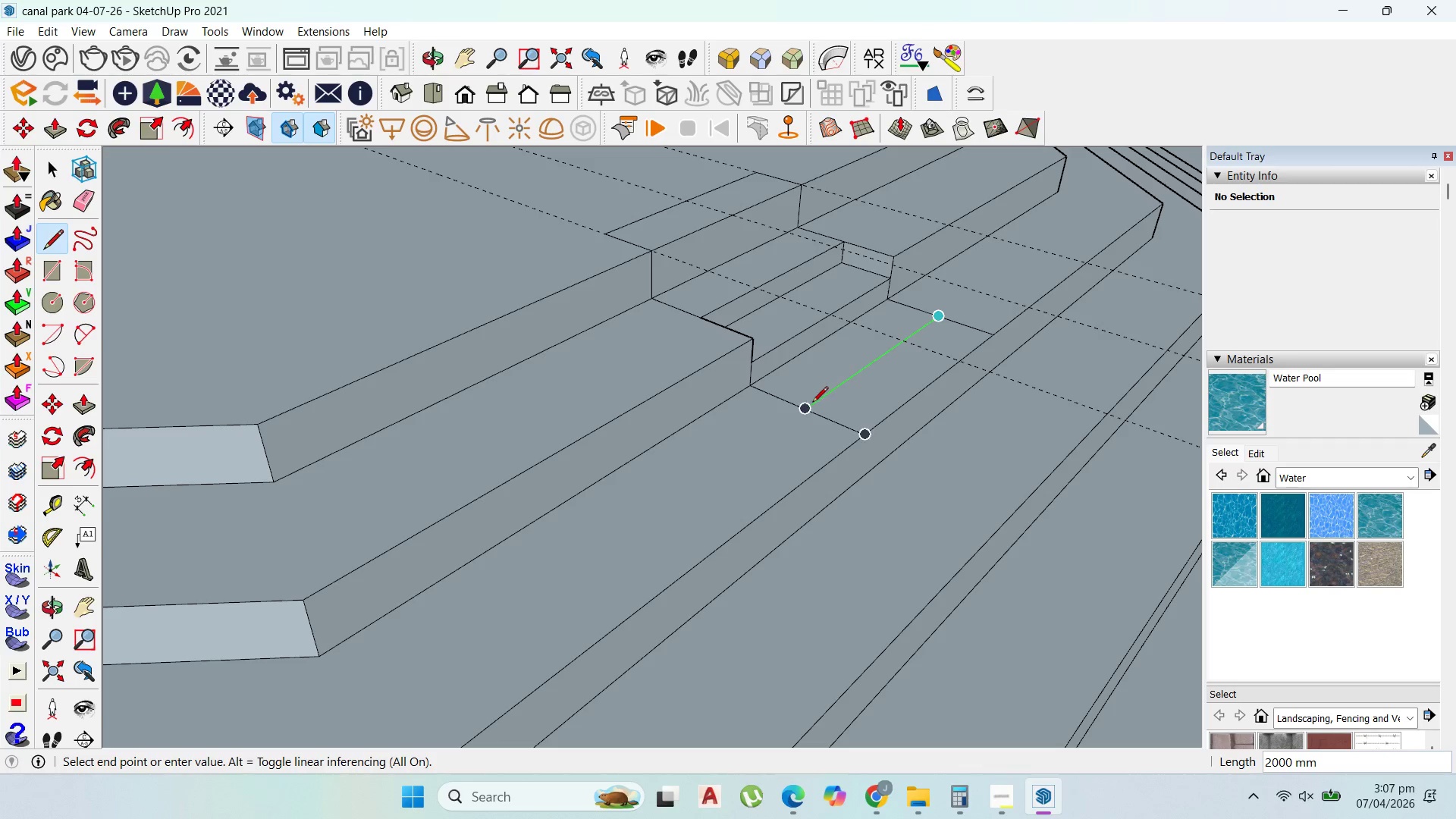 
left_click([808, 407])
 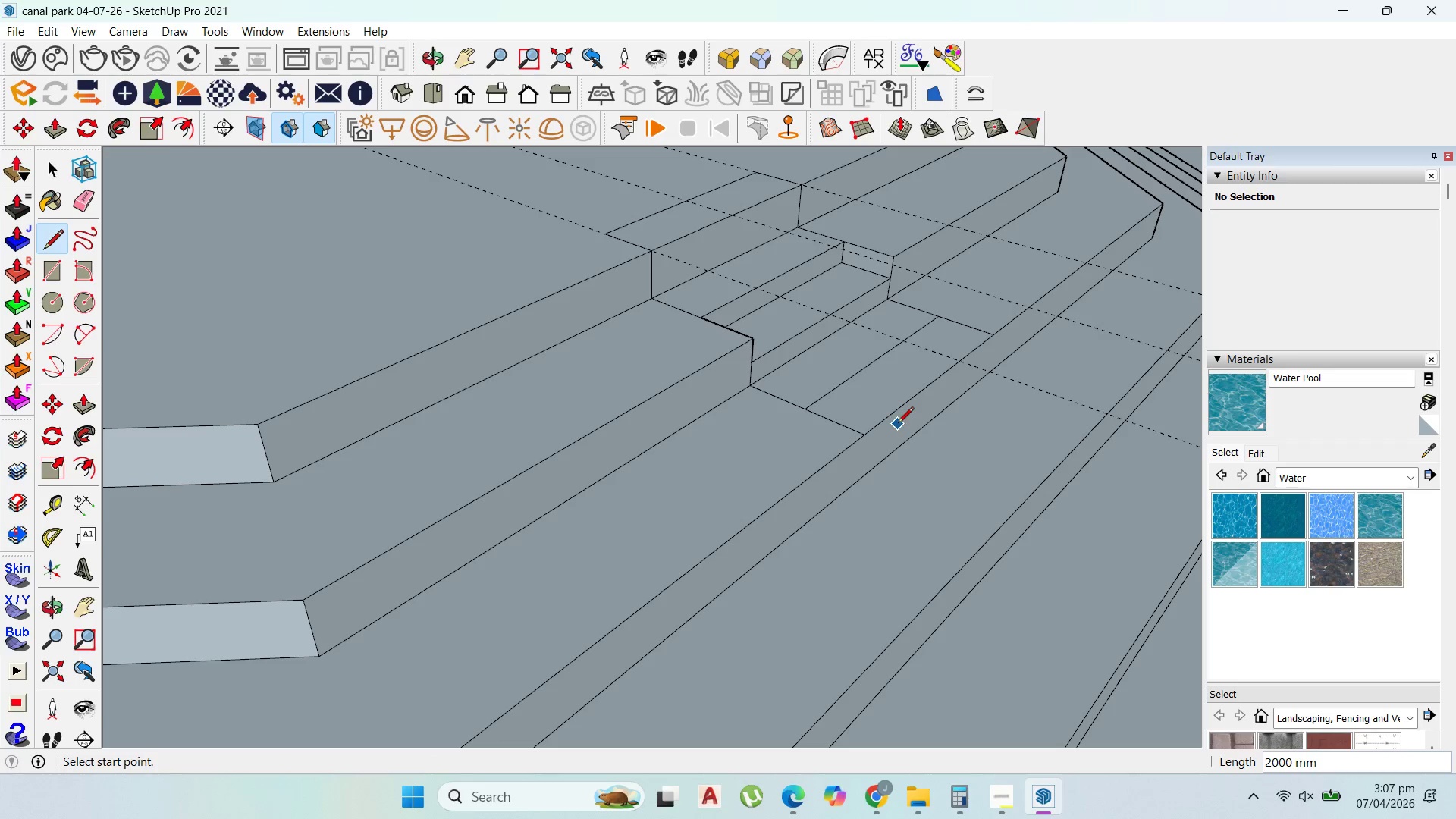 
key(P)
 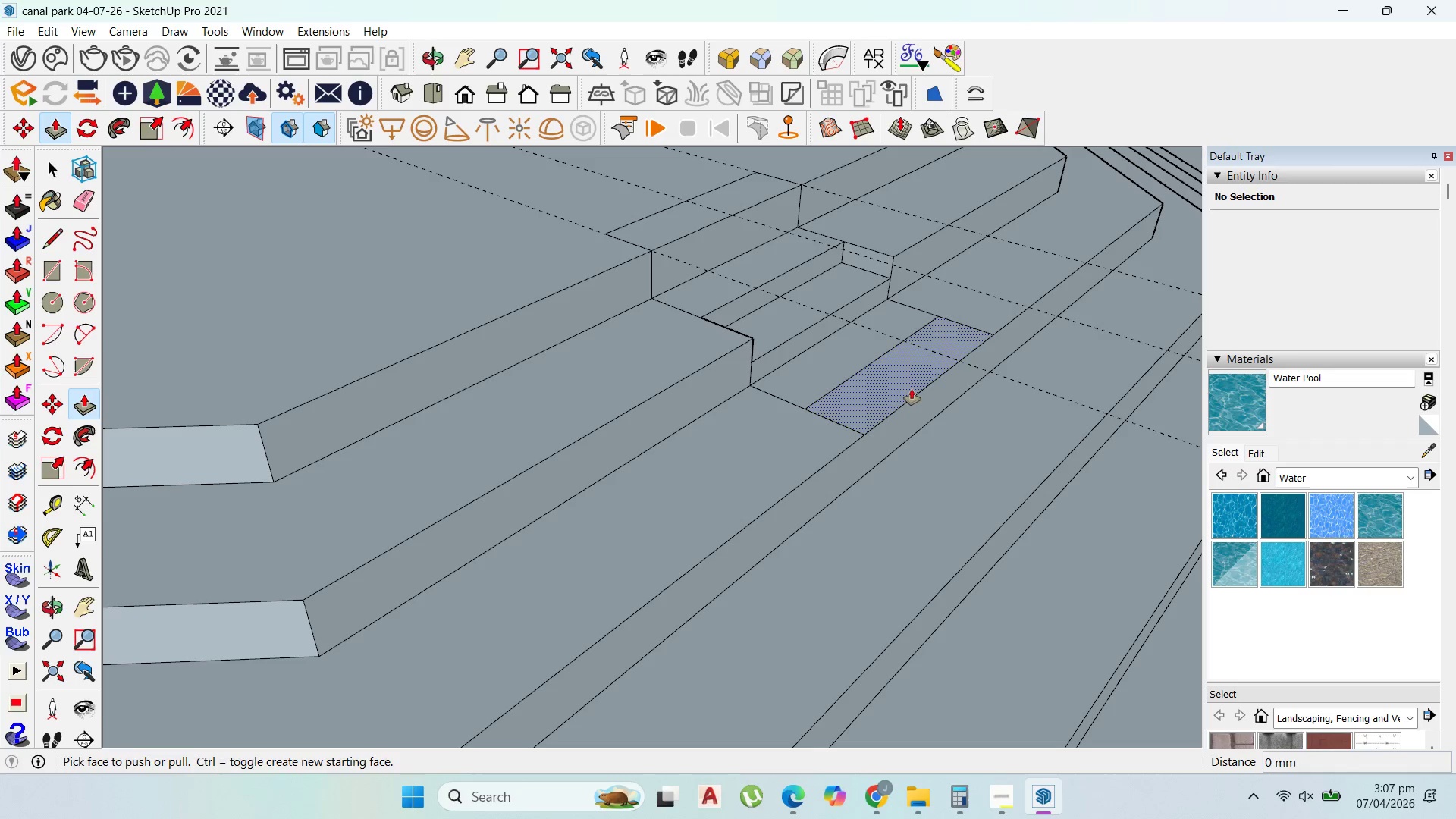 
left_click([910, 388])
 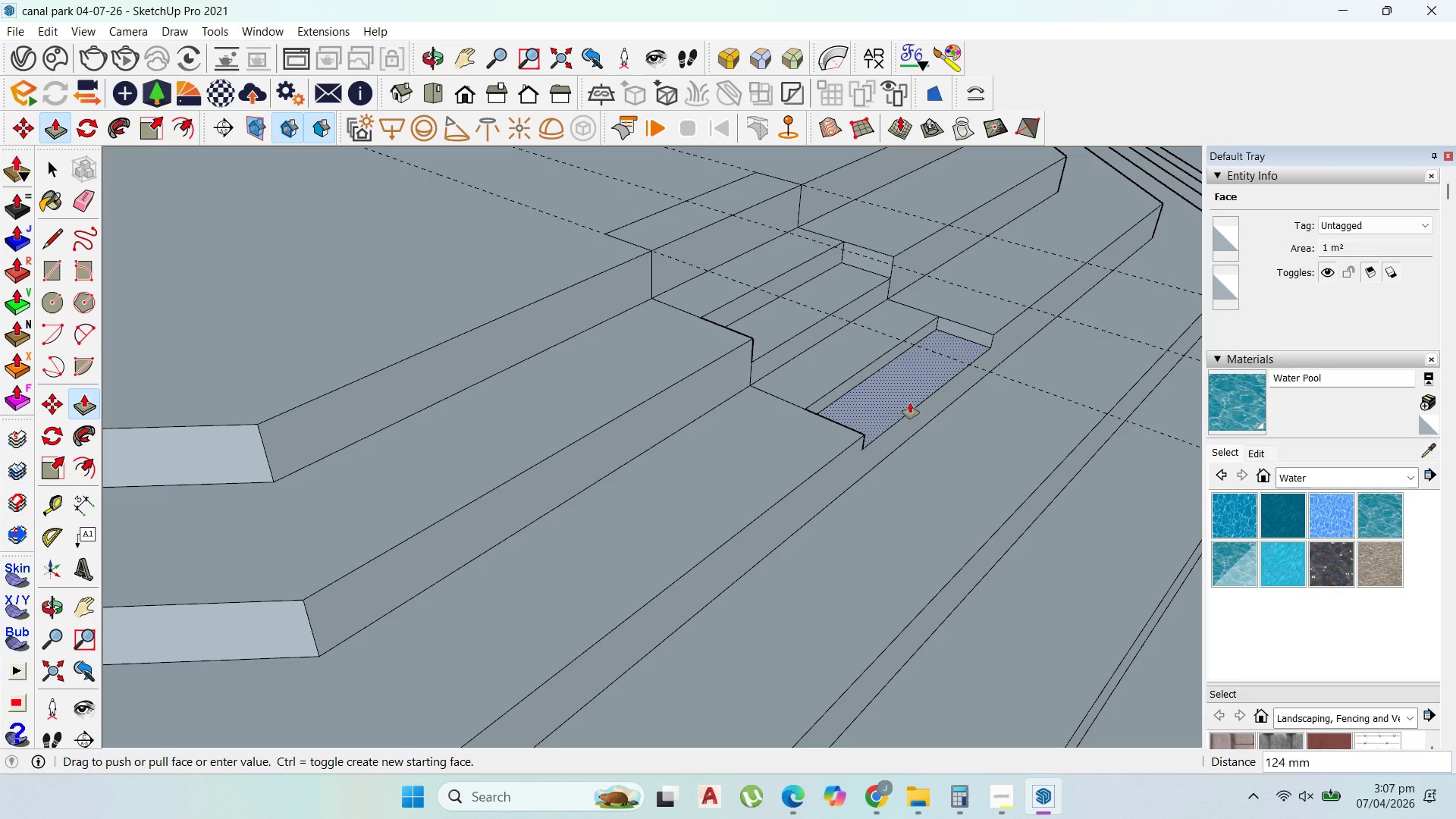 
type(200)
 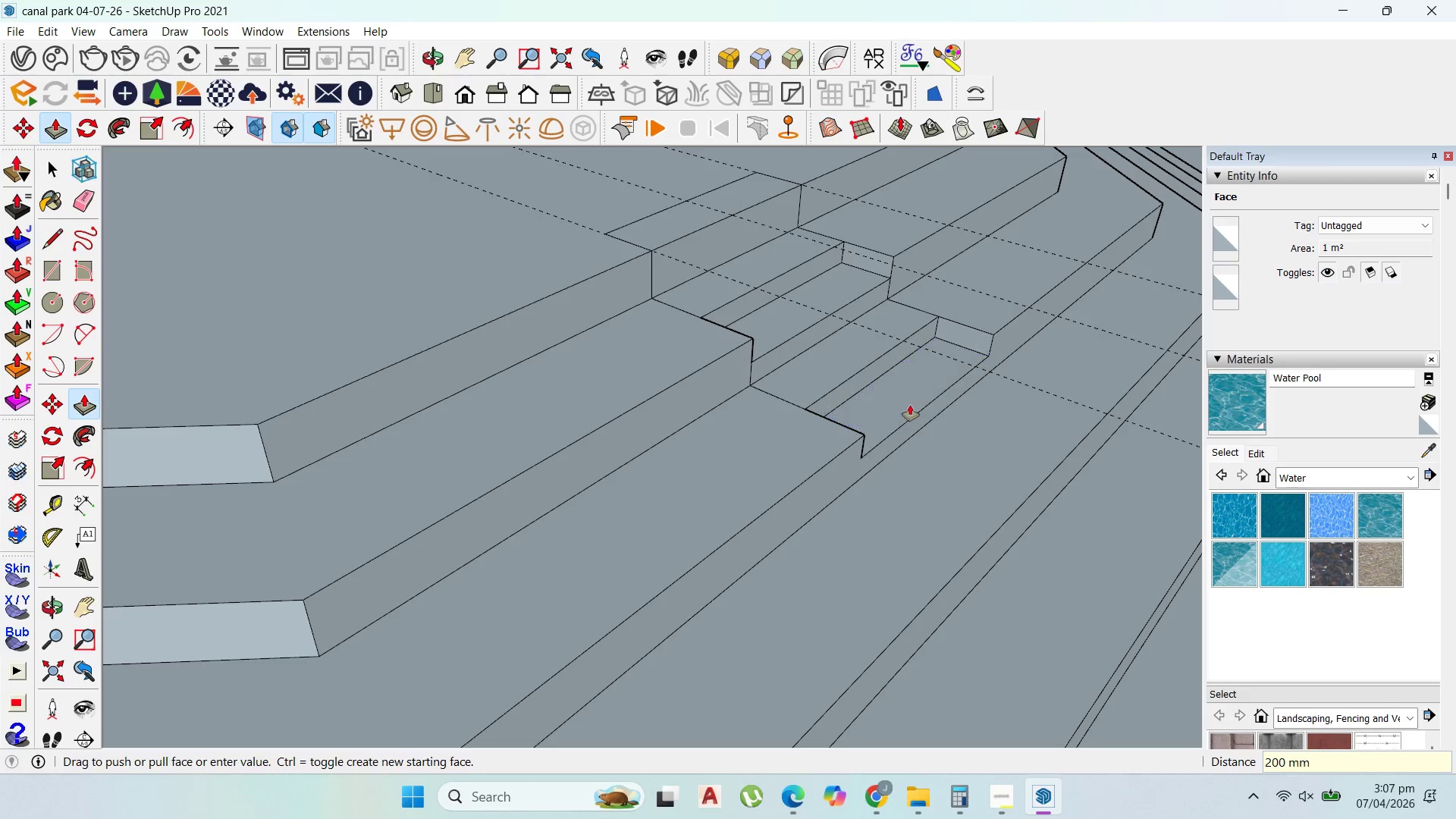 
key(Enter)
 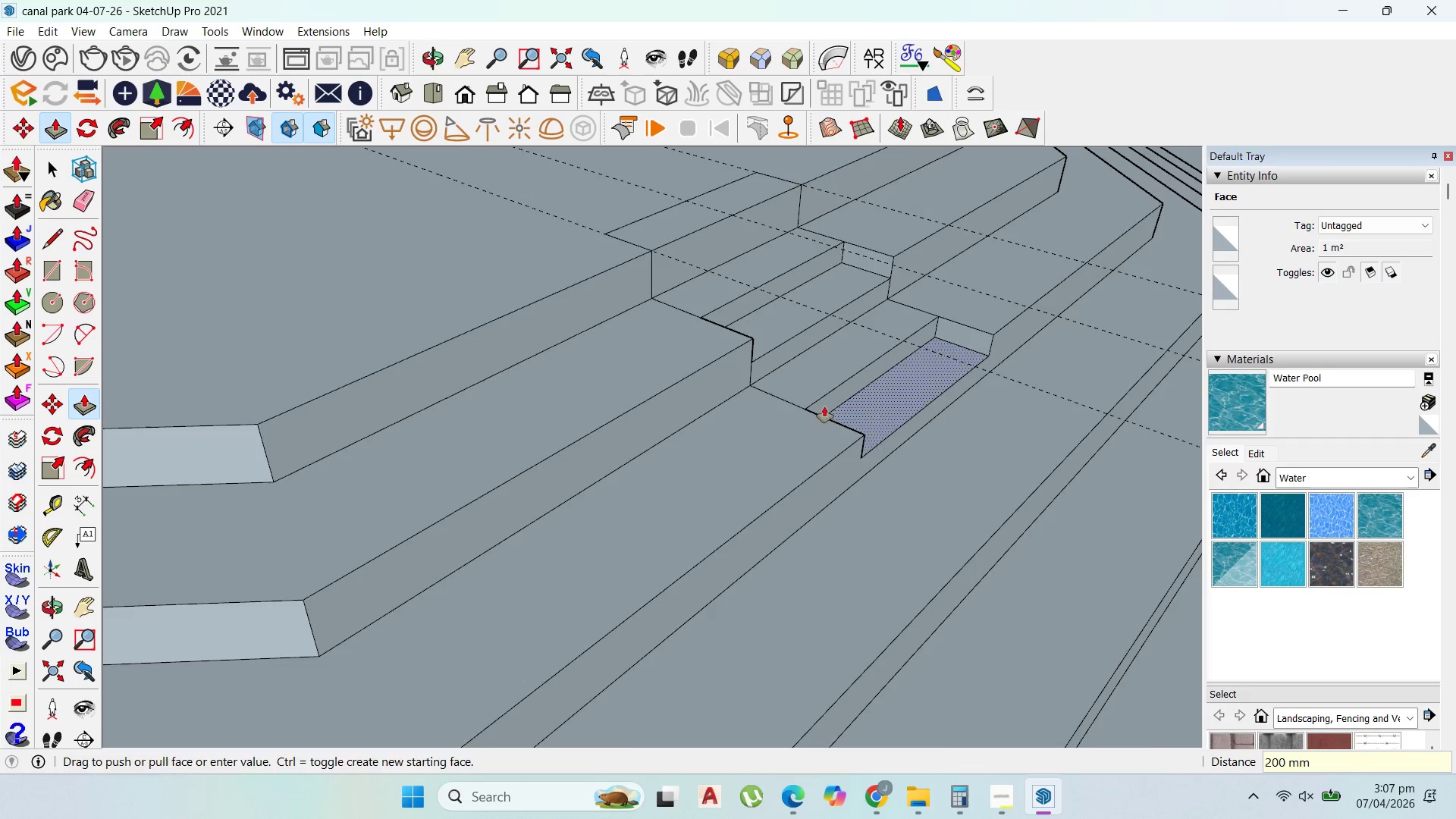 
scroll: coordinate [845, 491], scroll_direction: down, amount: 8.0
 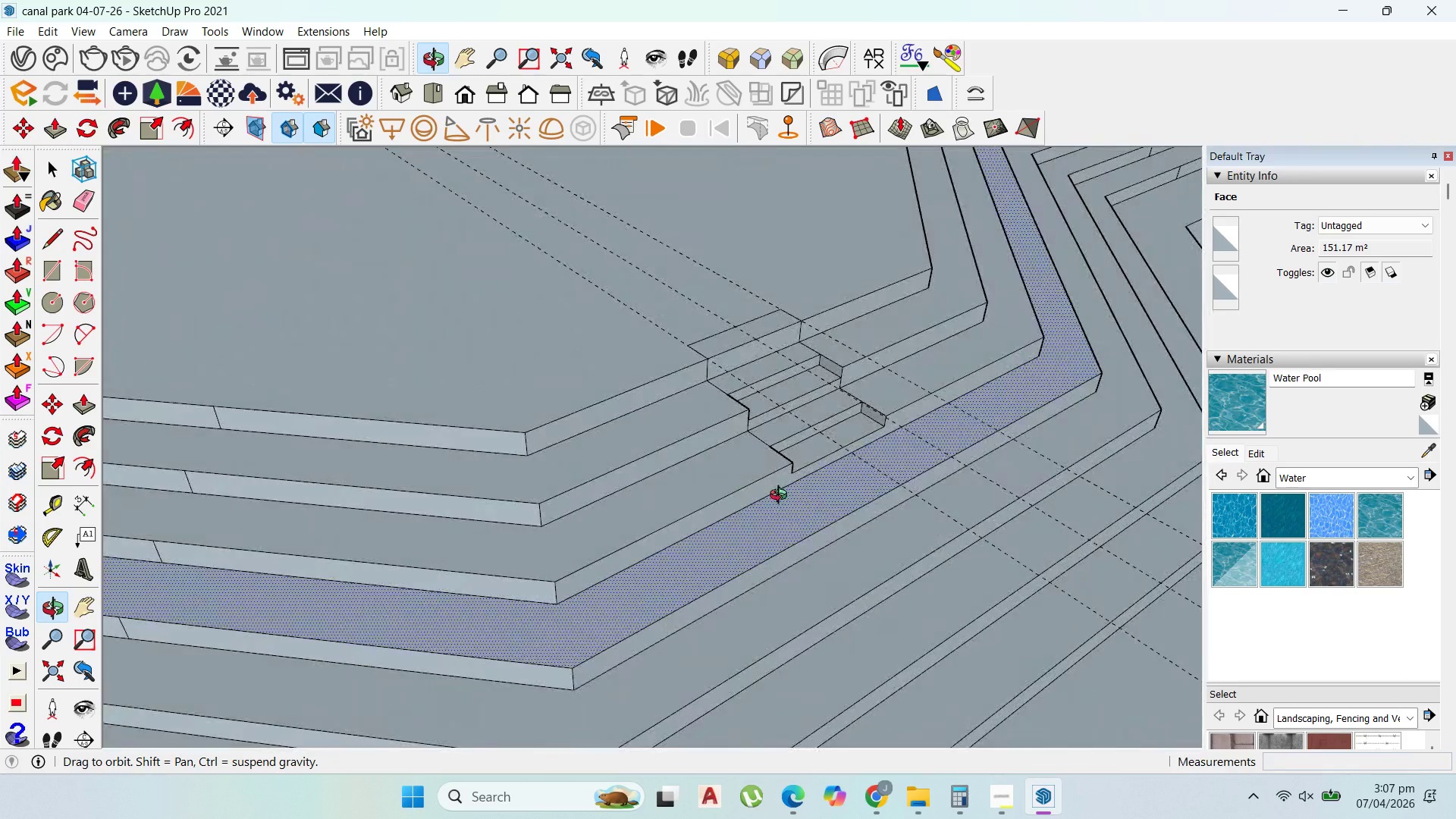 
scroll: coordinate [796, 513], scroll_direction: up, amount: 2.0
 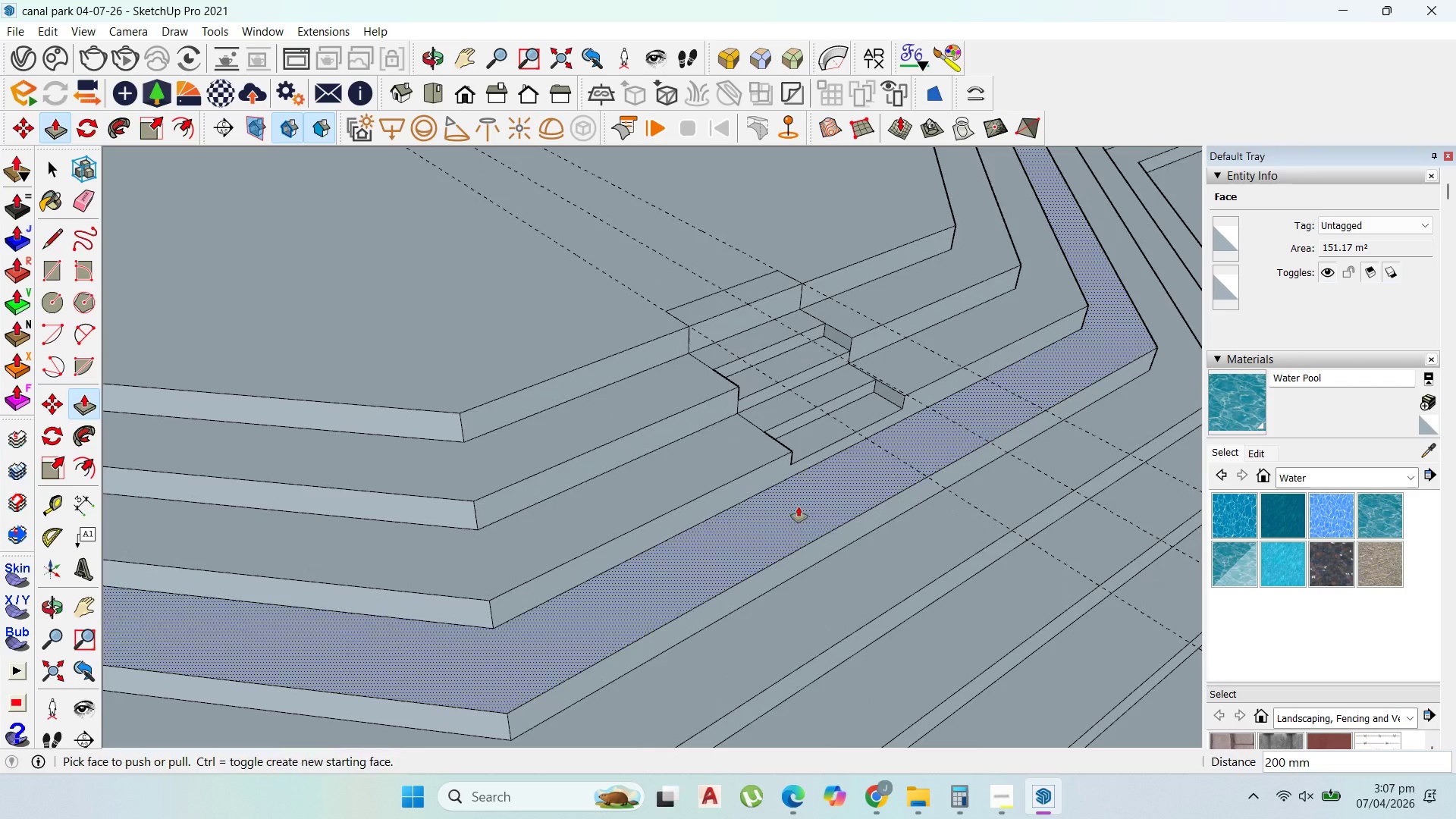 
key(L)
 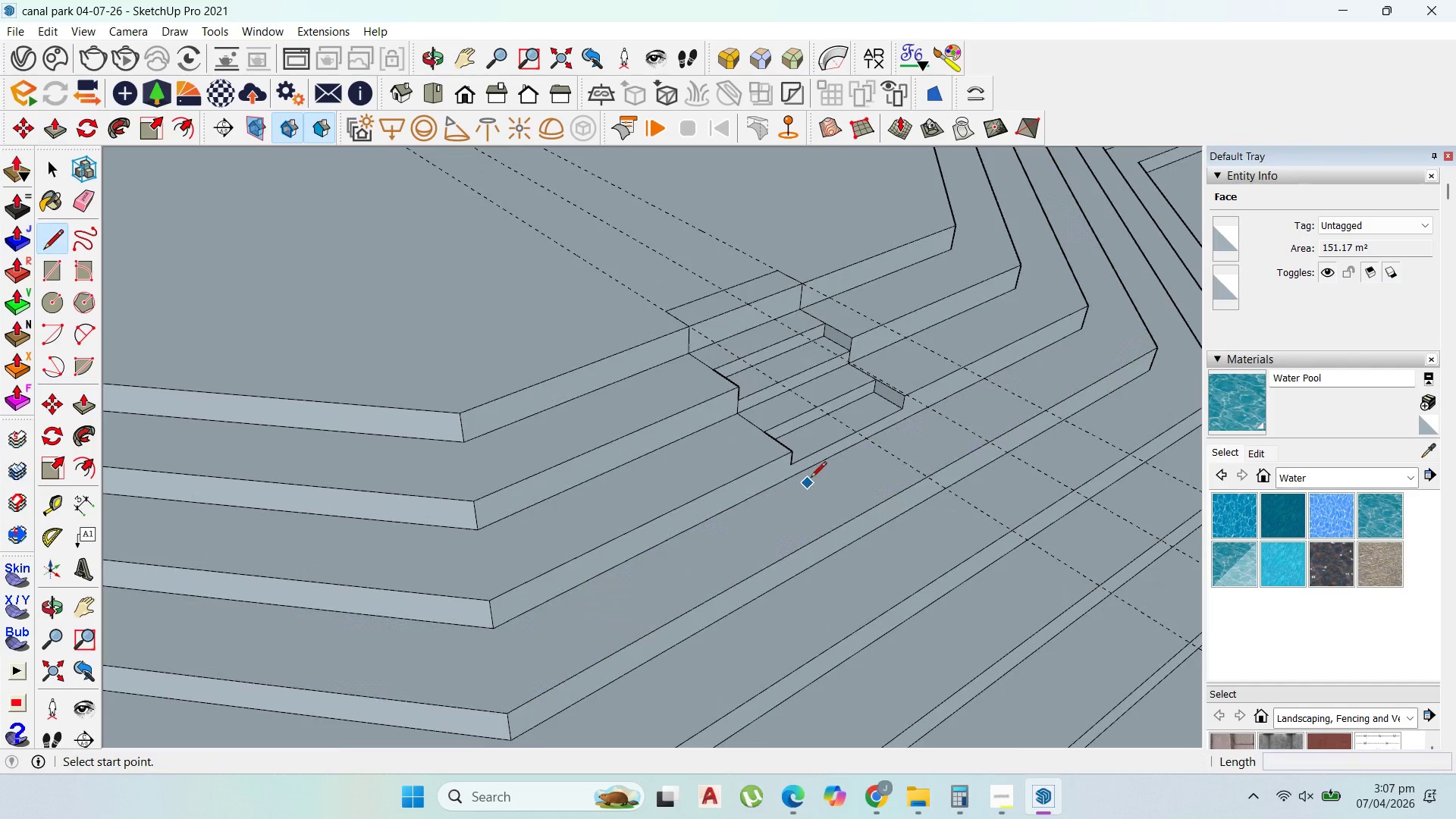 
scroll: coordinate [814, 464], scroll_direction: up, amount: 5.0
 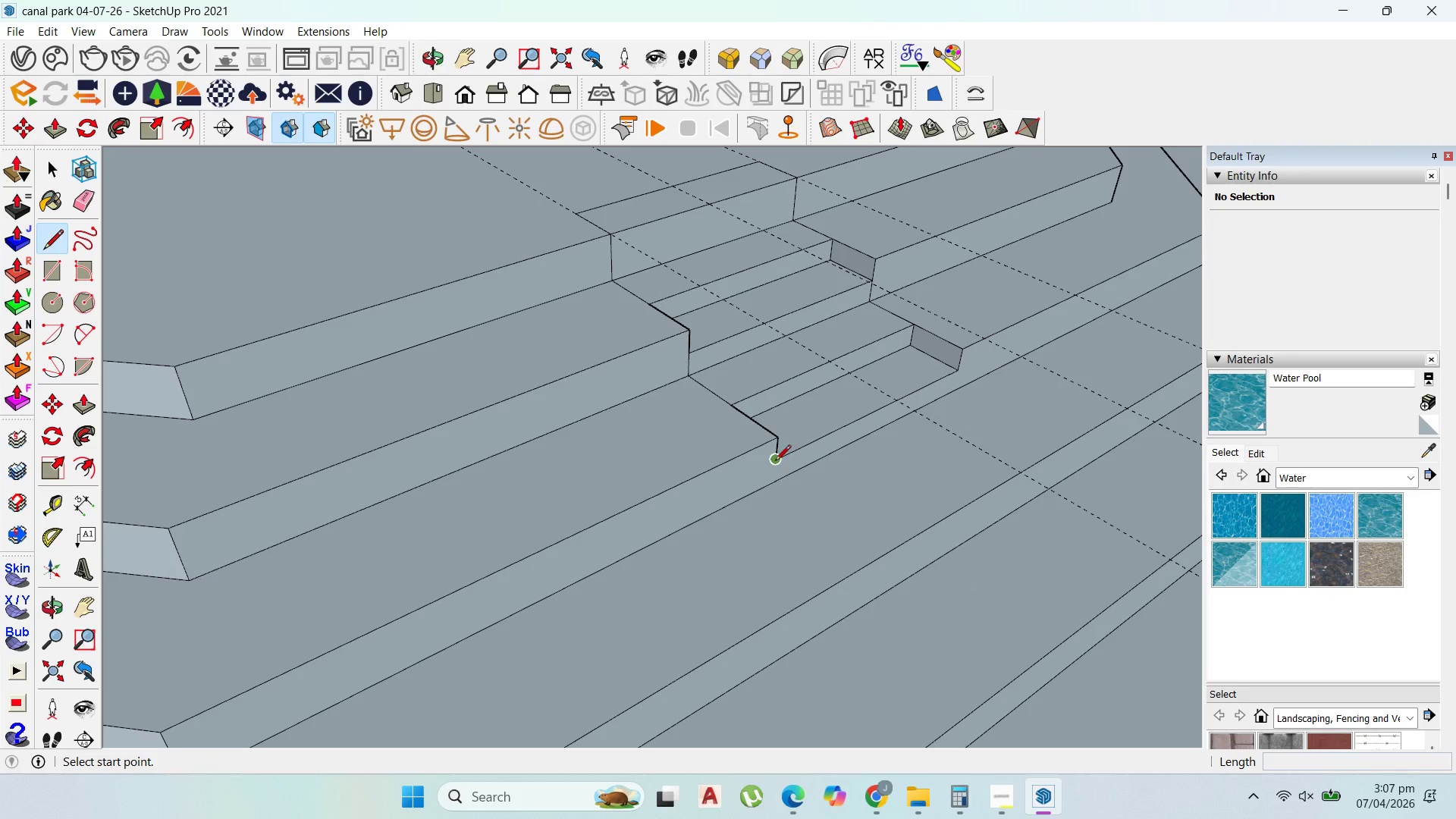 
left_click([775, 462])
 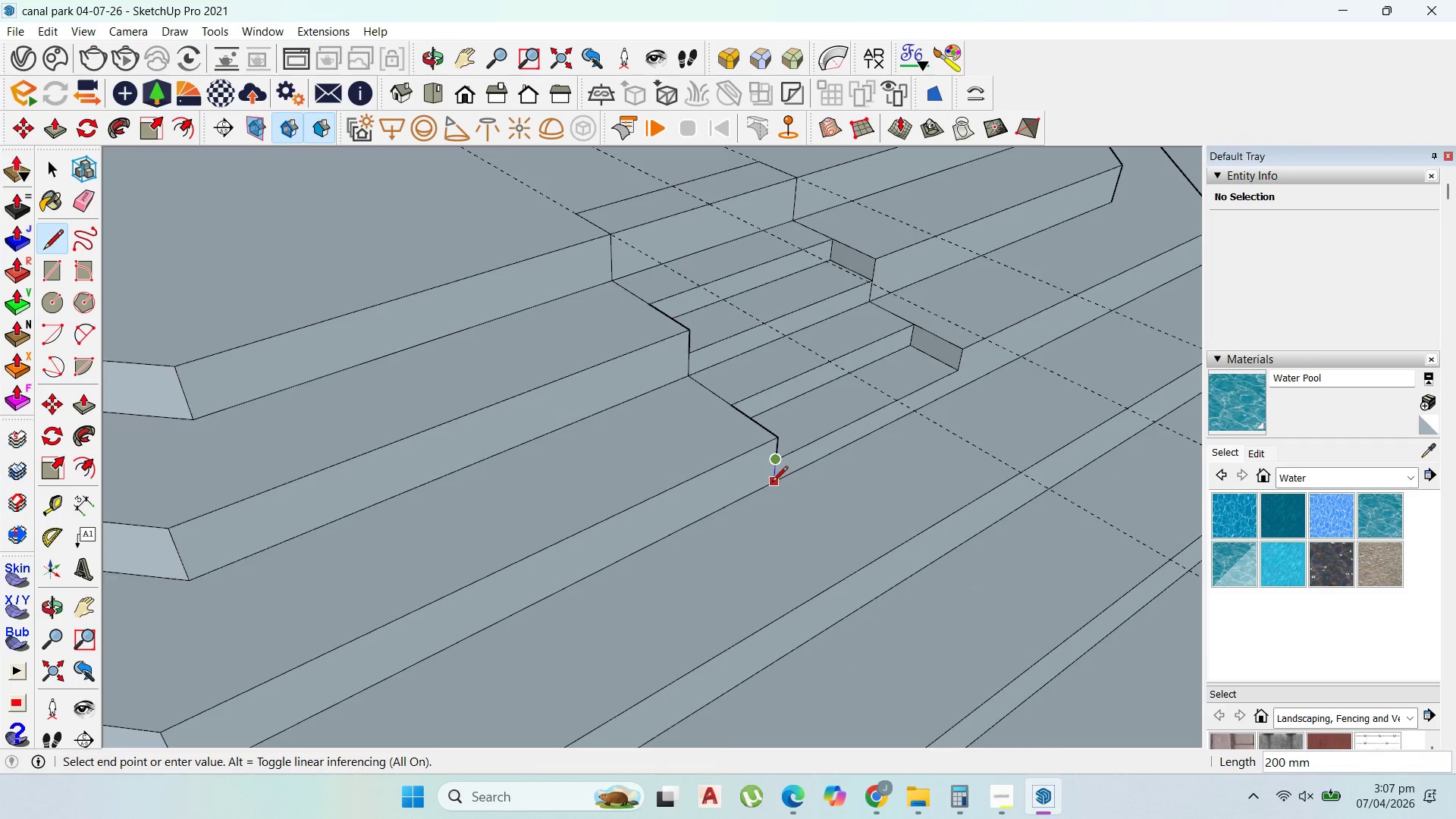 
left_click([772, 483])
 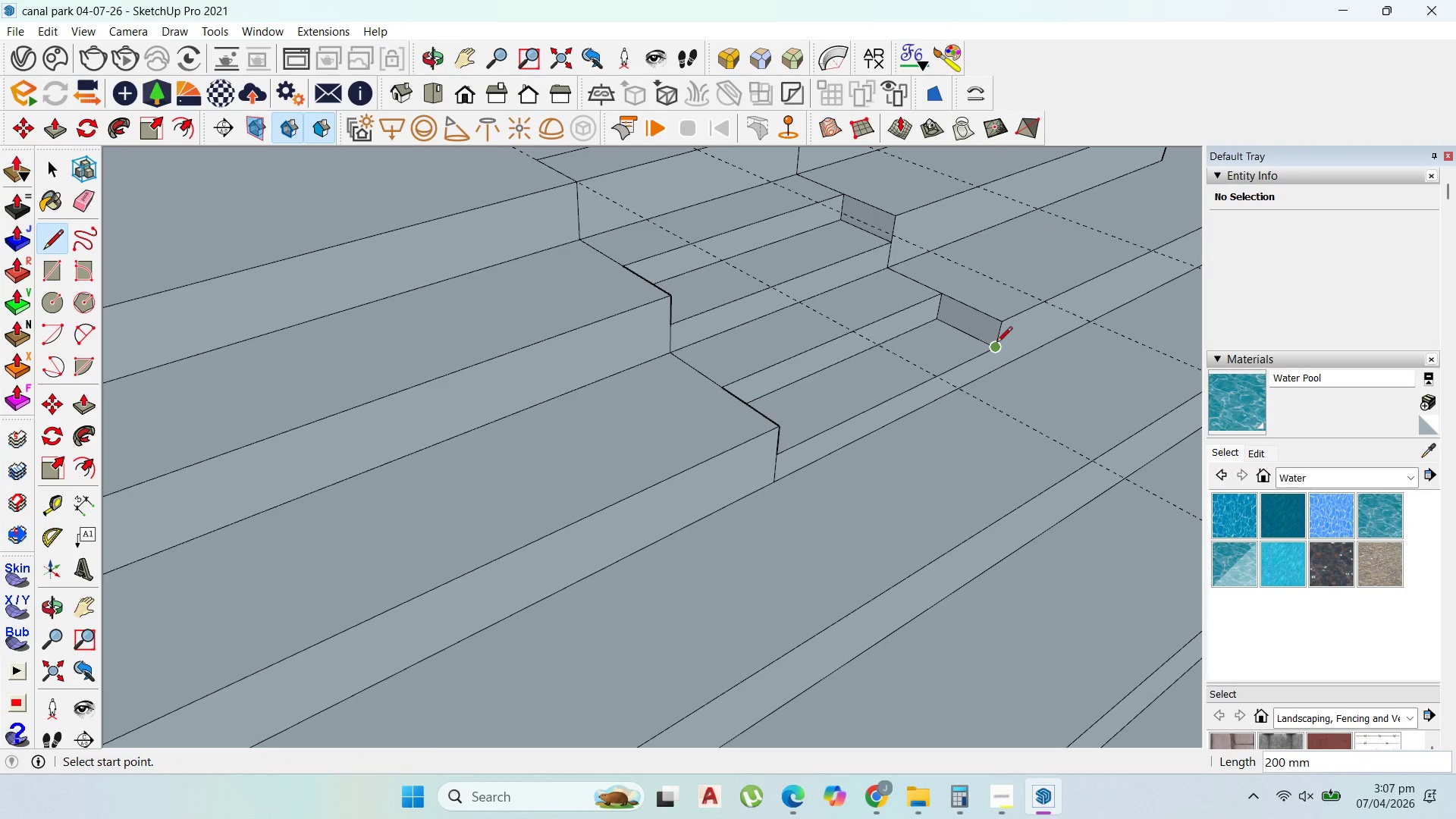 
scroll: coordinate [772, 483], scroll_direction: up, amount: 2.0
 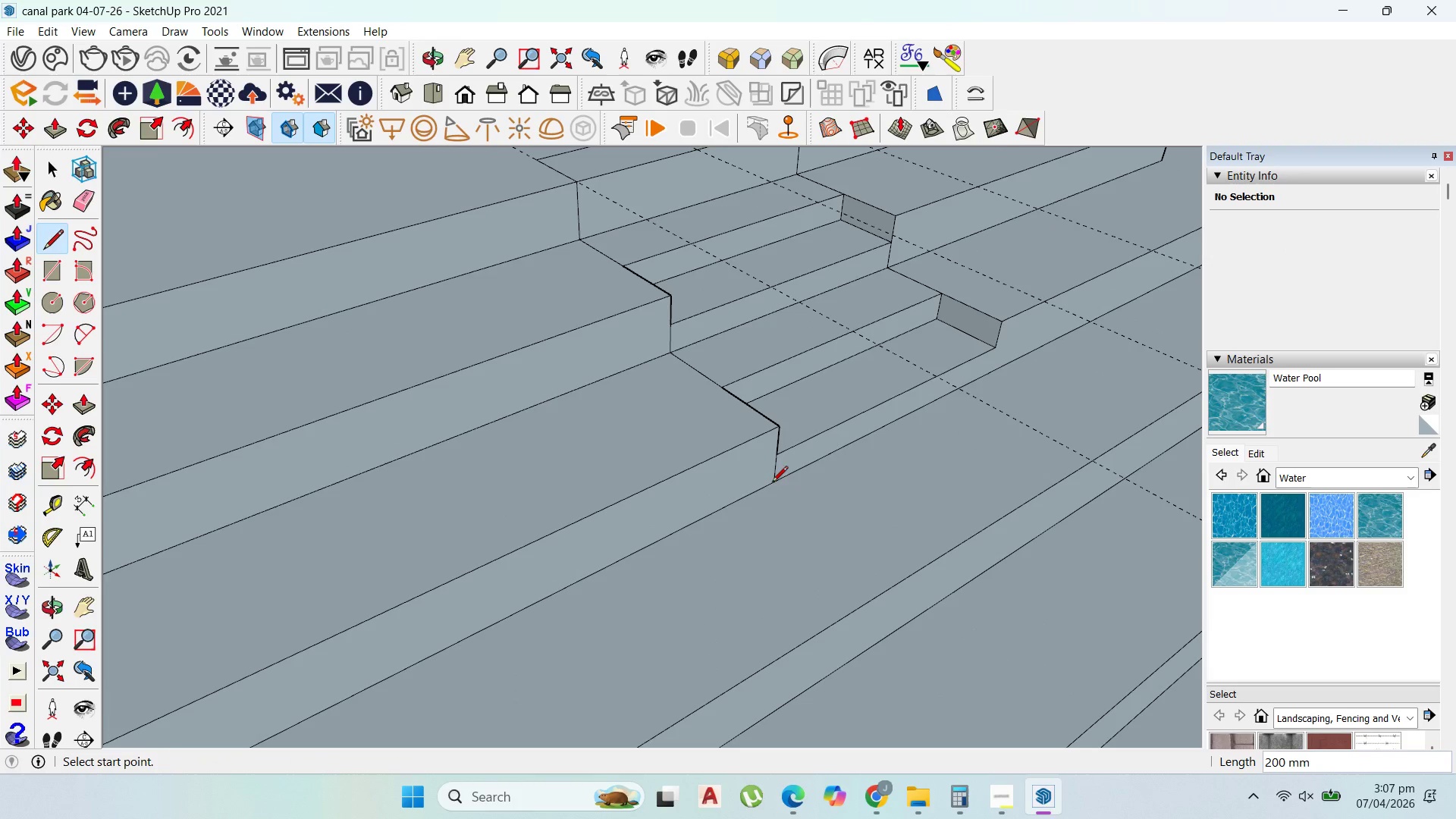 
left_click([996, 344])
 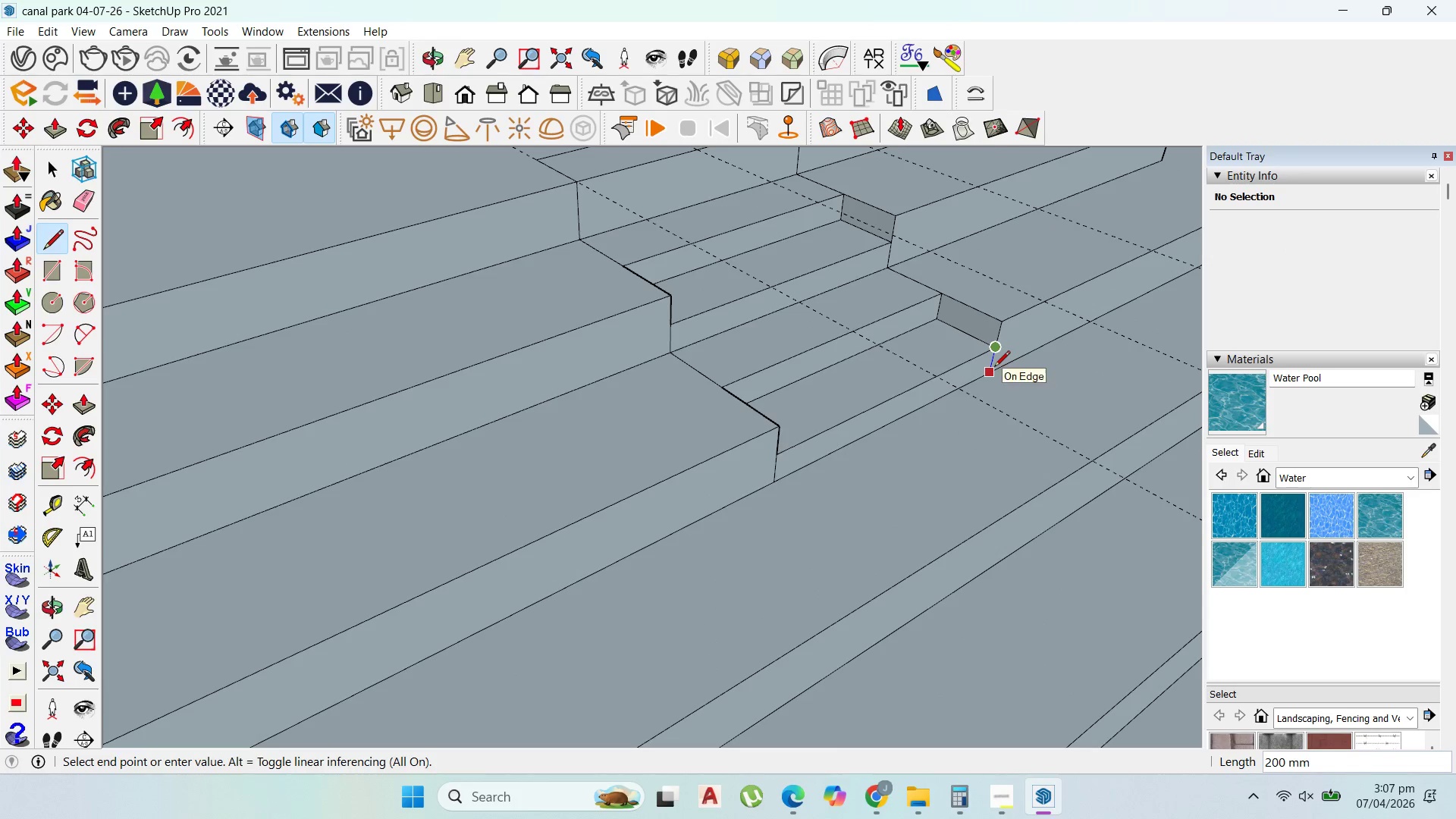 
left_click([994, 368])
 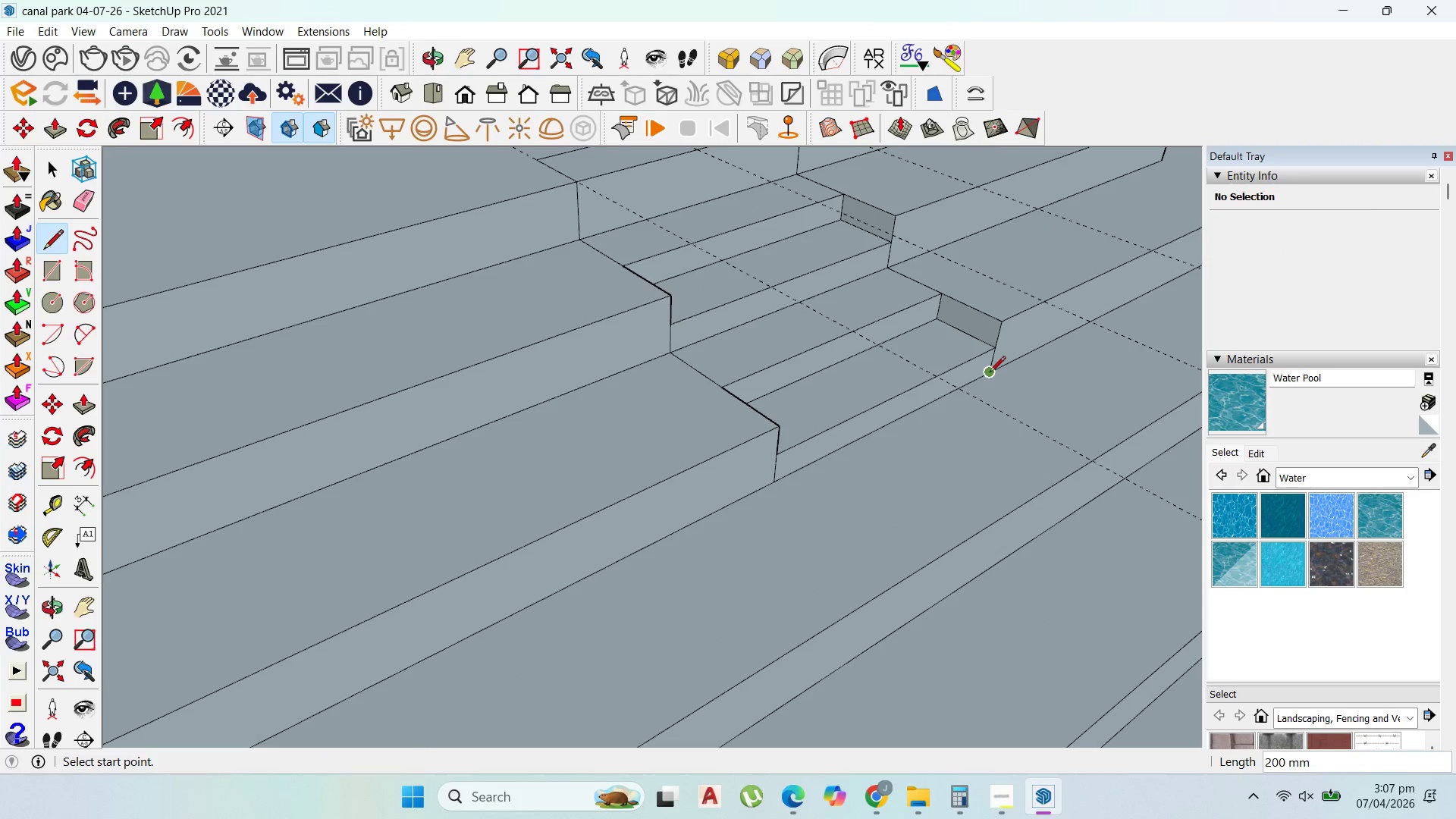 
left_click([989, 372])
 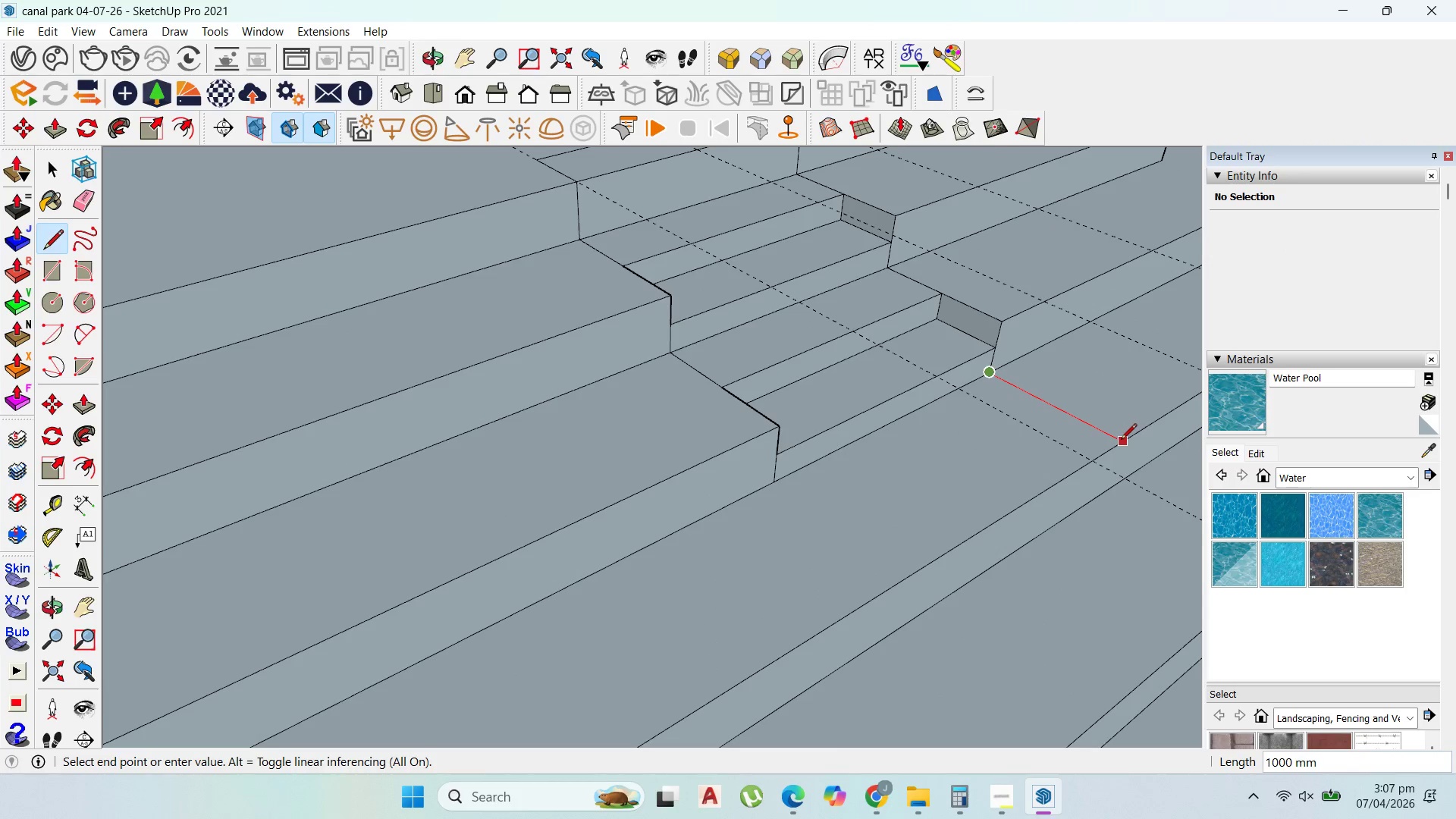 
left_click([1121, 441])
 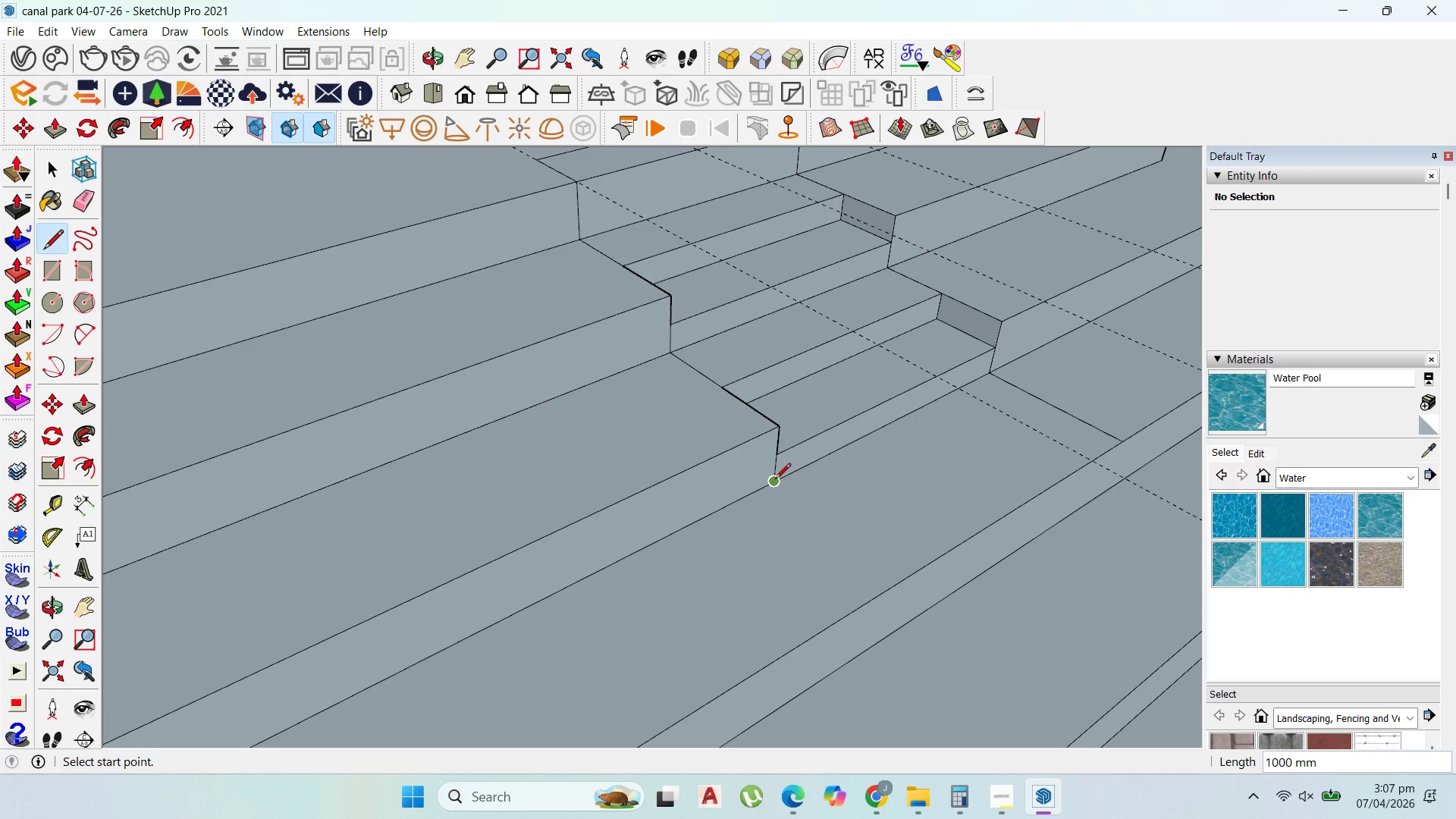 
left_click([776, 480])
 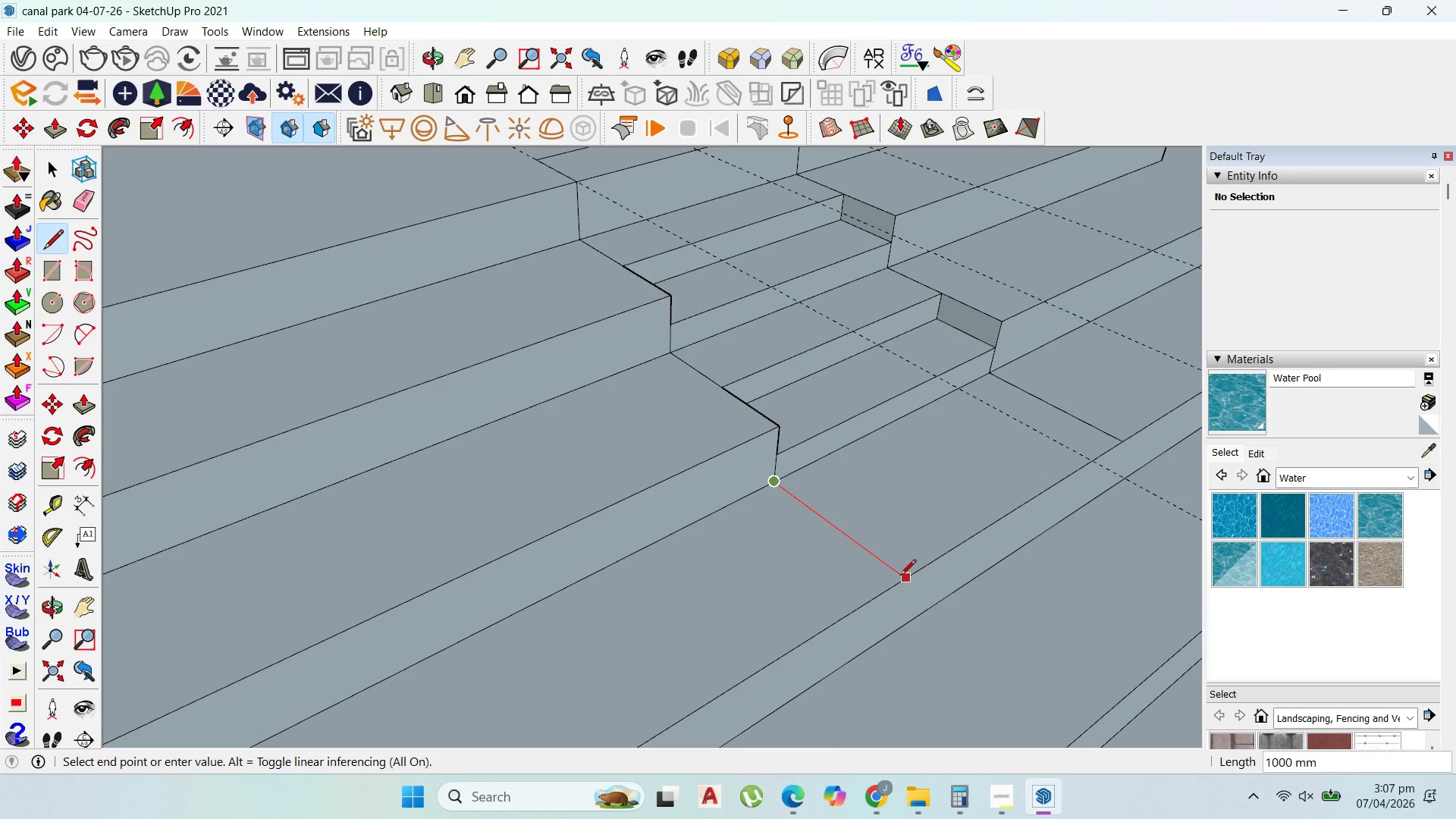 
left_click([901, 576])
 